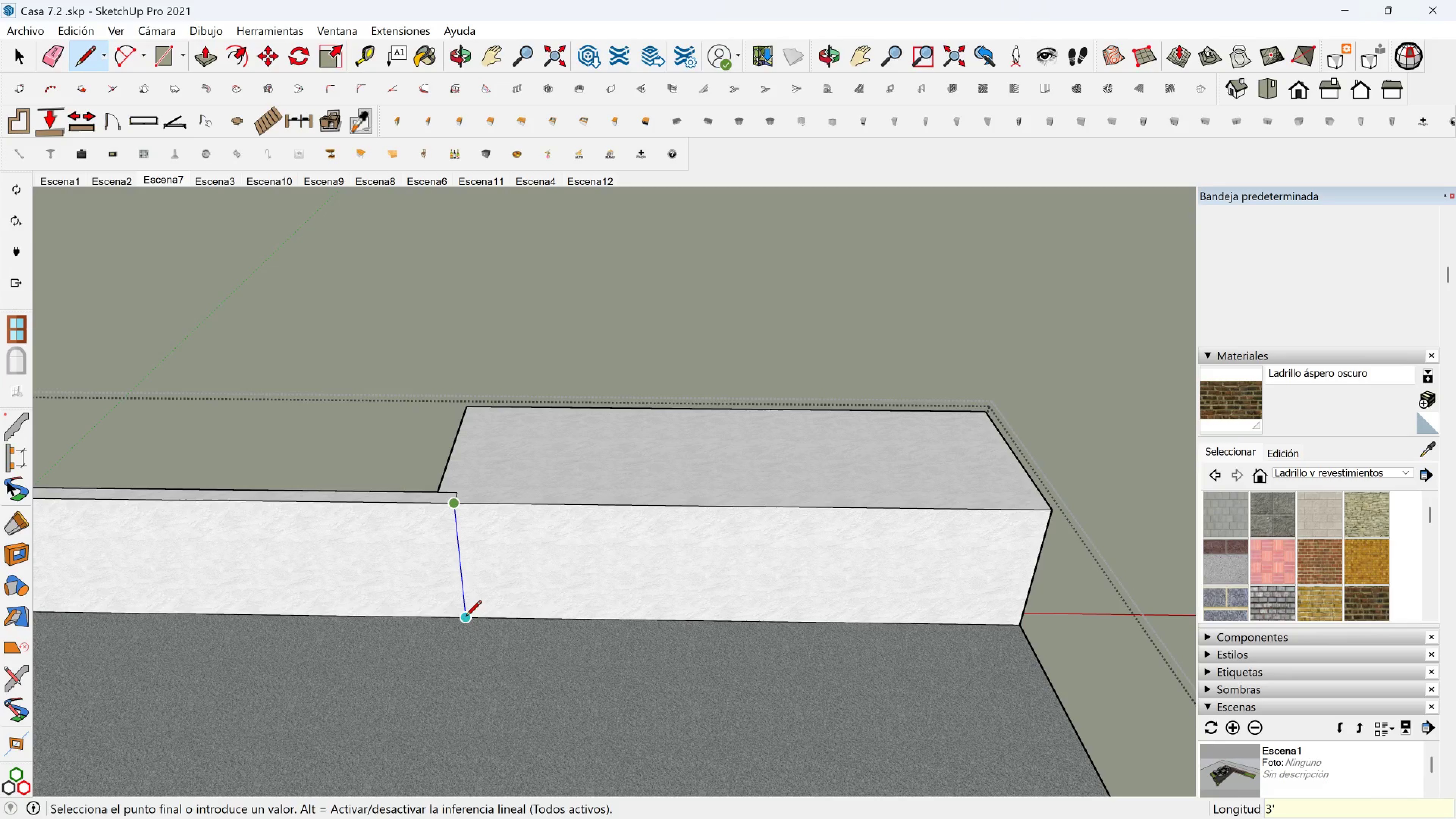 
left_click([466, 617])
 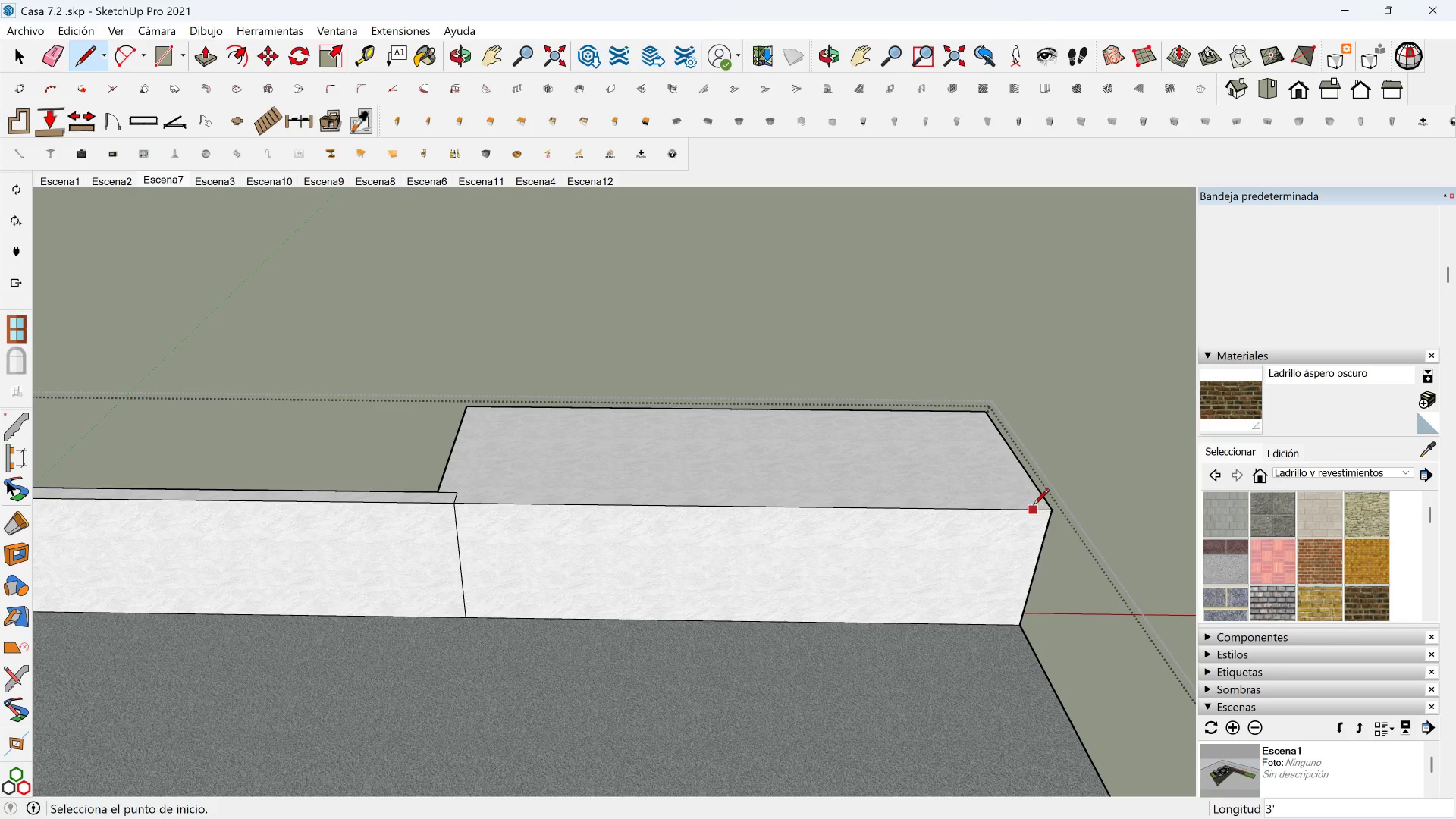 
left_click([1053, 506])
 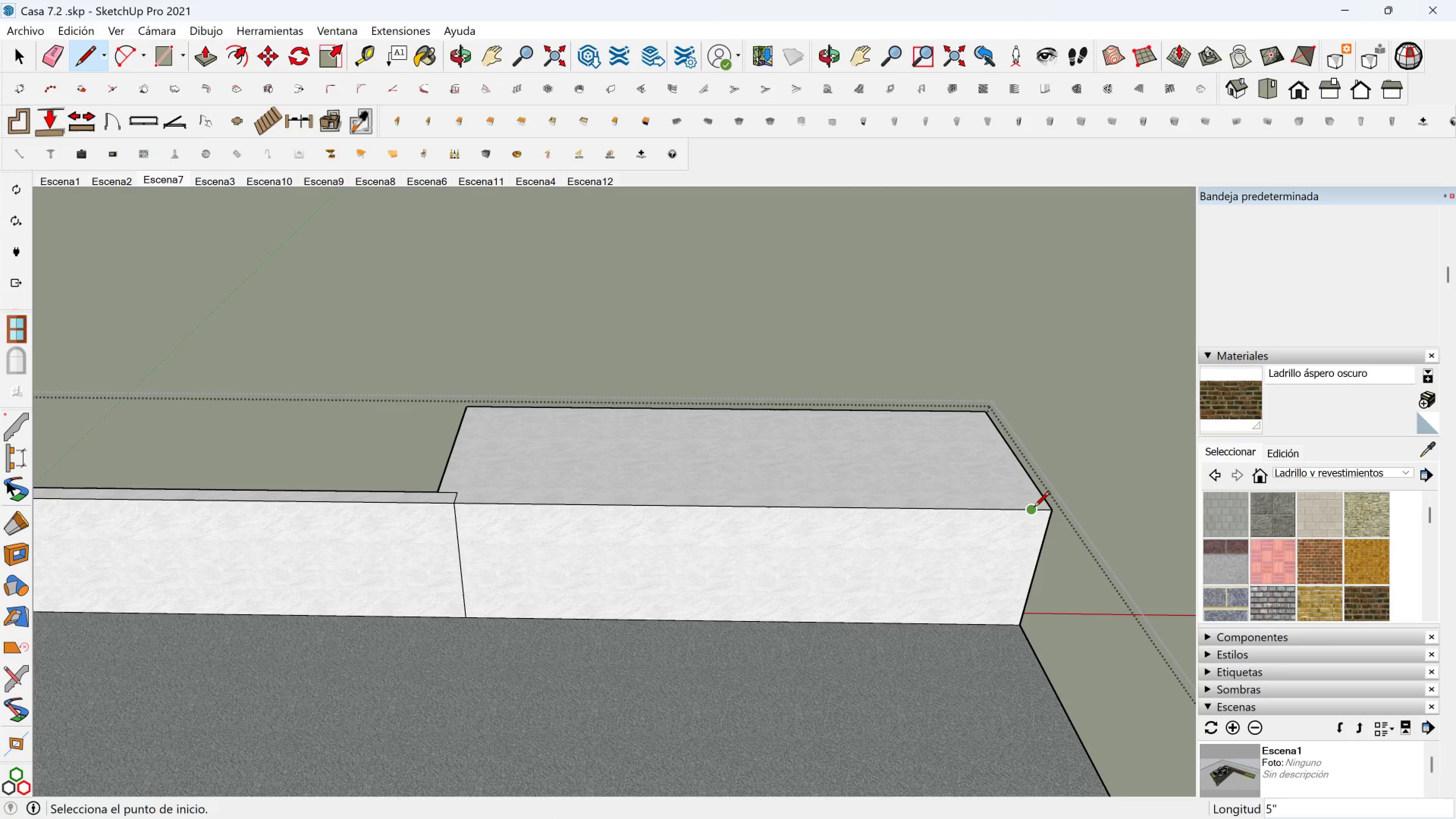 
double_click([1034, 508])
 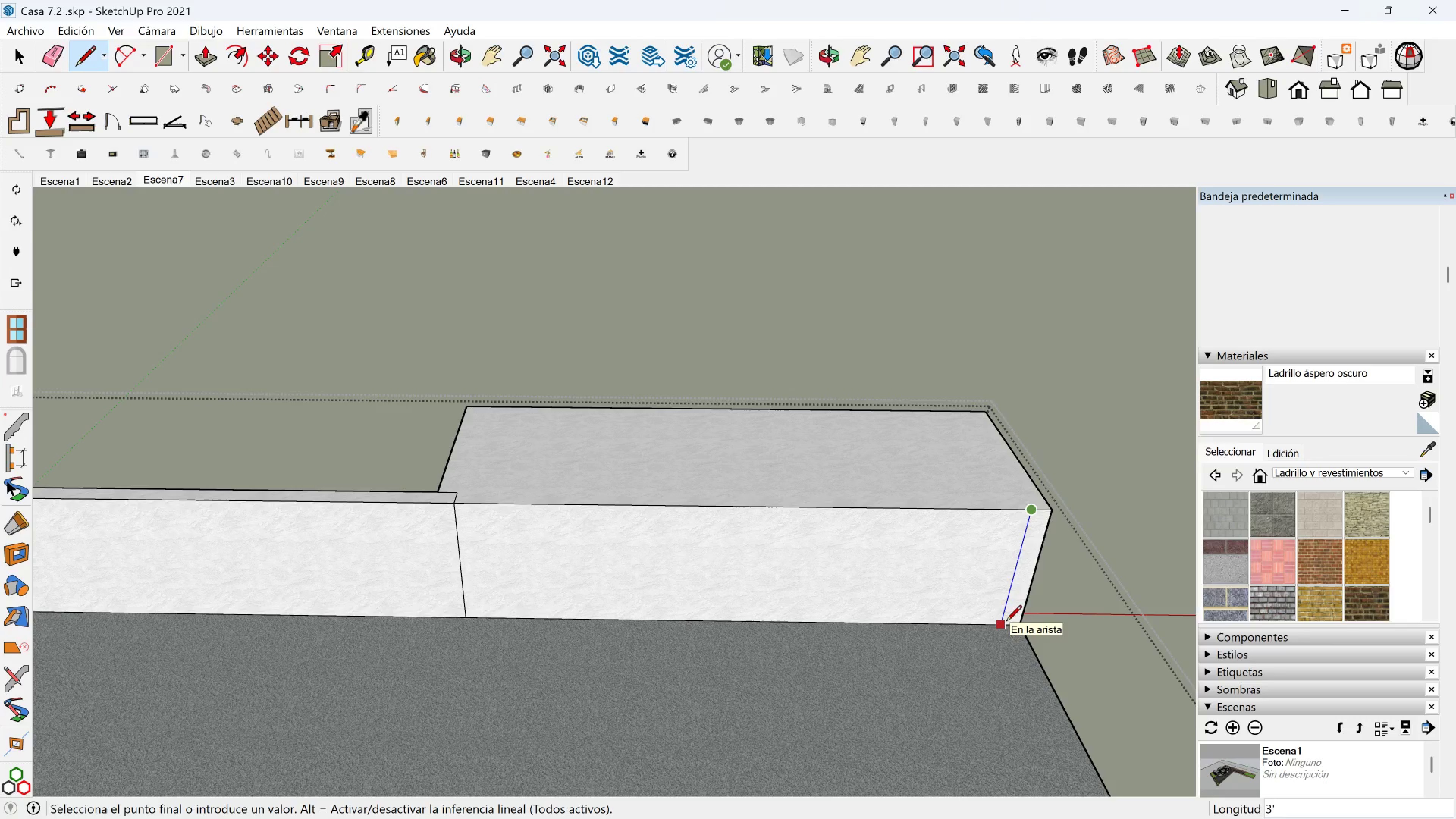 
left_click([1006, 622])
 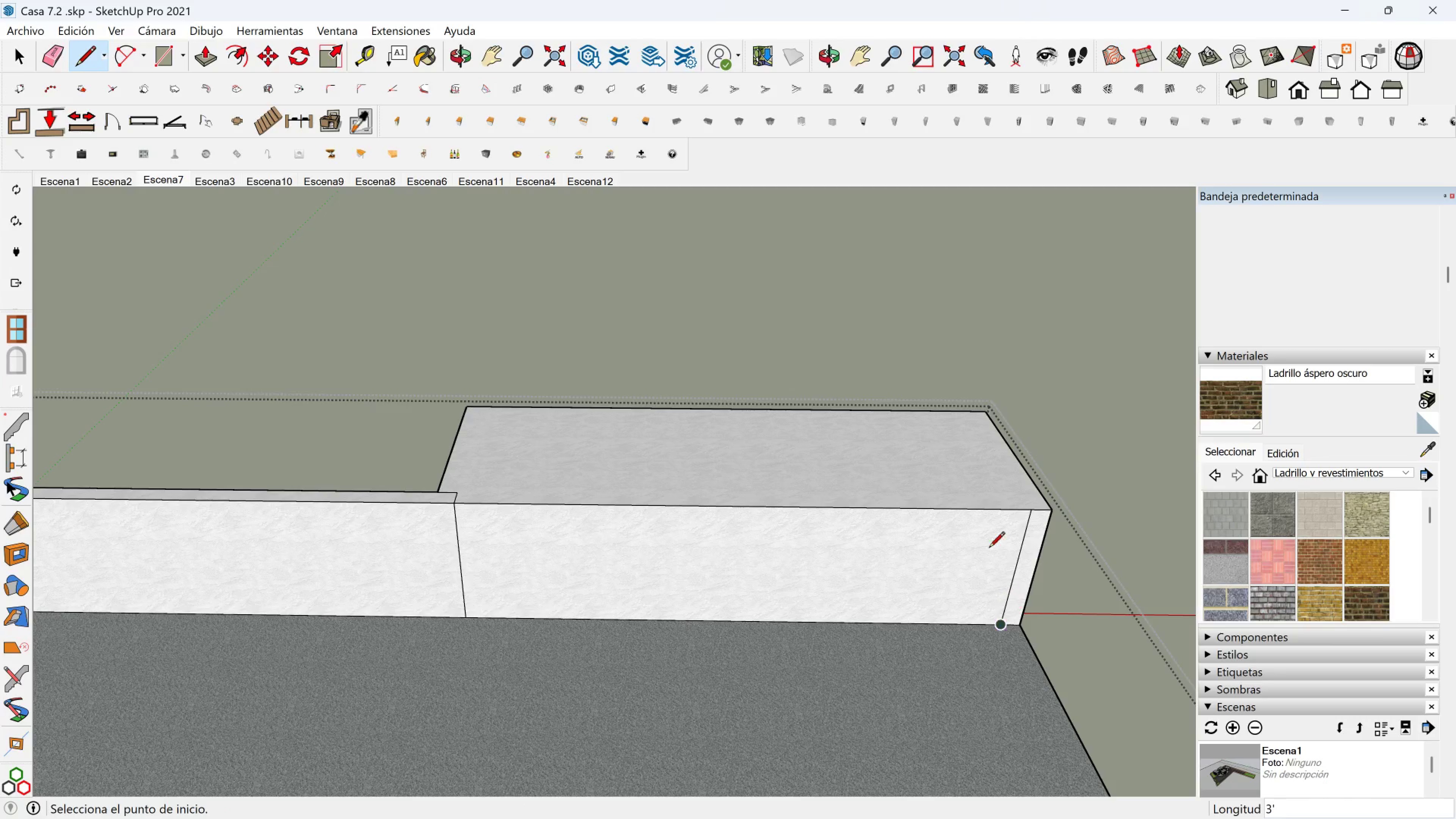 
key(Shift+ShiftLeft)
 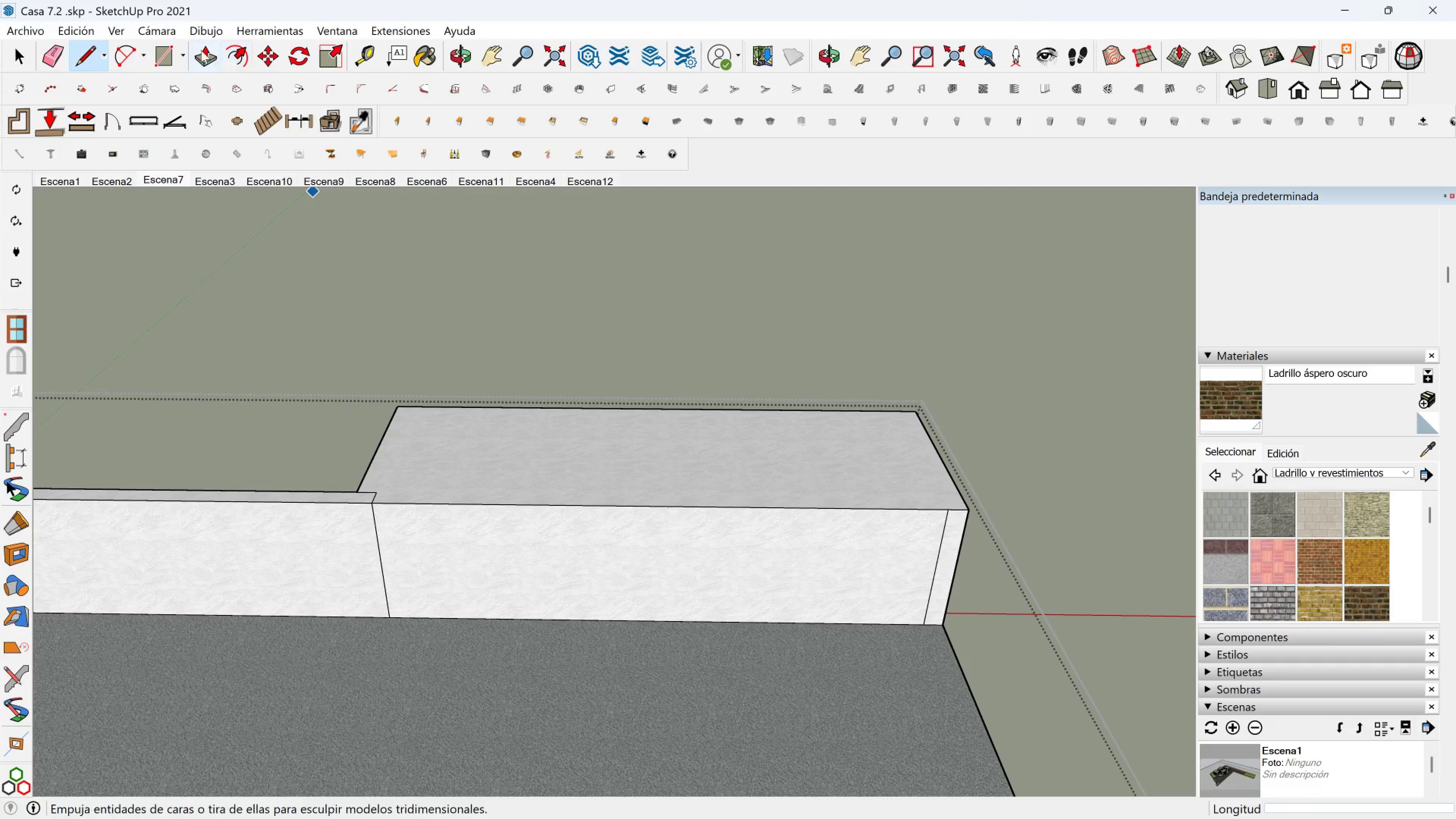 
left_click([163, 56])
 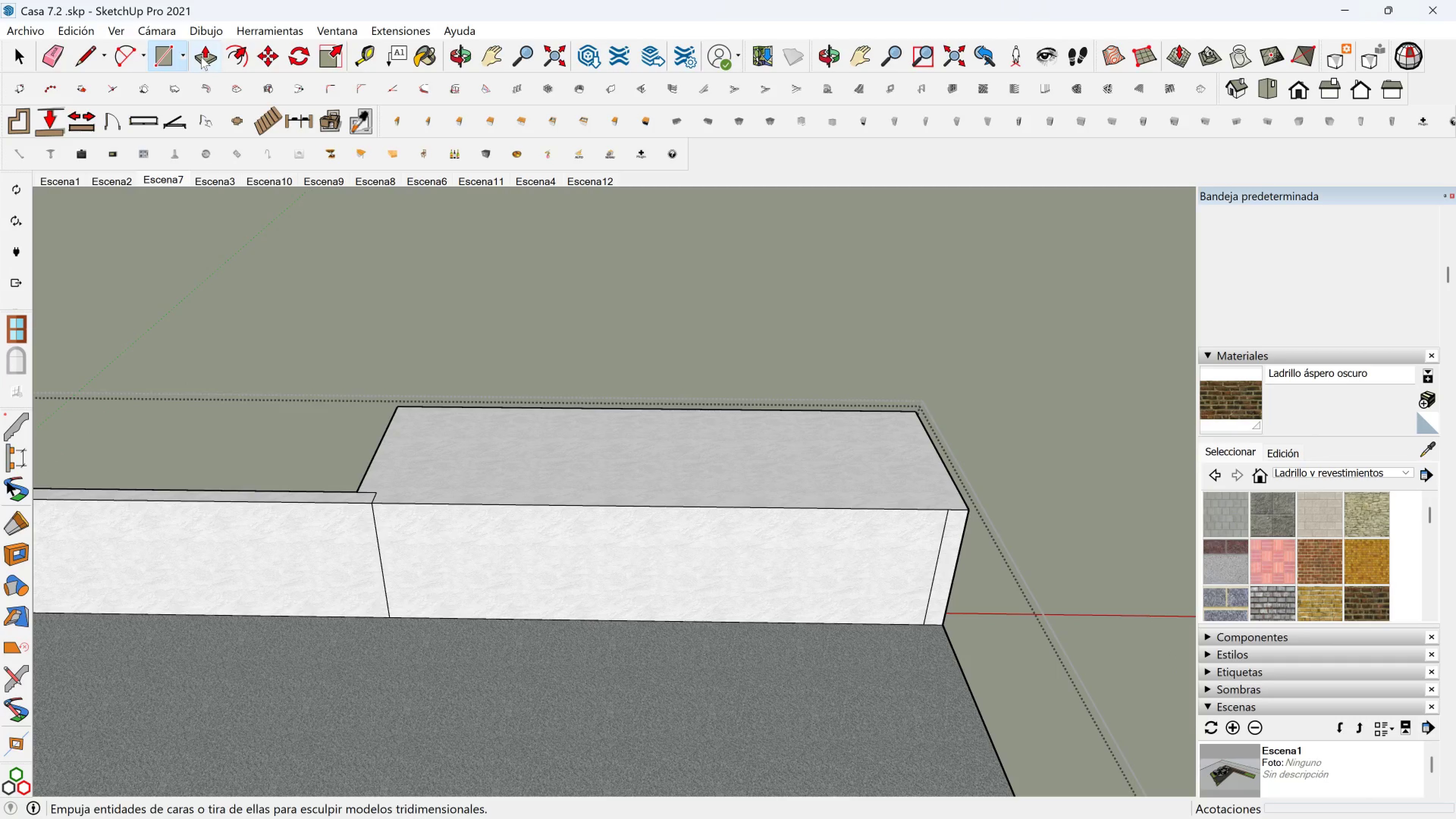 
left_click_drag(start_coordinate=[201, 56], to_coordinate=[204, 55])
 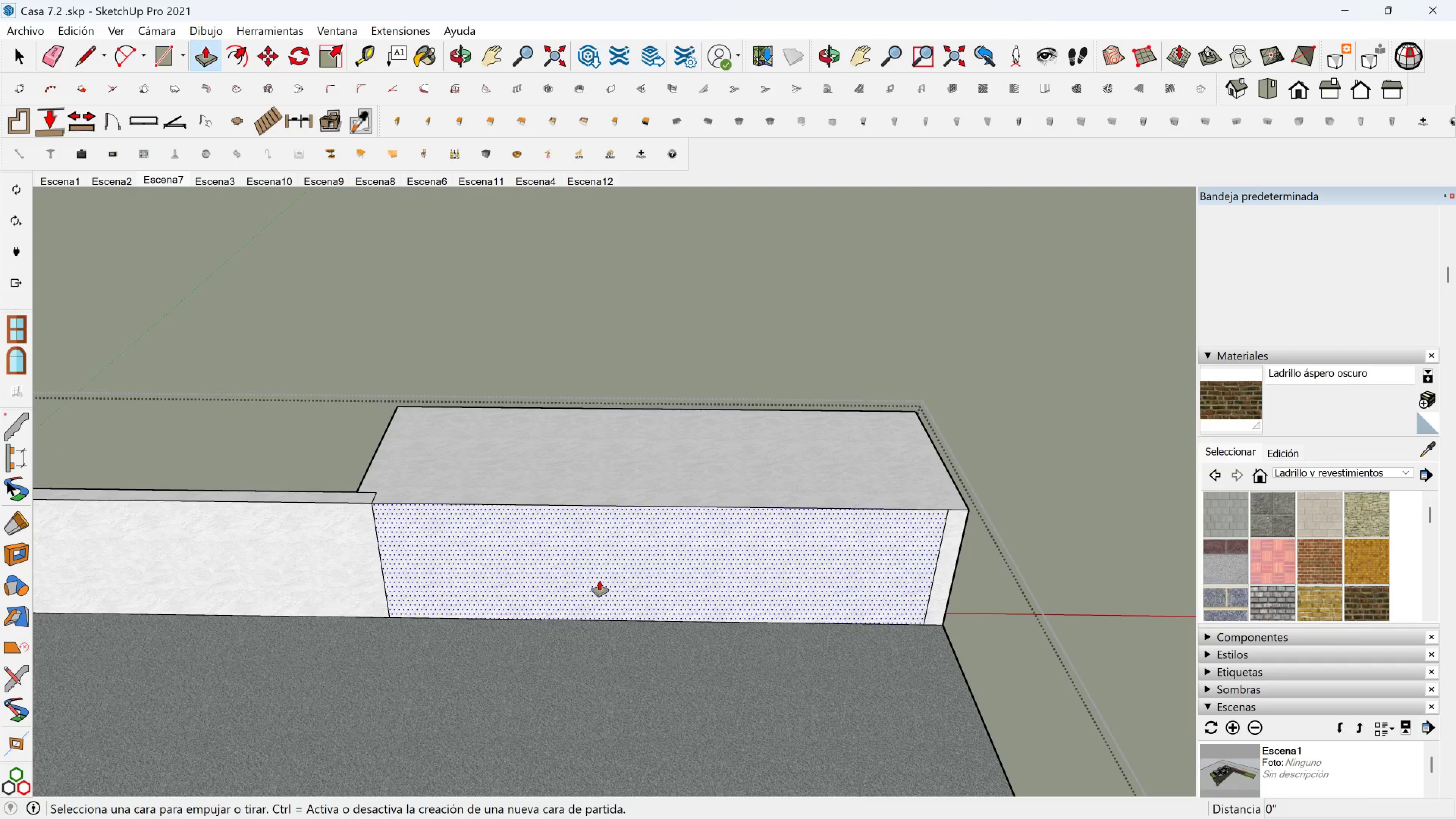 
left_click([595, 579])
 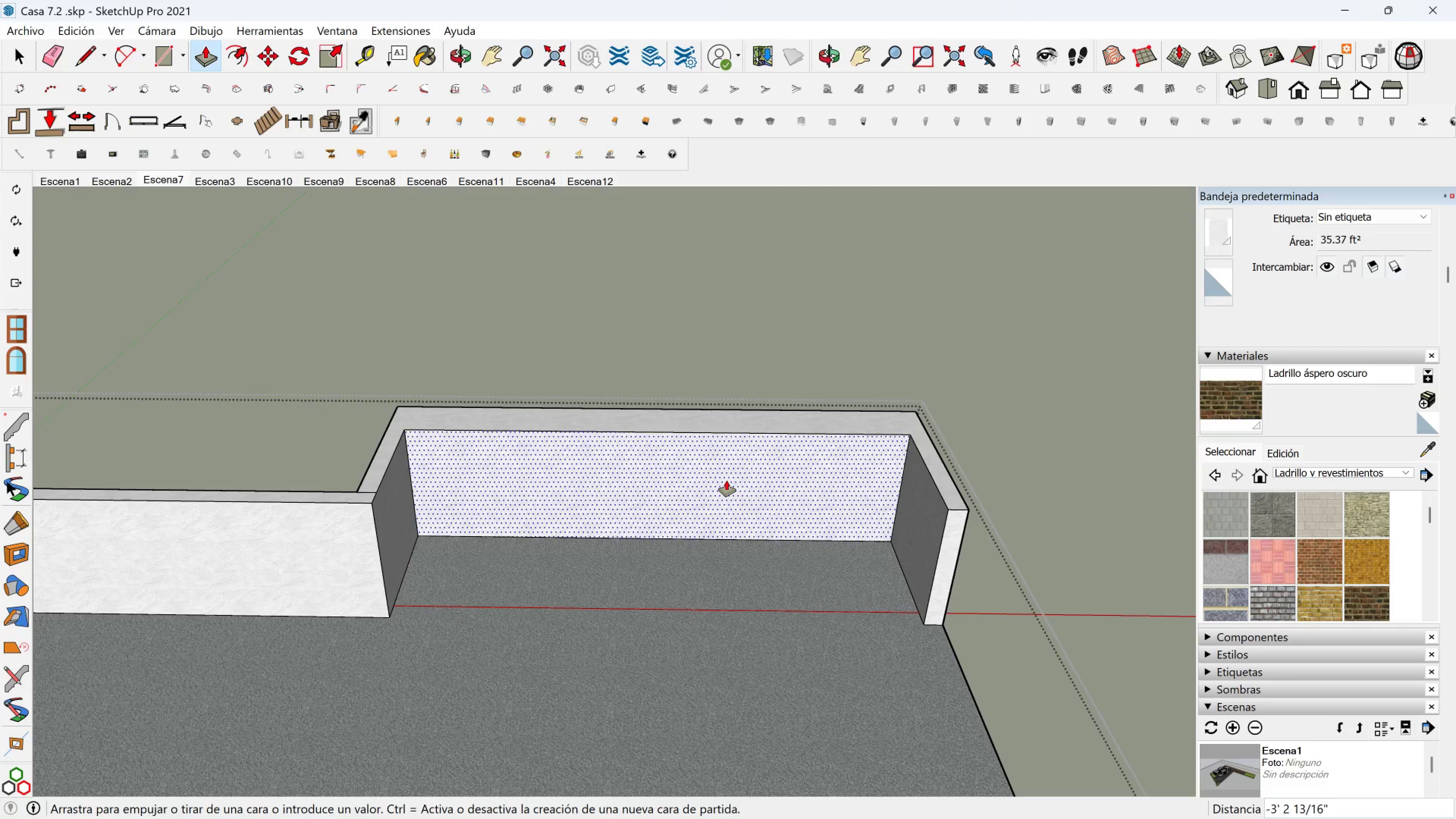 
key(Escape)
 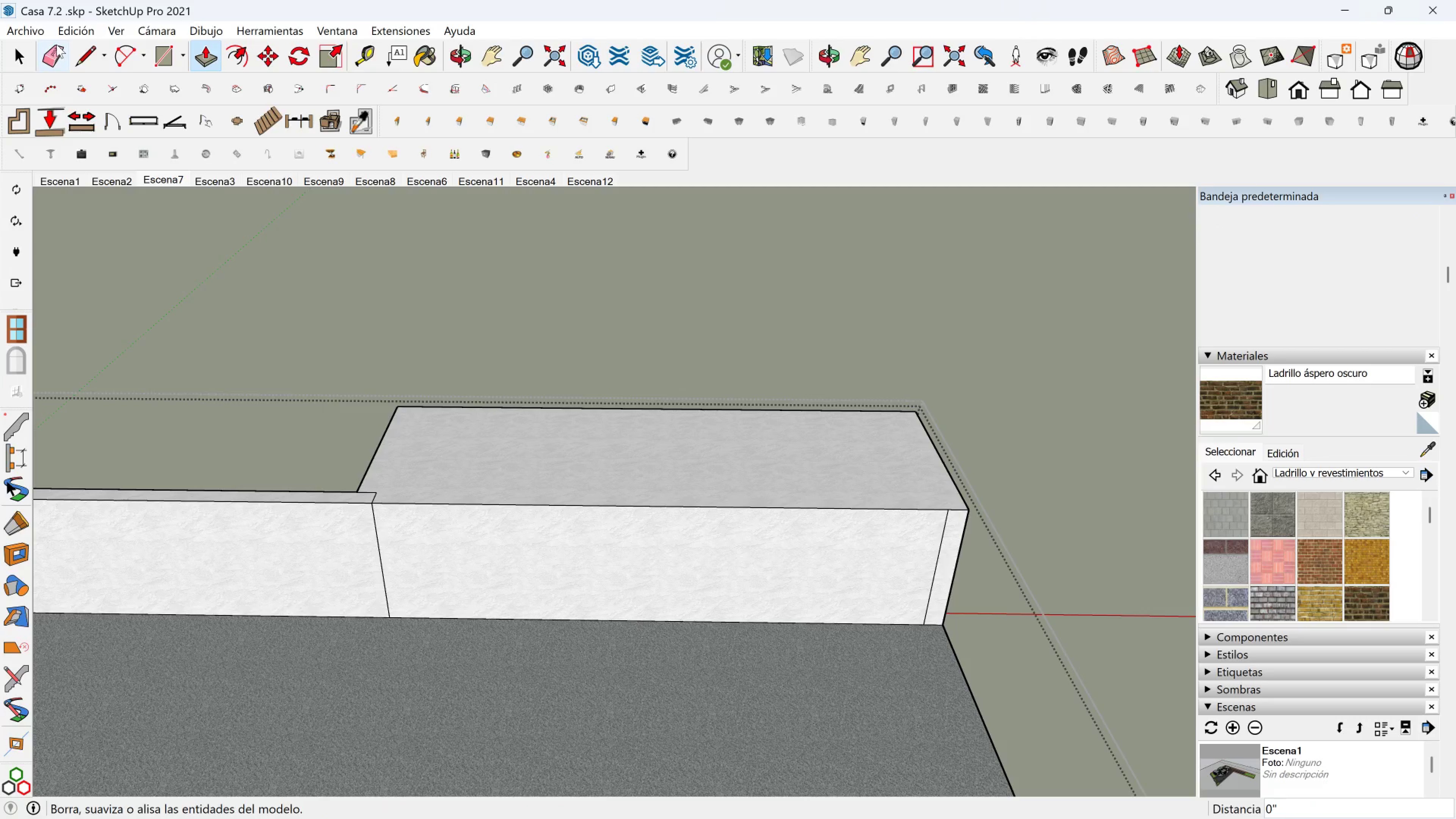 
left_click([83, 55])
 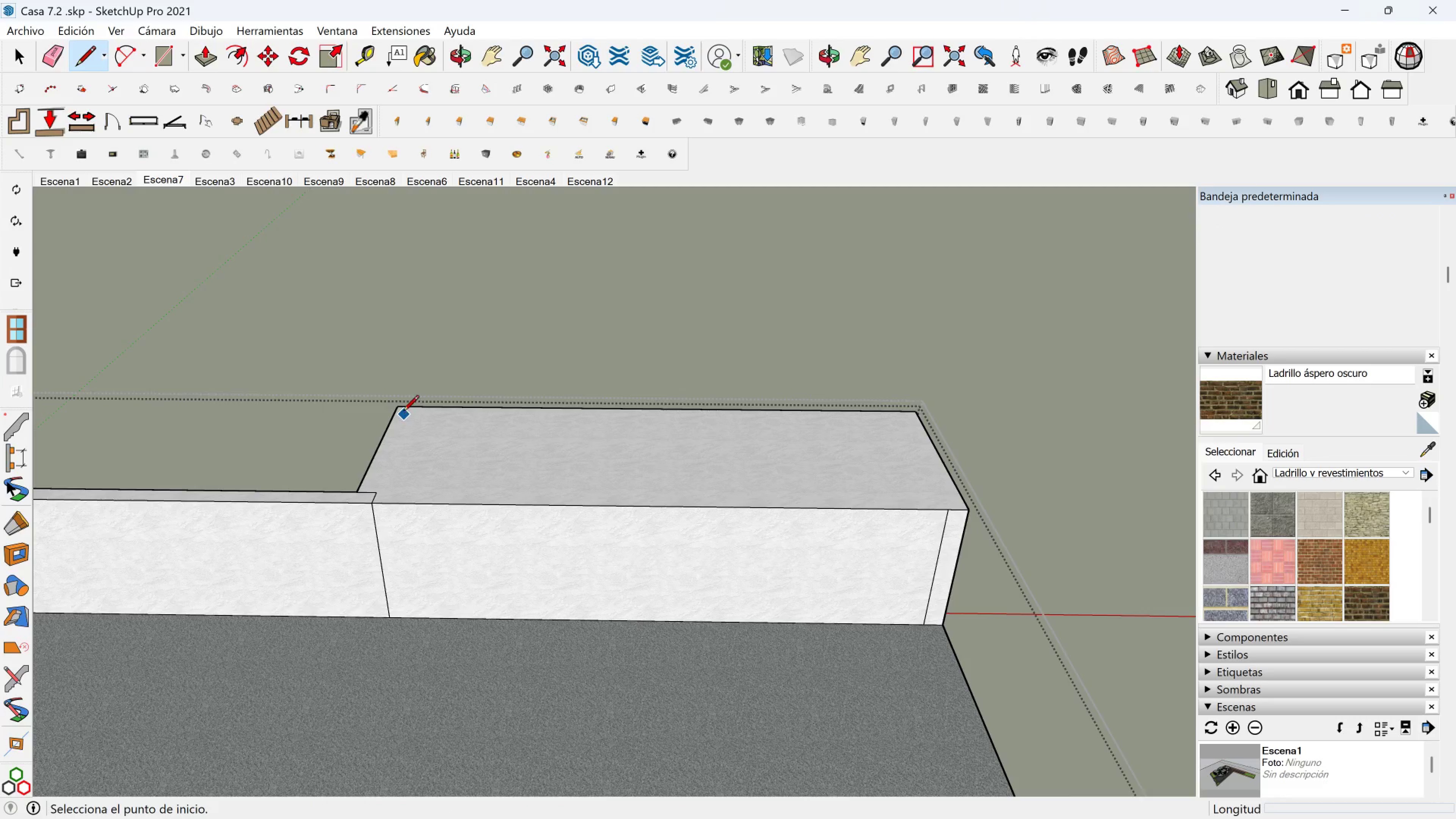 
left_click([402, 405])
 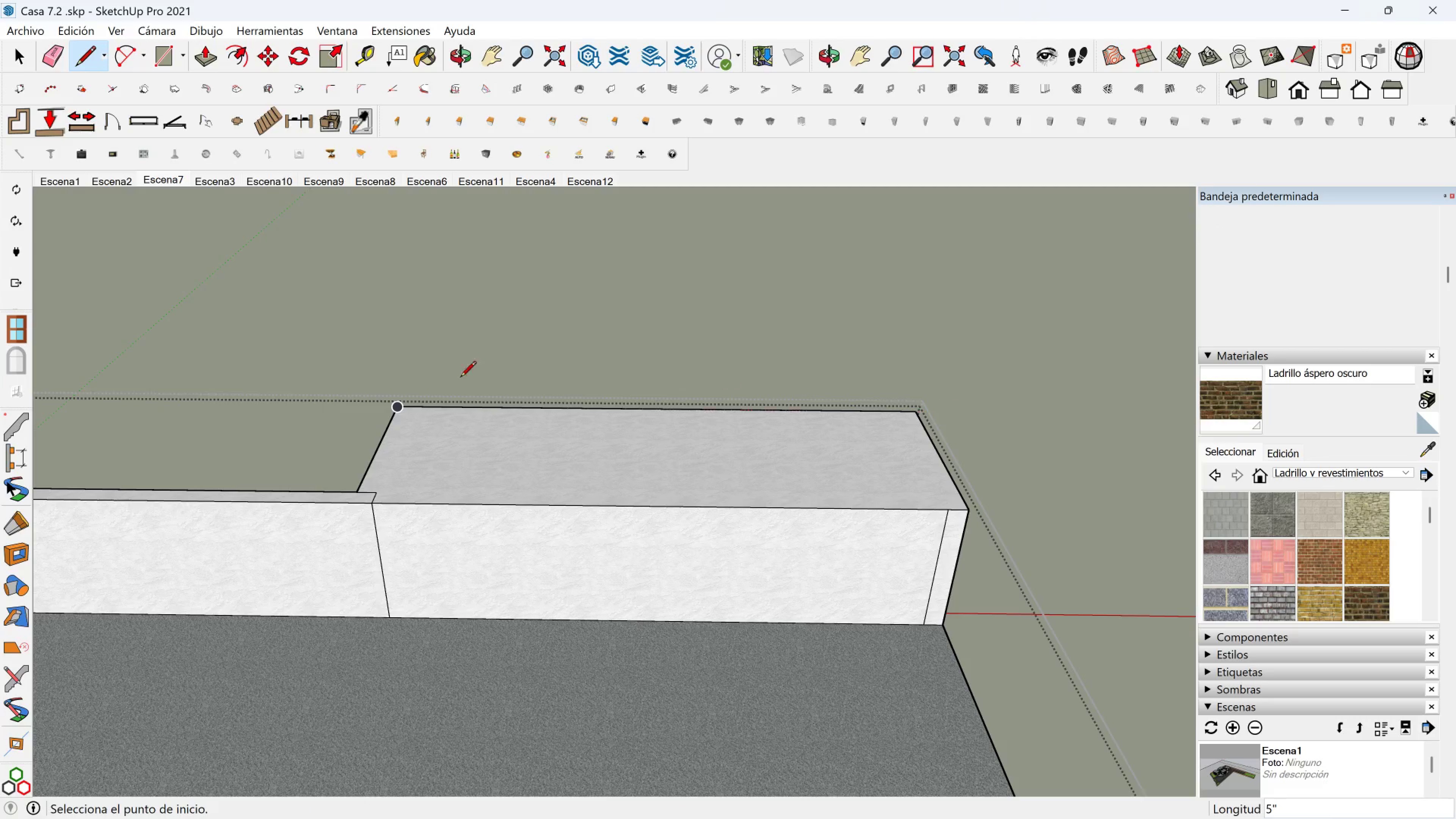 
left_click([392, 419])
 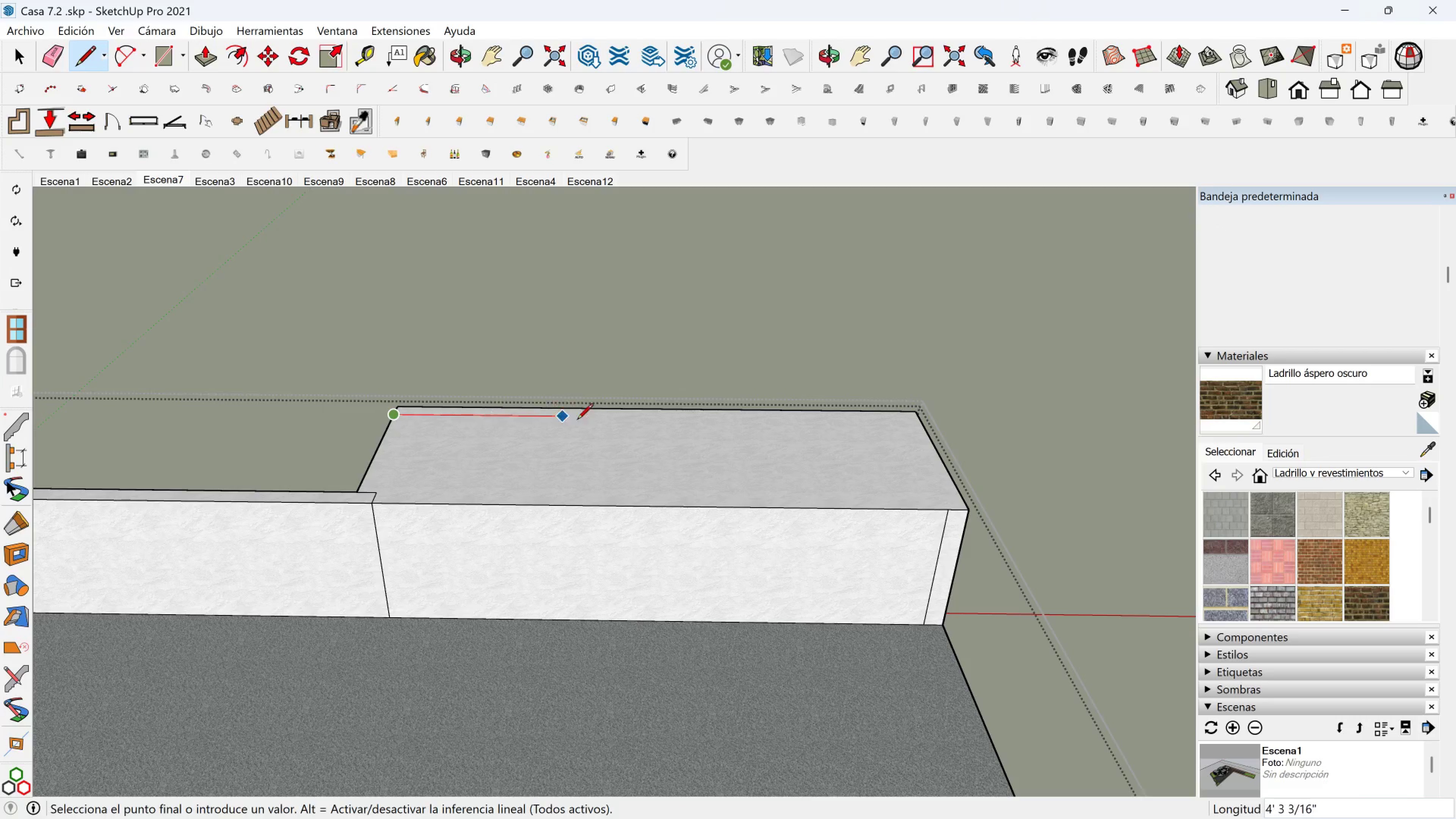 
hold_key(key=ShiftLeft, duration=1.15)
left_click([918, 430])
 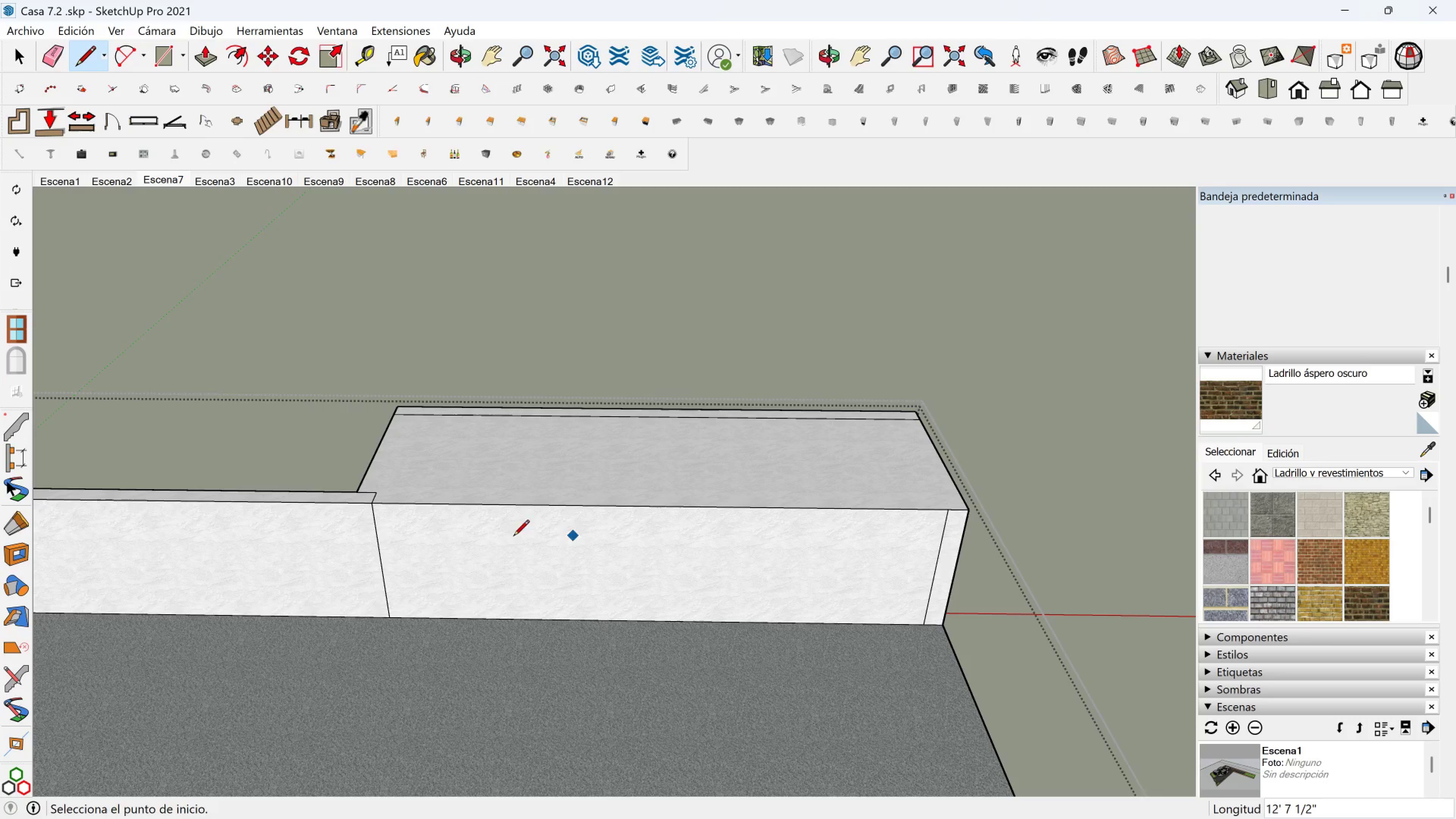 
key(Space)
 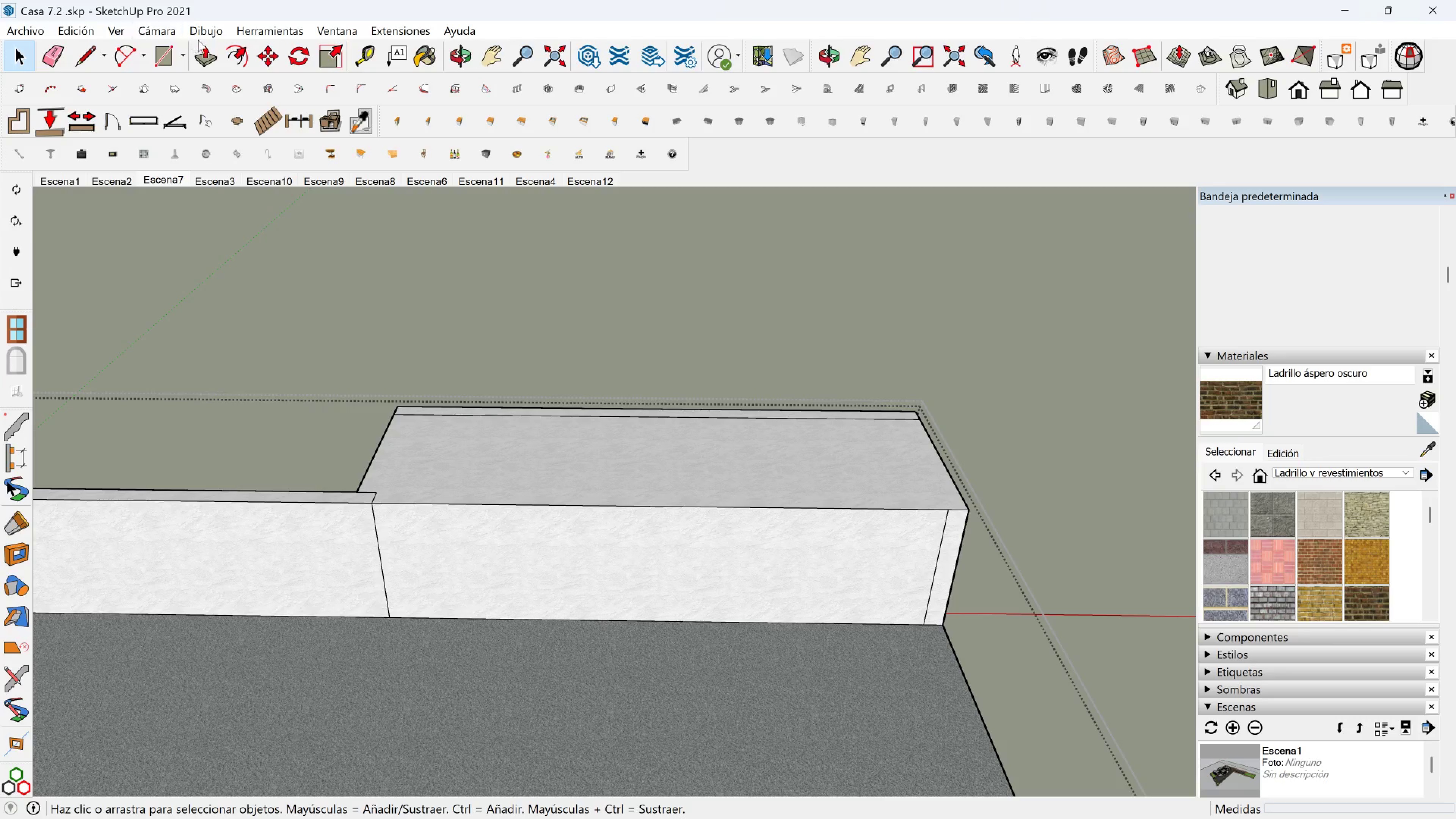 
left_click([198, 40])
 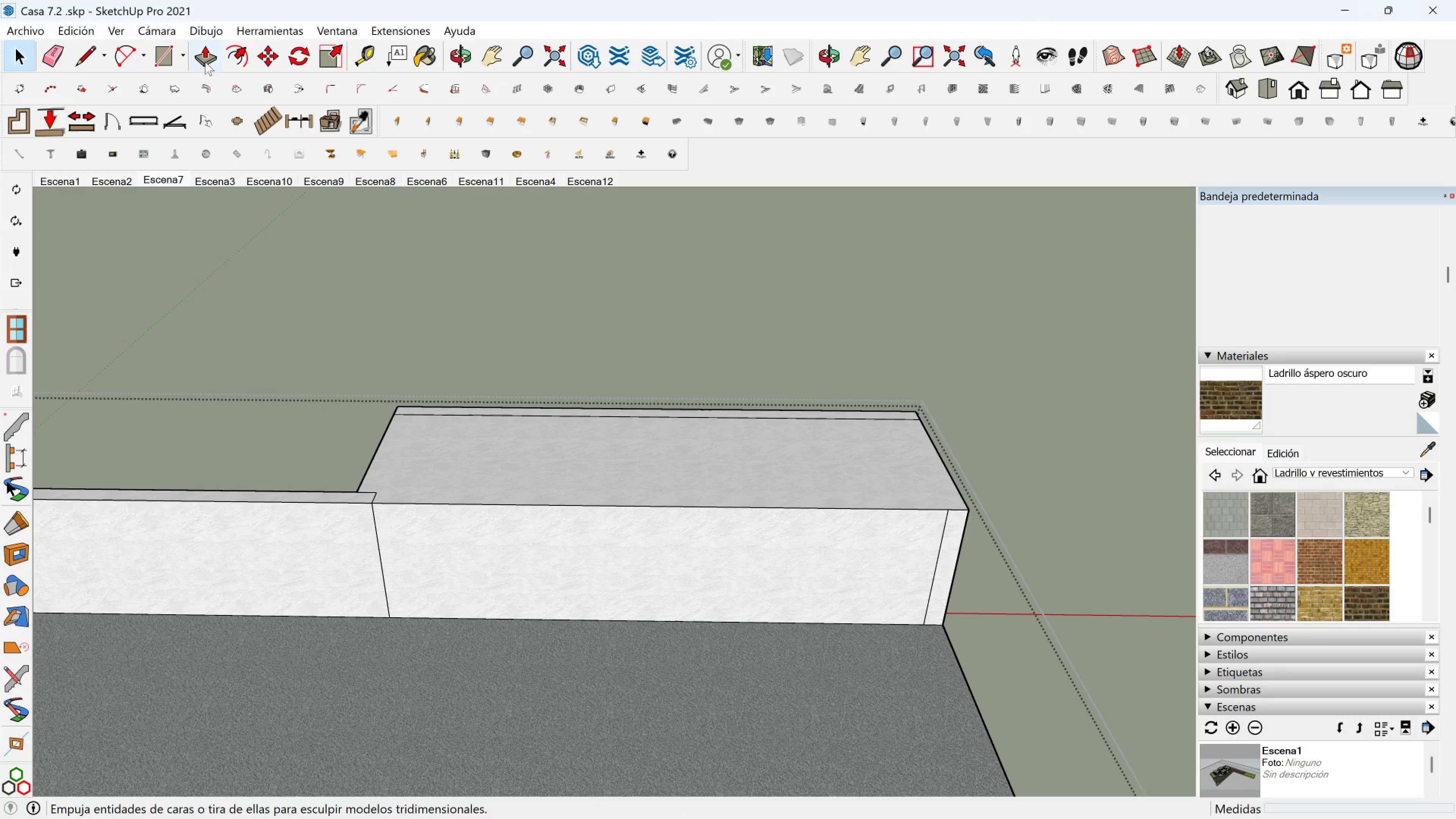 
left_click([201, 60])
 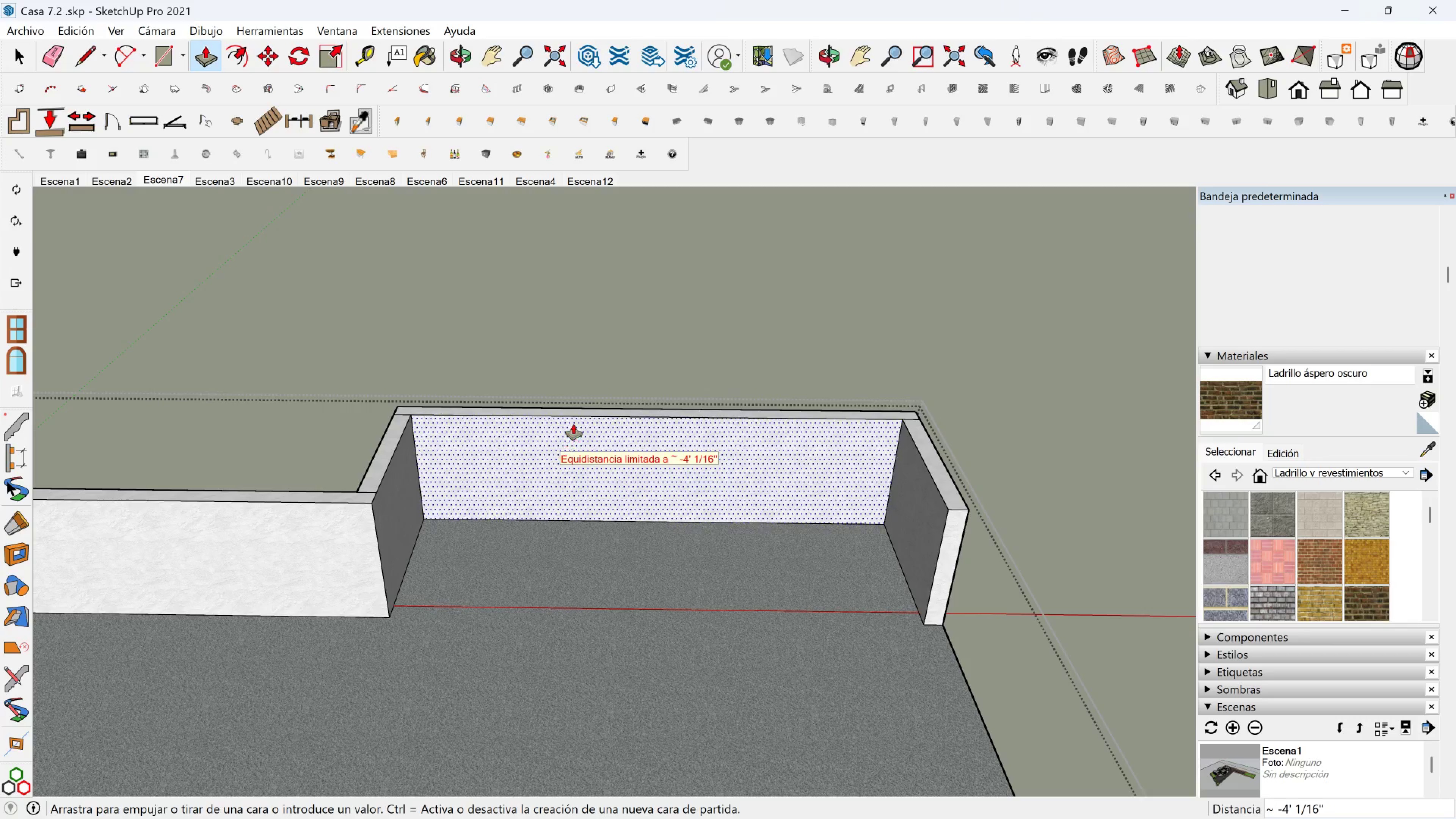 
left_click([574, 423])
 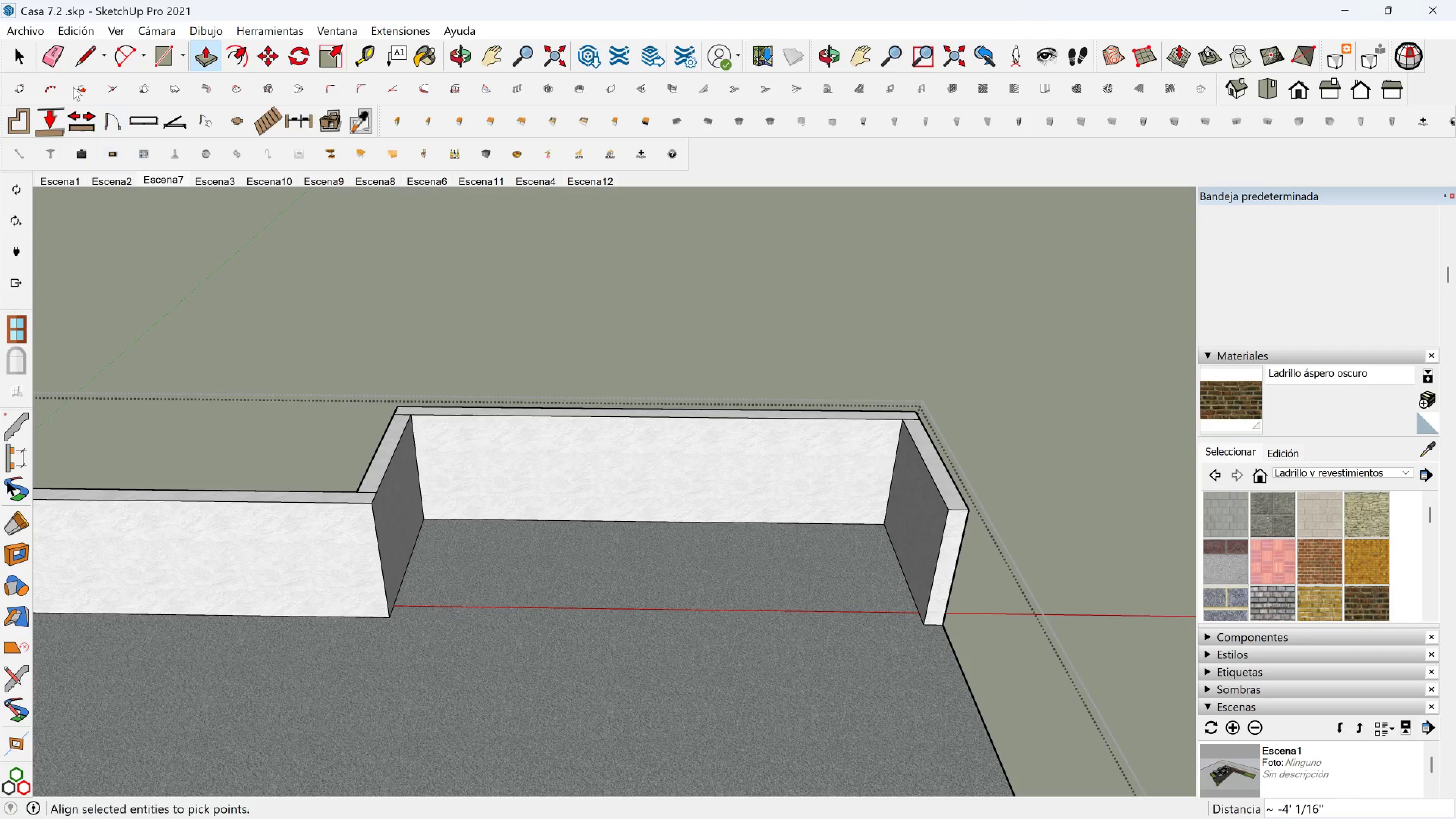 
left_click([60, 52])
 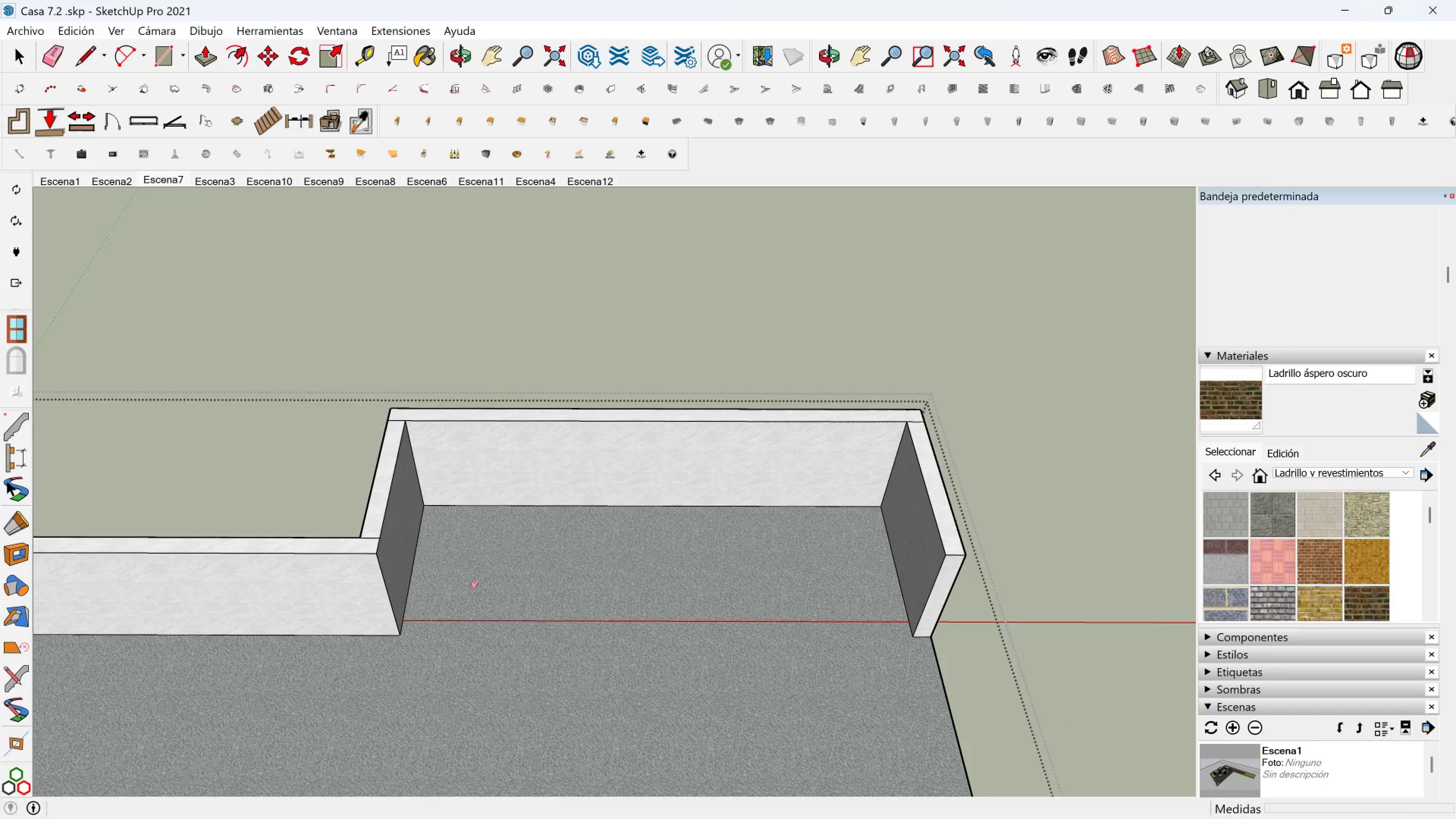 
scroll: coordinate [377, 549], scroll_direction: up, amount: 2.0
 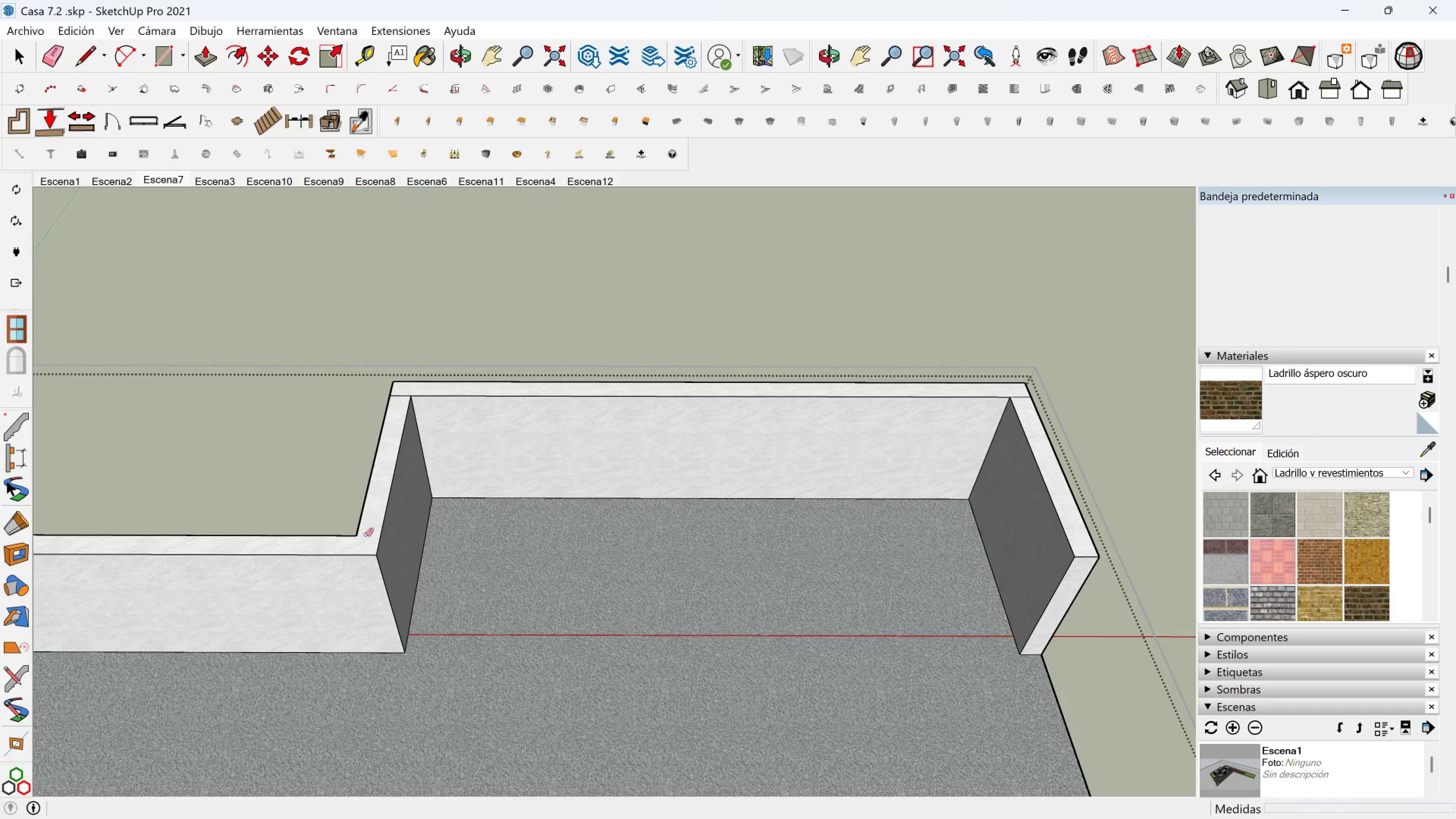 
left_click([366, 535])
 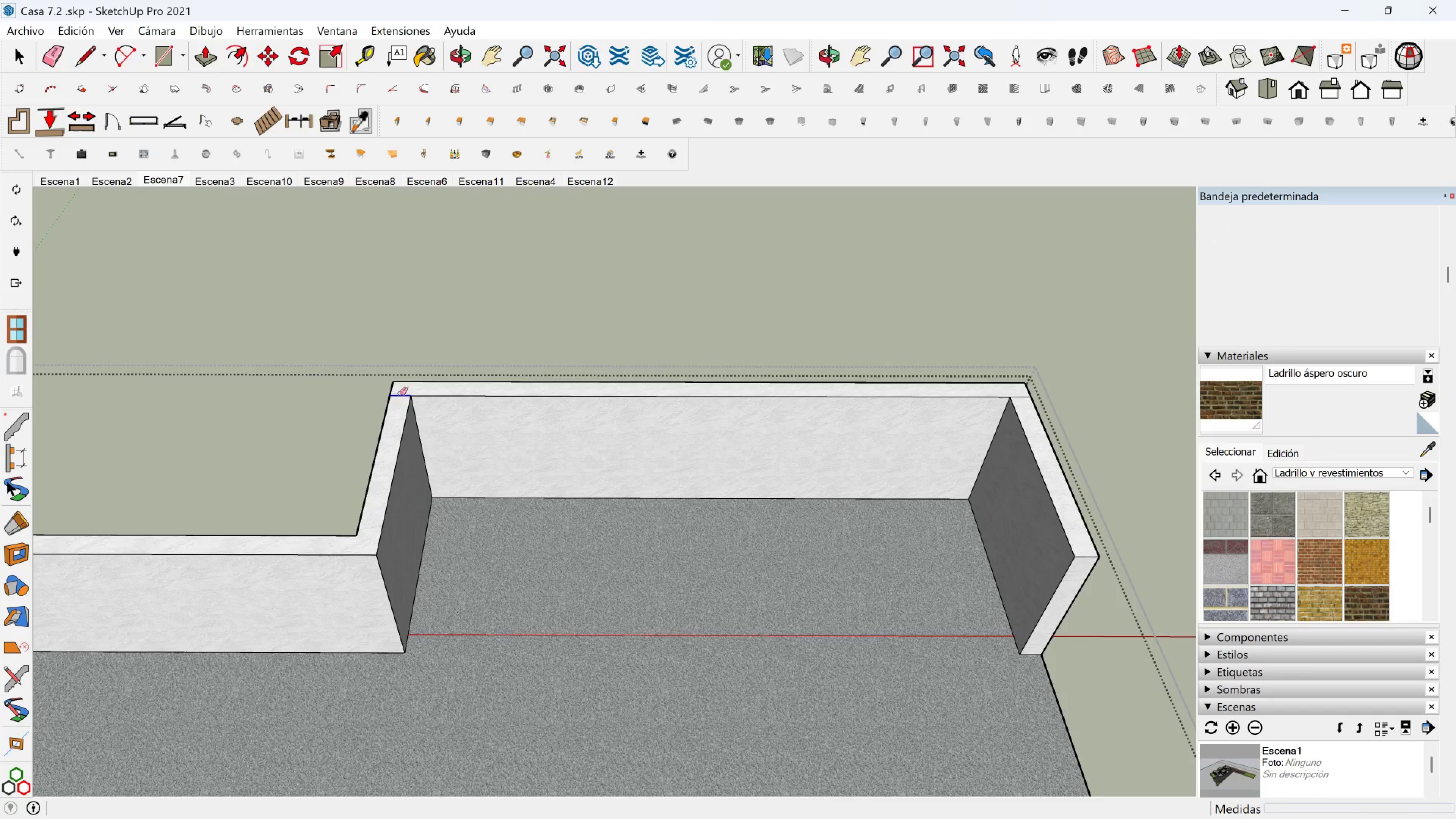 
left_click([400, 394])
 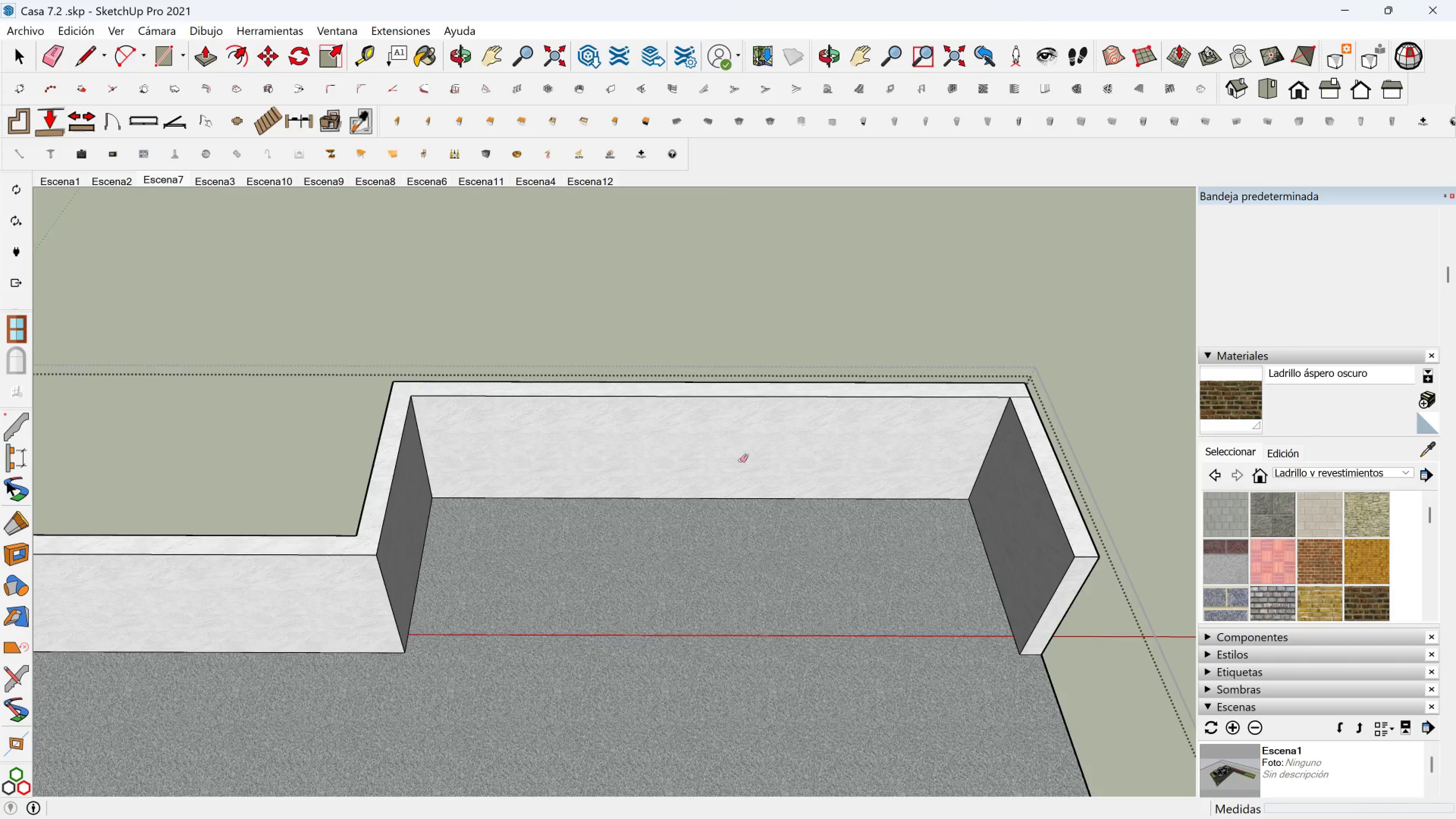 
hold_key(key=ShiftLeft, duration=0.34)
scroll: coordinate [740, 461], scroll_direction: down, amount: 1.0
 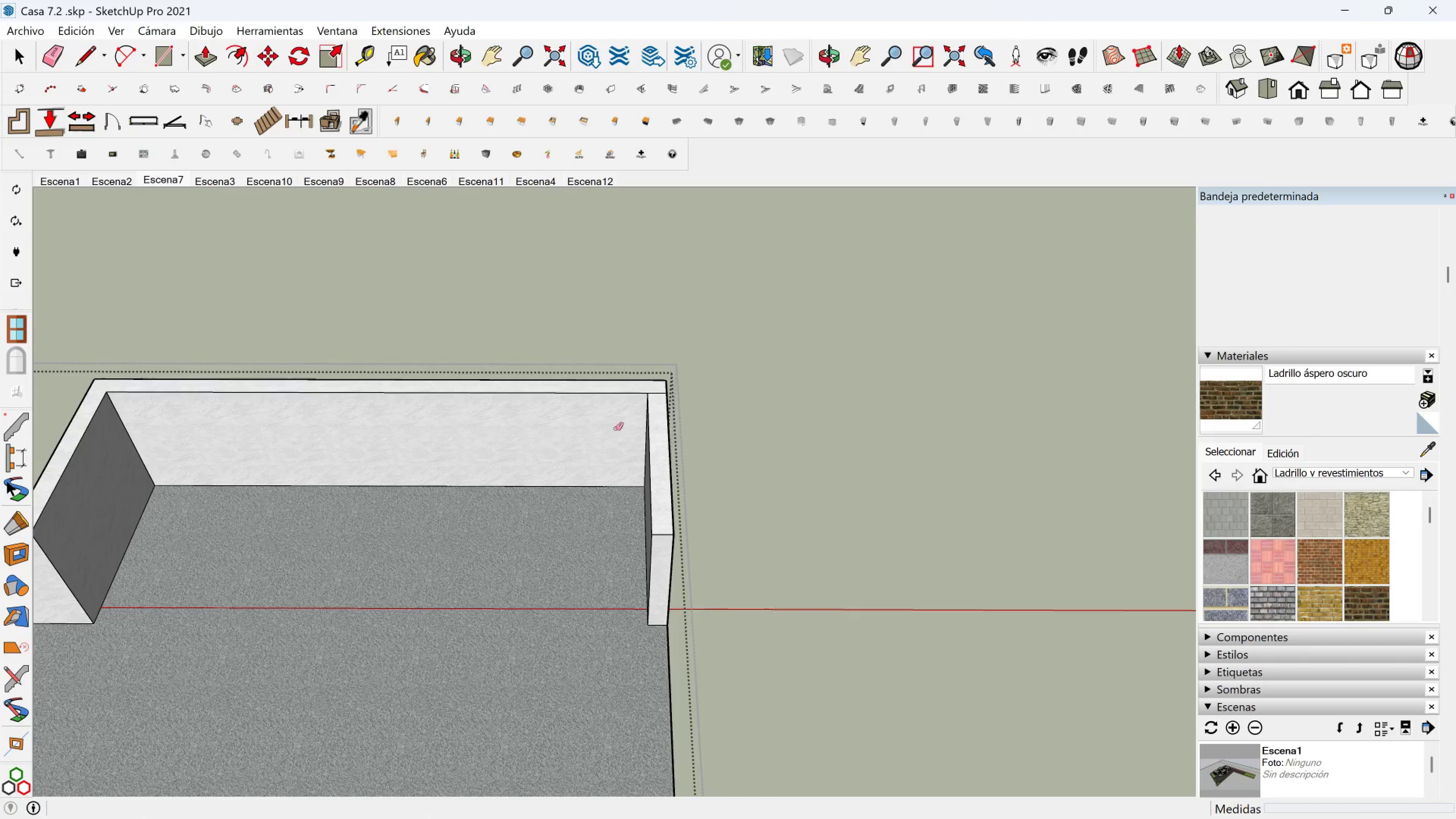 
scroll: coordinate [651, 391], scroll_direction: up, amount: 2.0
 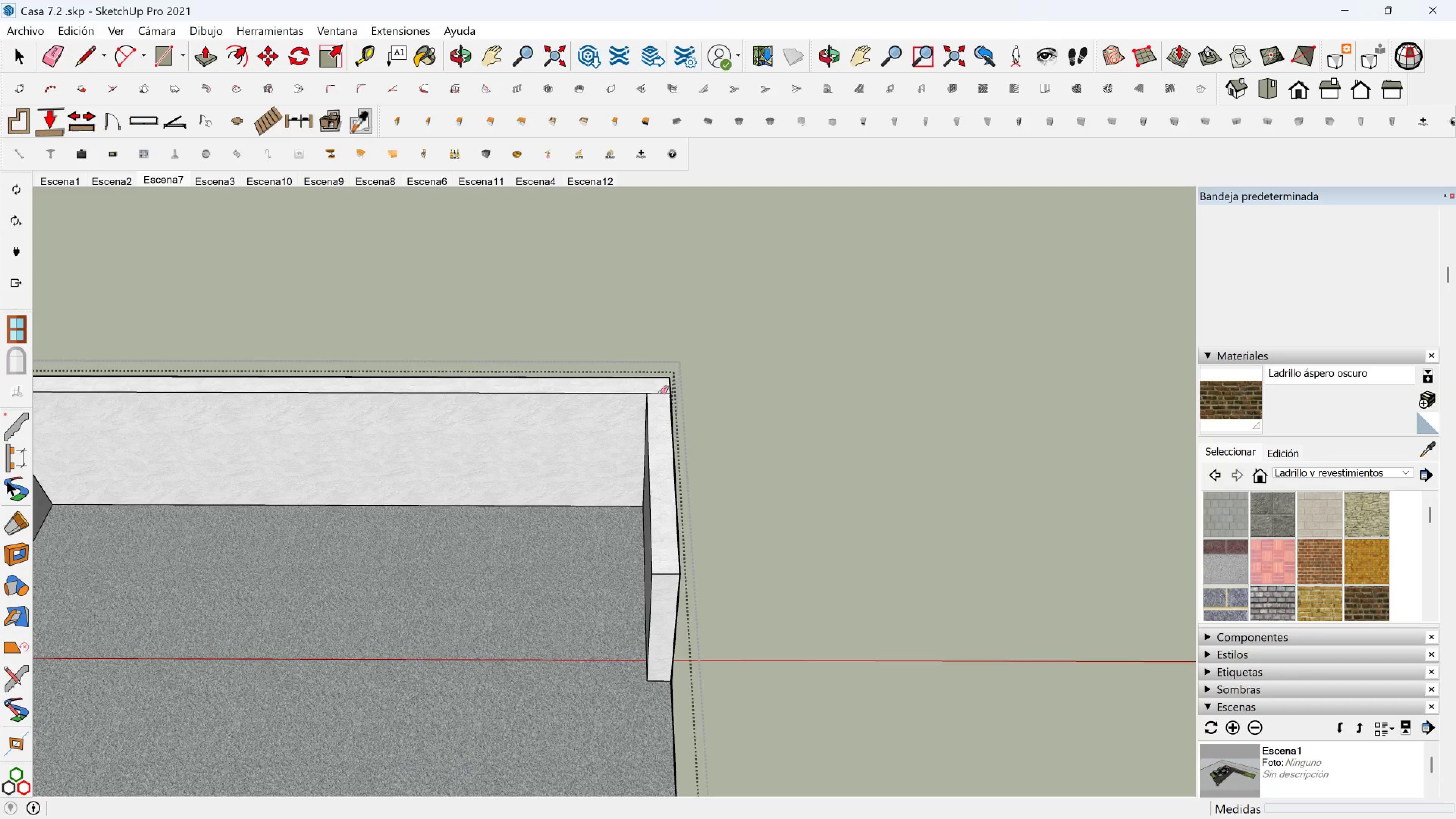 
double_click([661, 392])
 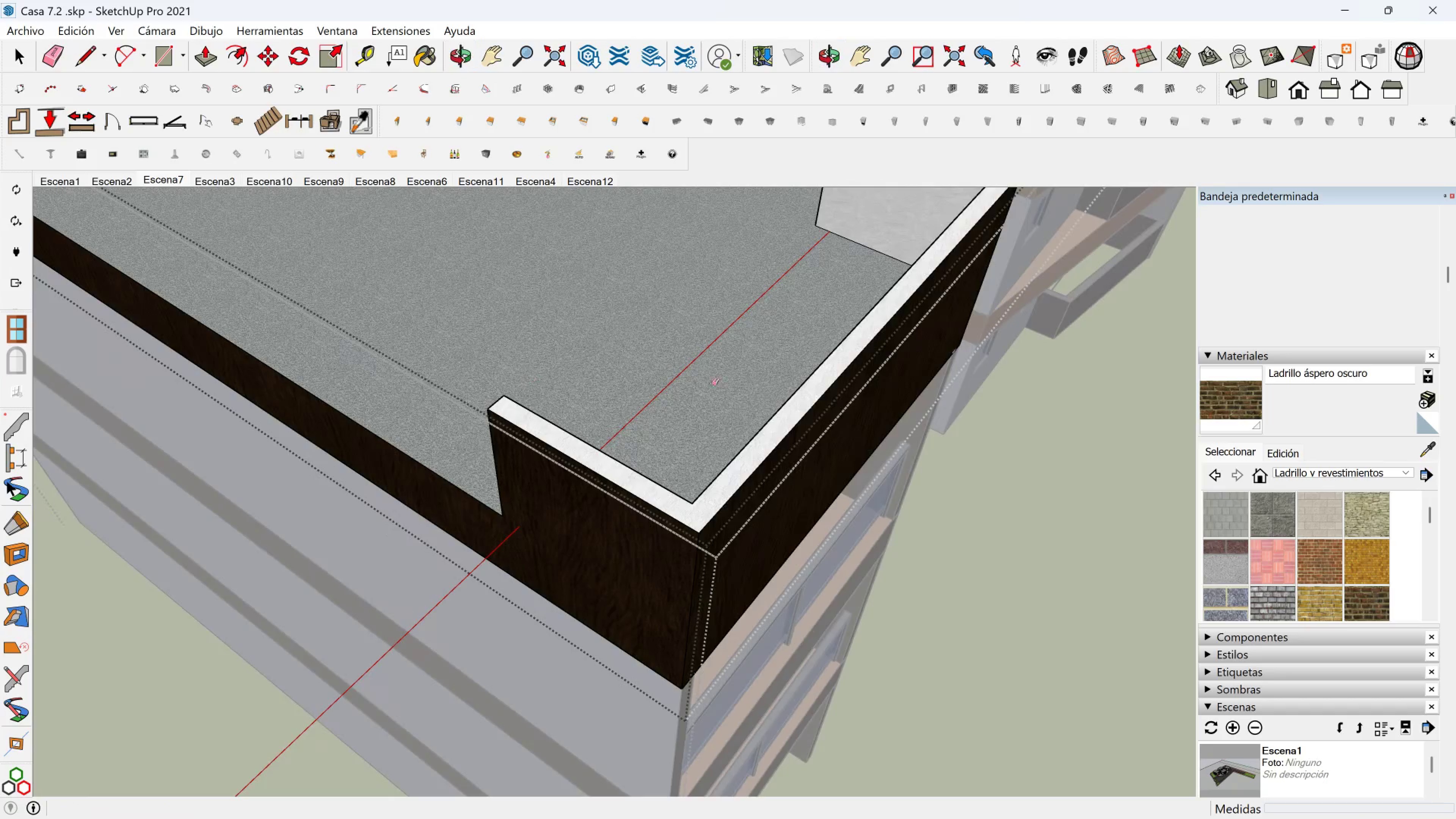 
hold_key(key=ShiftLeft, duration=0.31)
 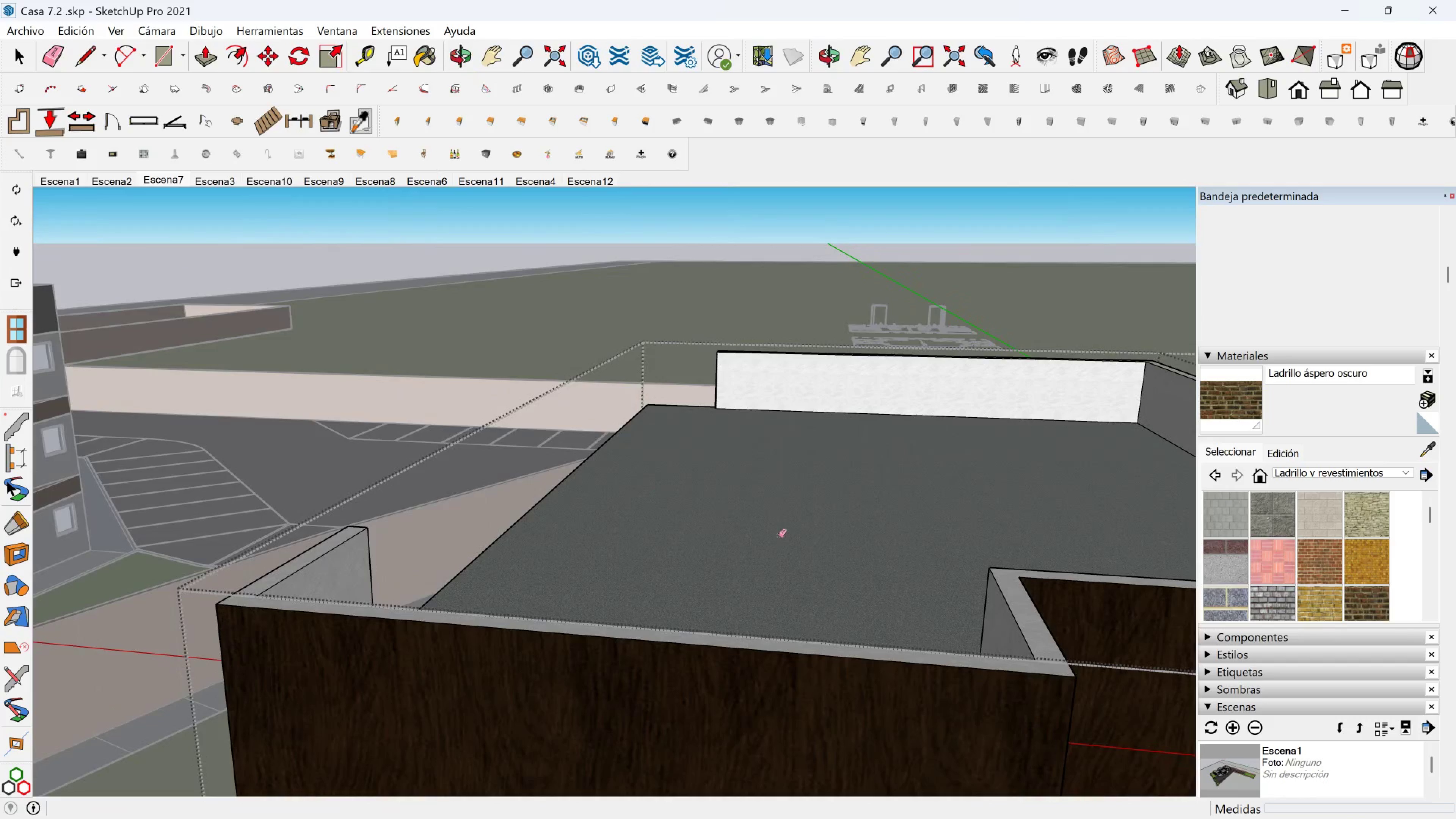 
scroll: coordinate [766, 525], scroll_direction: down, amount: 8.0
 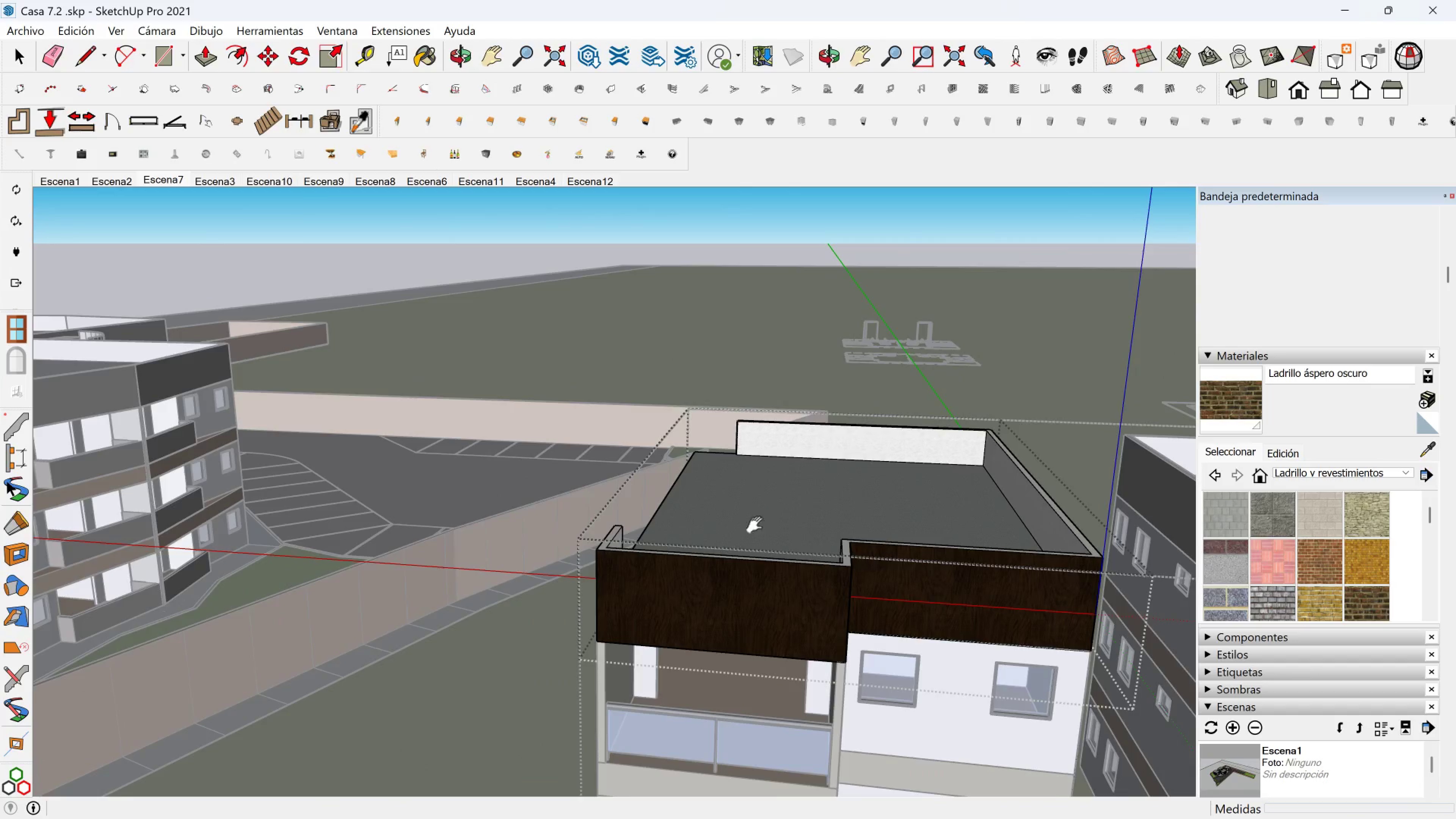 
hold_key(key=ShiftLeft, duration=0.54)
 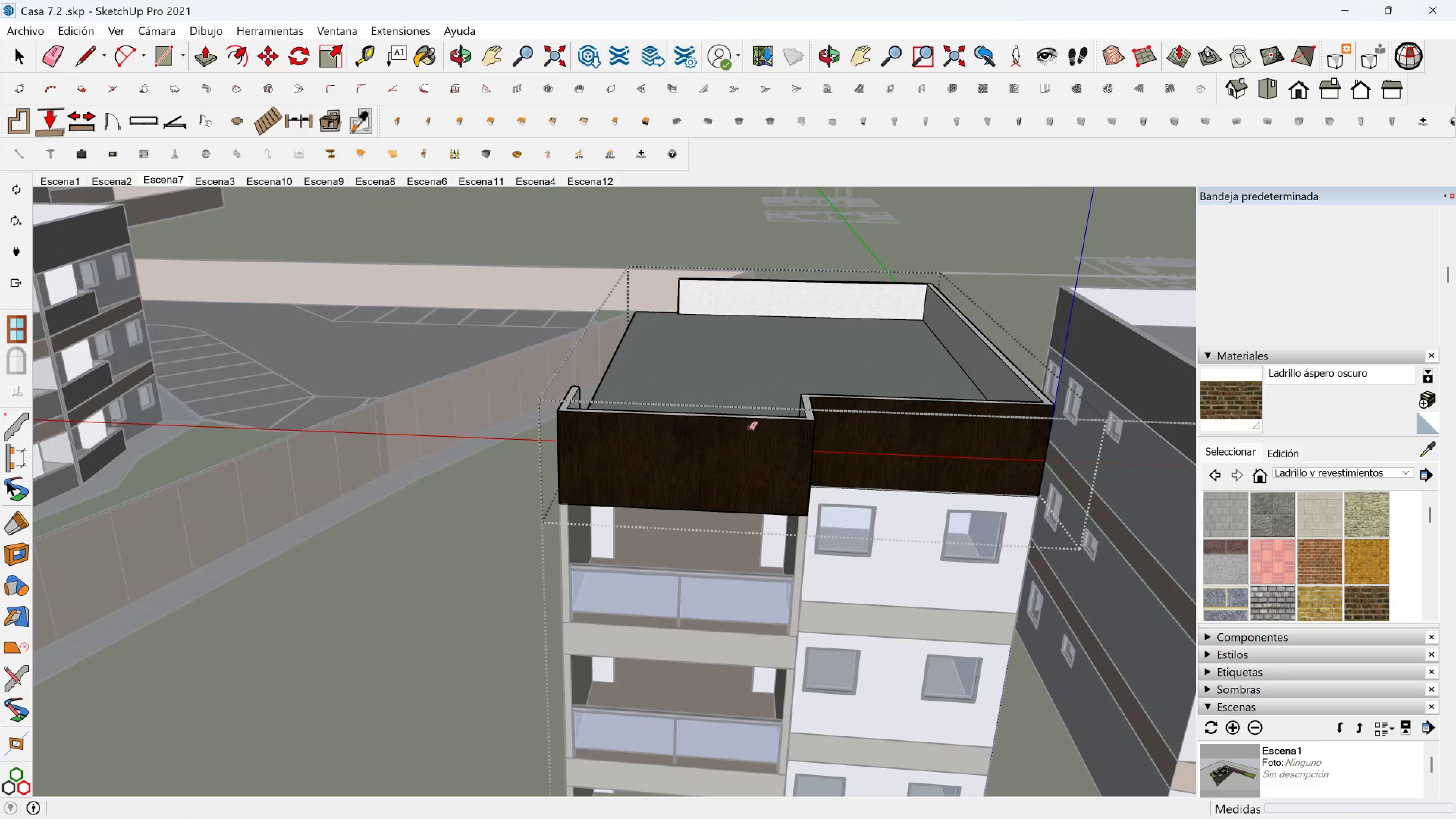 
scroll: coordinate [746, 427], scroll_direction: down, amount: 4.0
 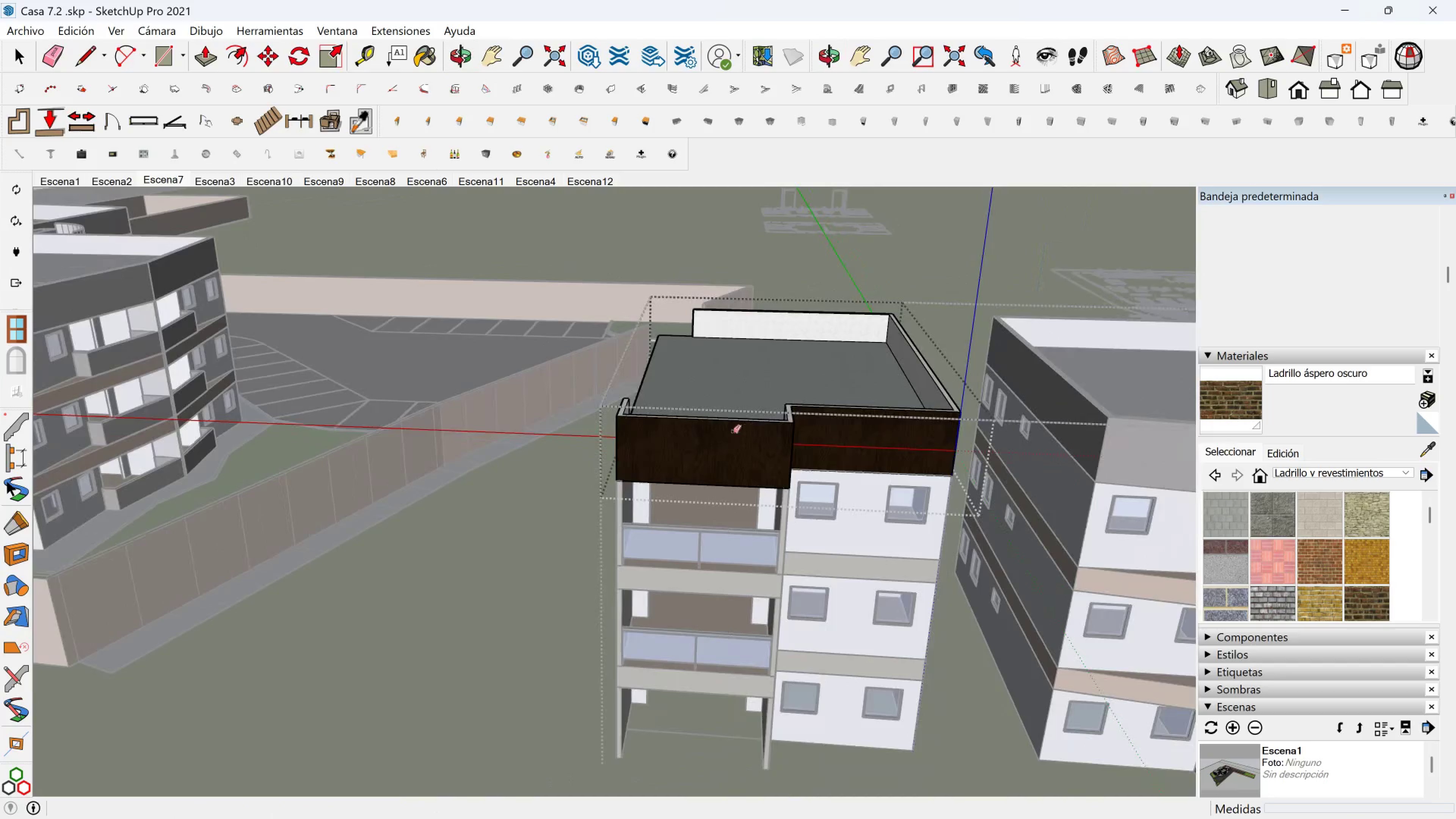 
hold_key(key=ShiftLeft, duration=0.31)
 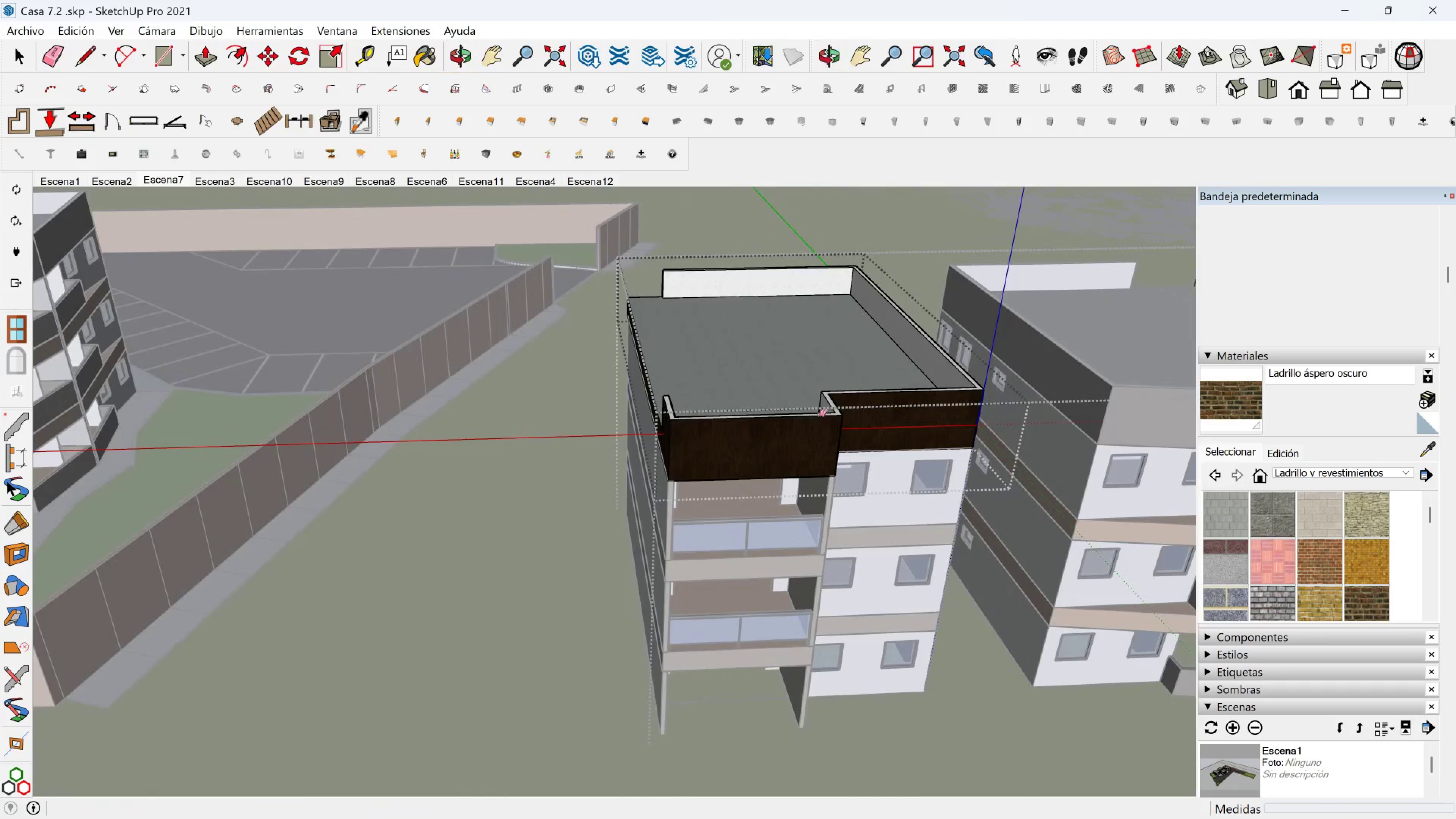 
hold_key(key=ShiftLeft, duration=0.36)
 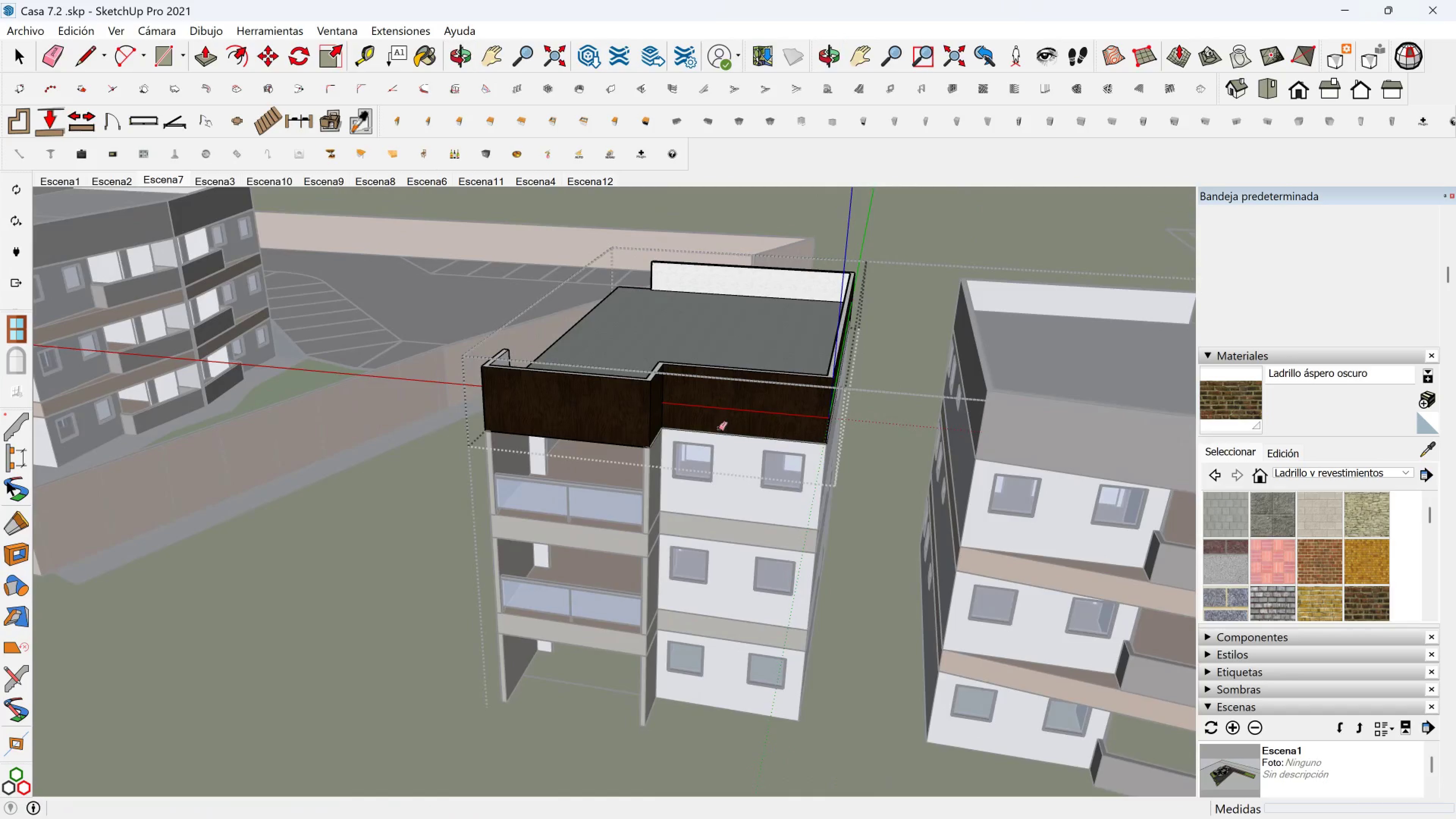 
scroll: coordinate [714, 361], scroll_direction: down, amount: 1.0
 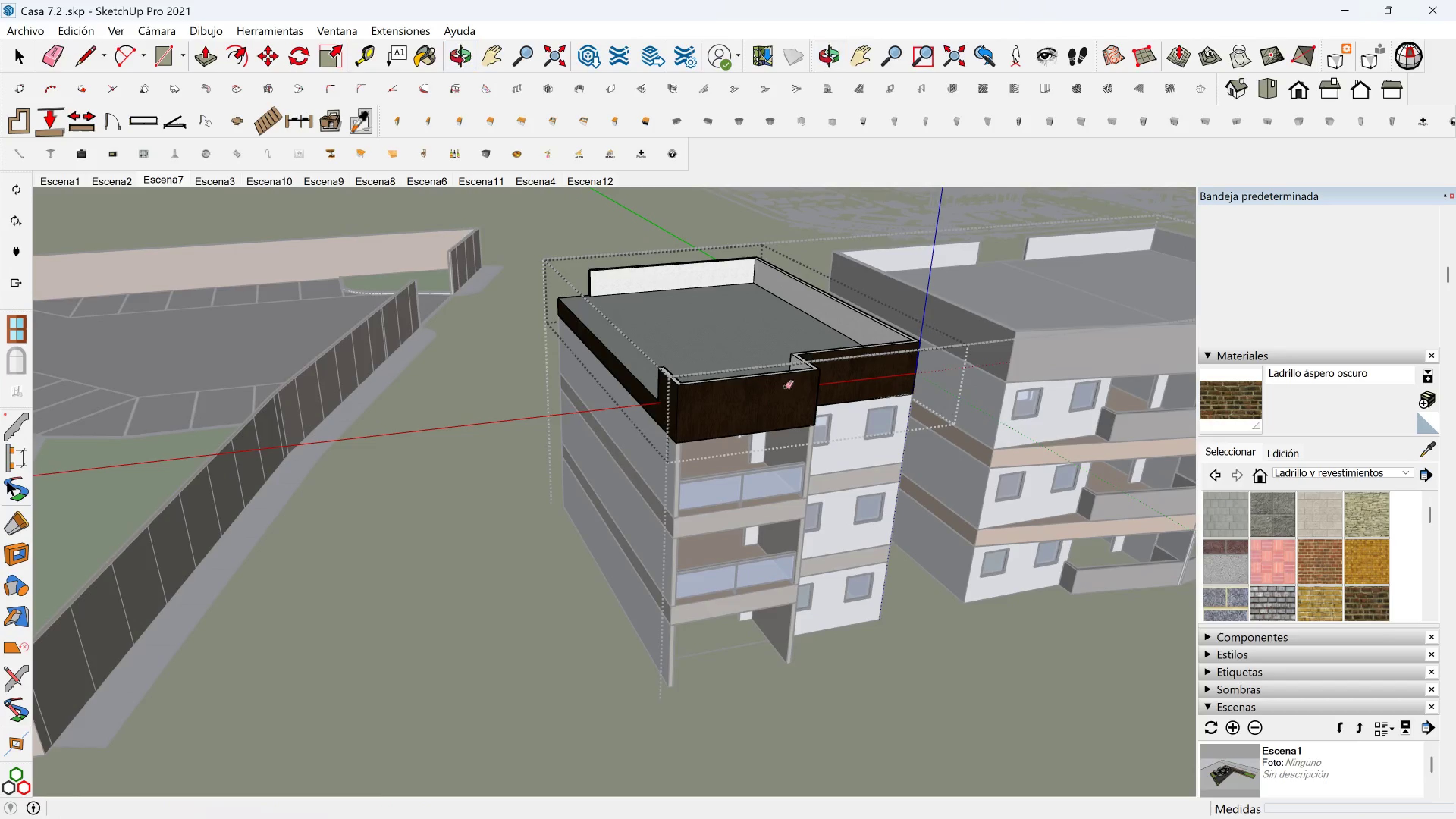 
key(Space)
 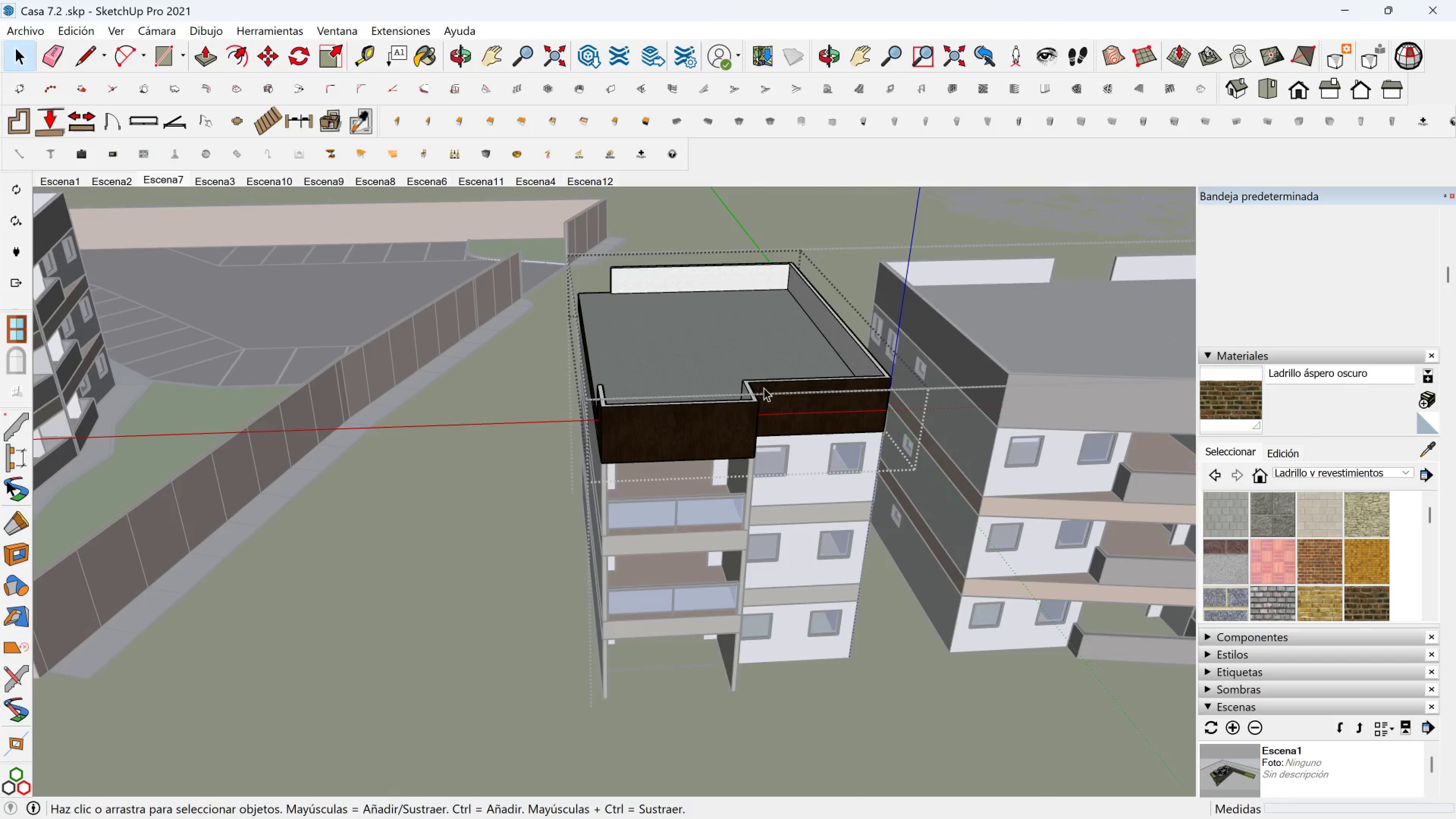 
key(Escape)
 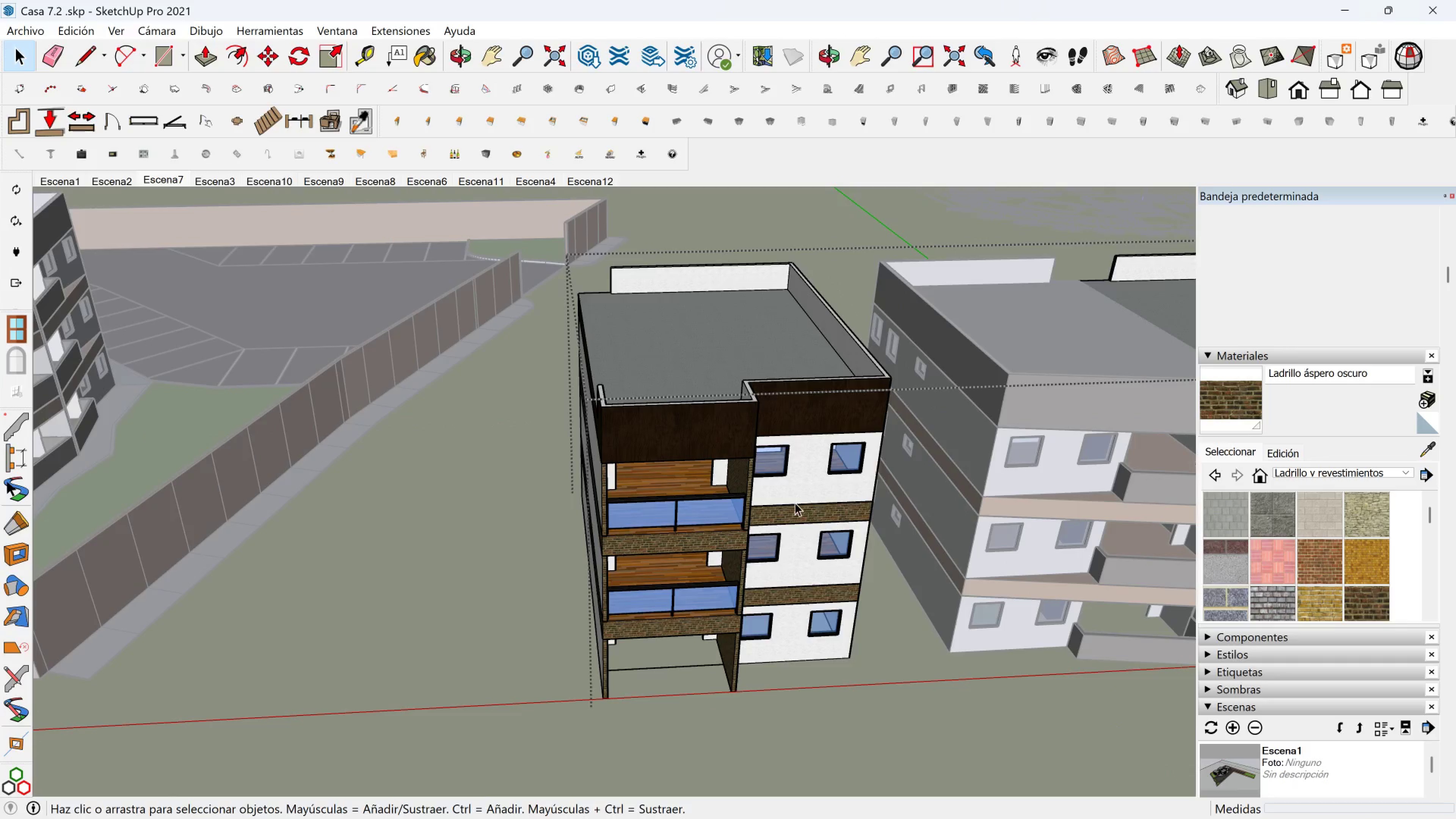 
scroll: coordinate [723, 436], scroll_direction: up, amount: 7.0
 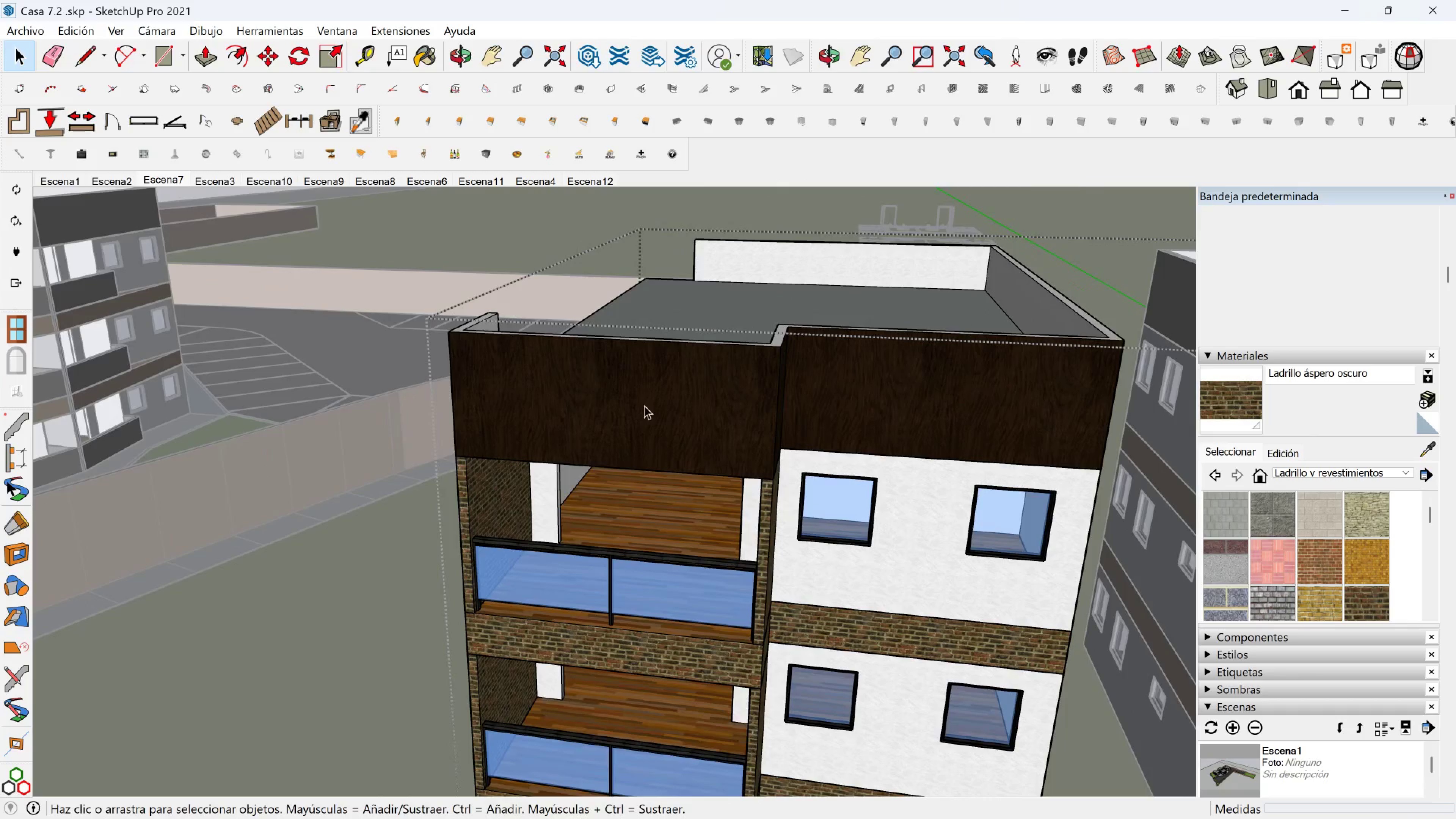 
scroll: coordinate [735, 439], scroll_direction: down, amount: 3.0
 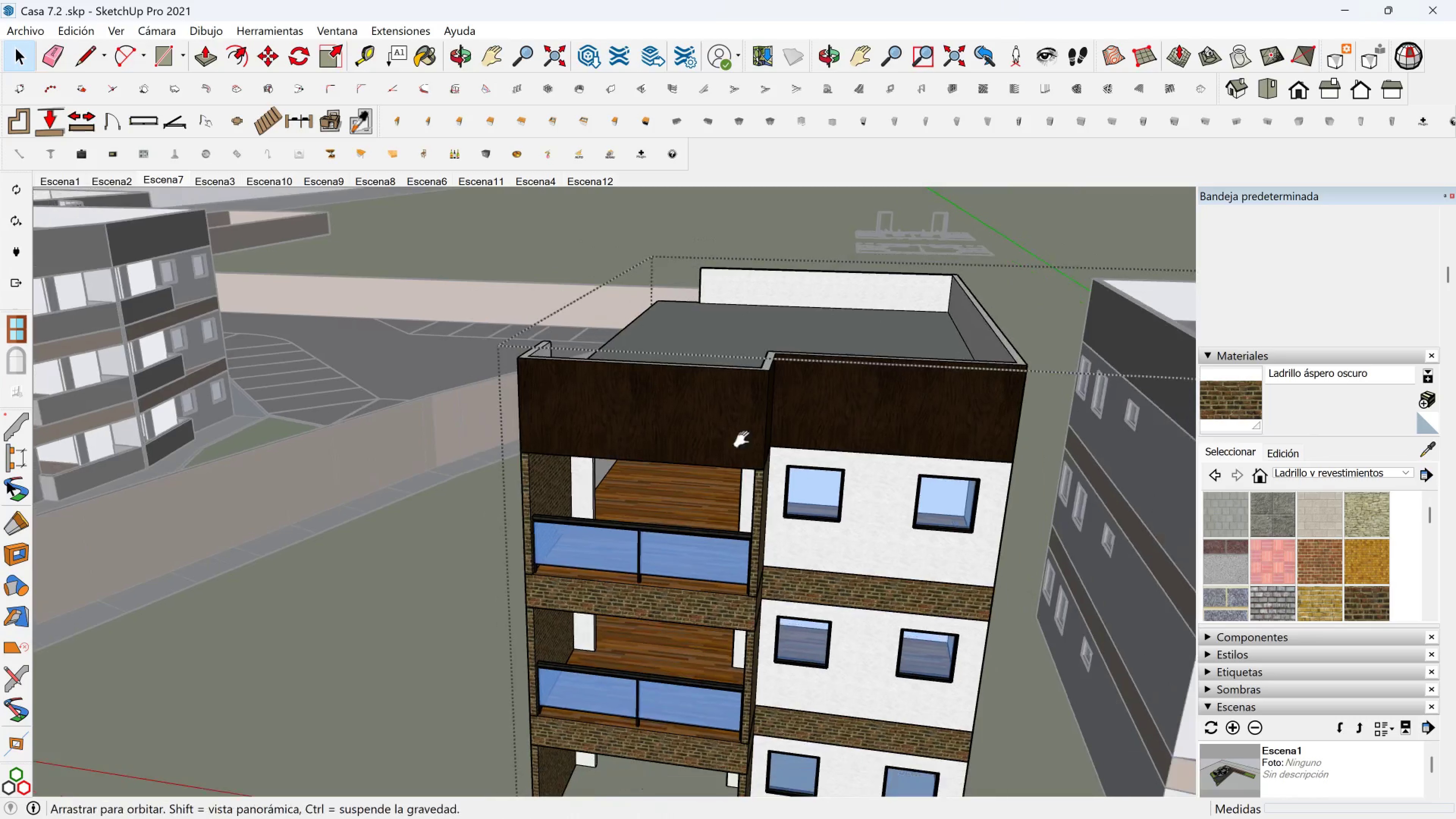 
key(Shift+ShiftLeft)
 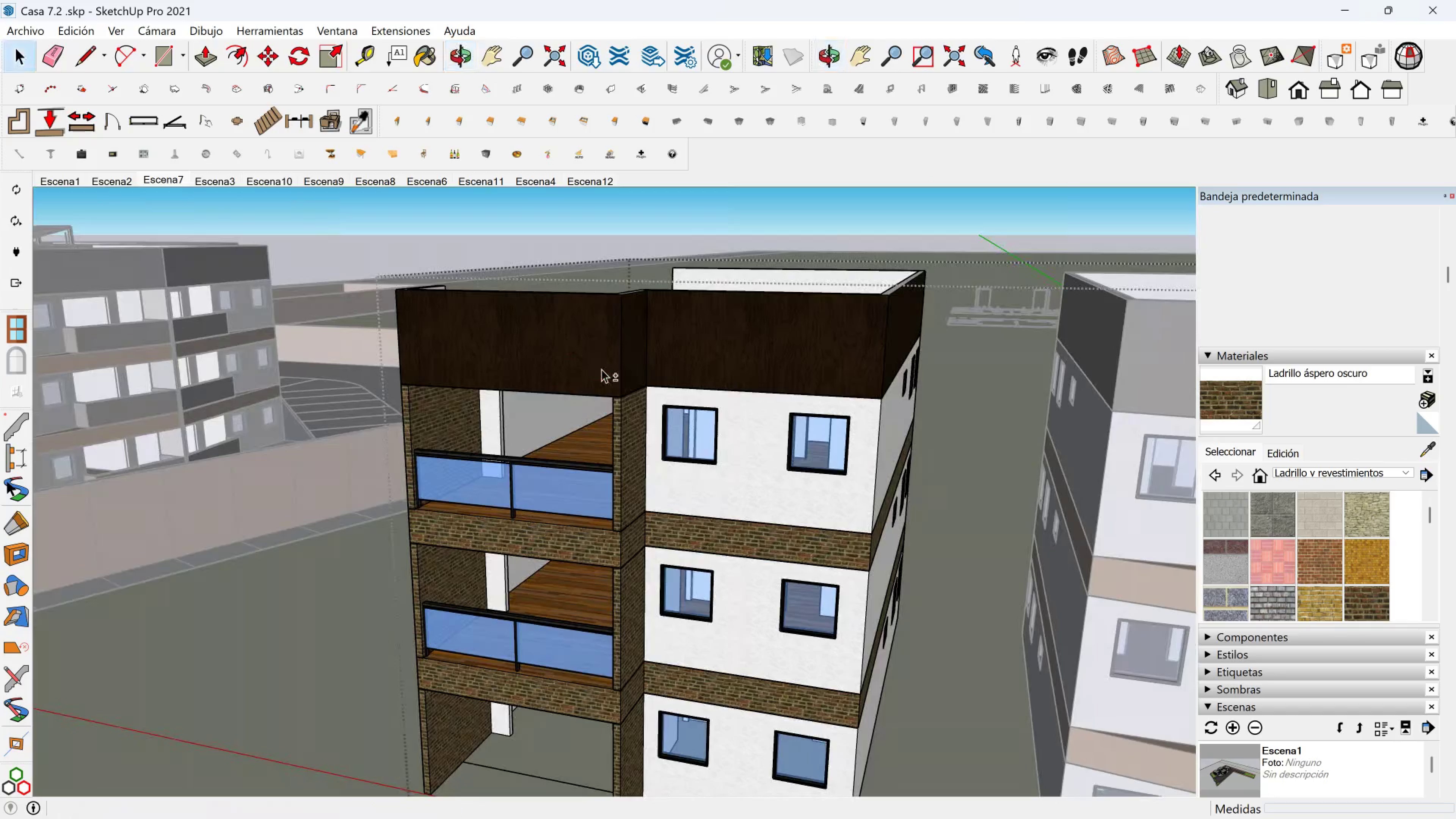 
scroll: coordinate [601, 369], scroll_direction: up, amount: 2.0
 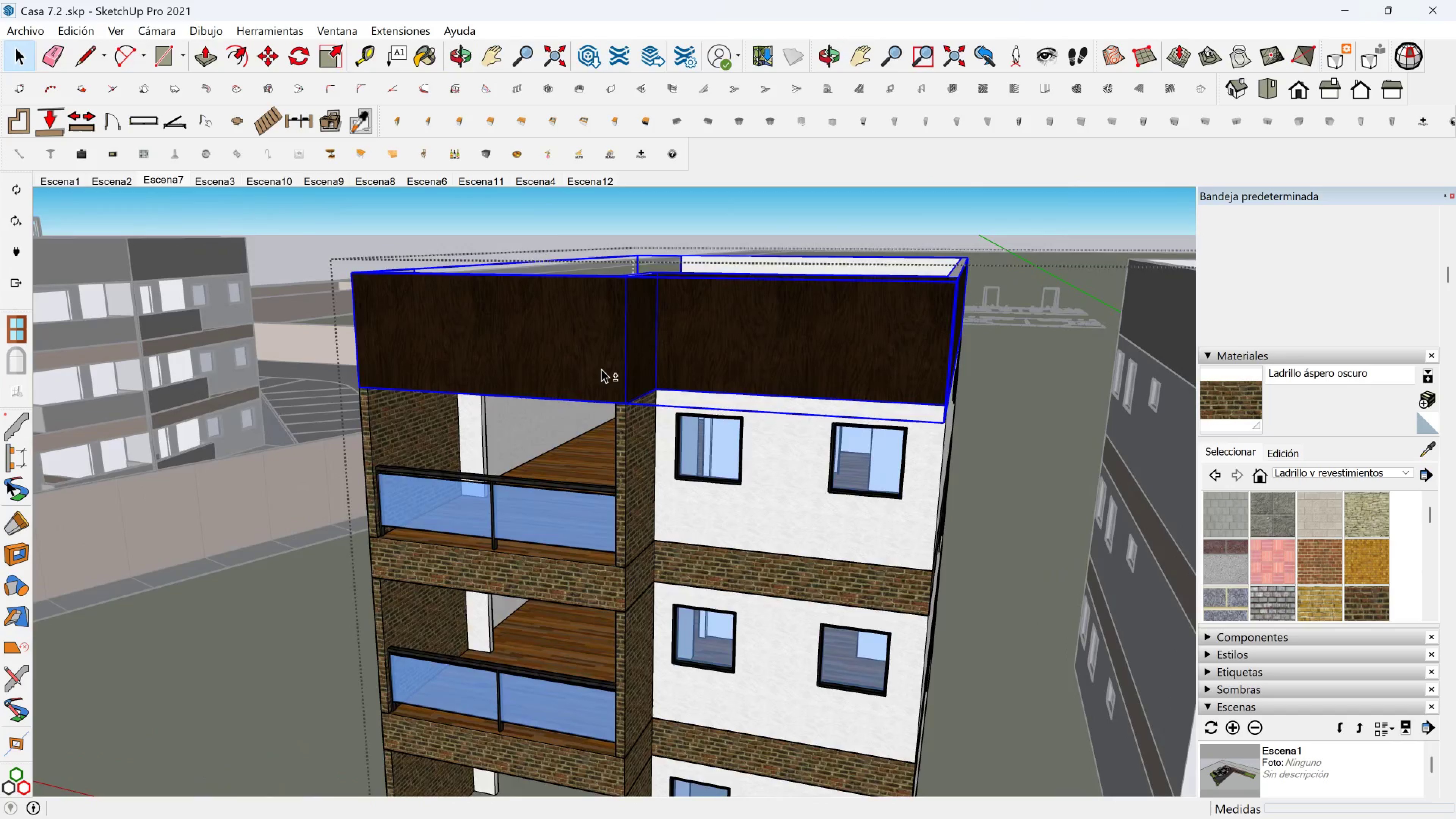 
double_click([601, 369])
 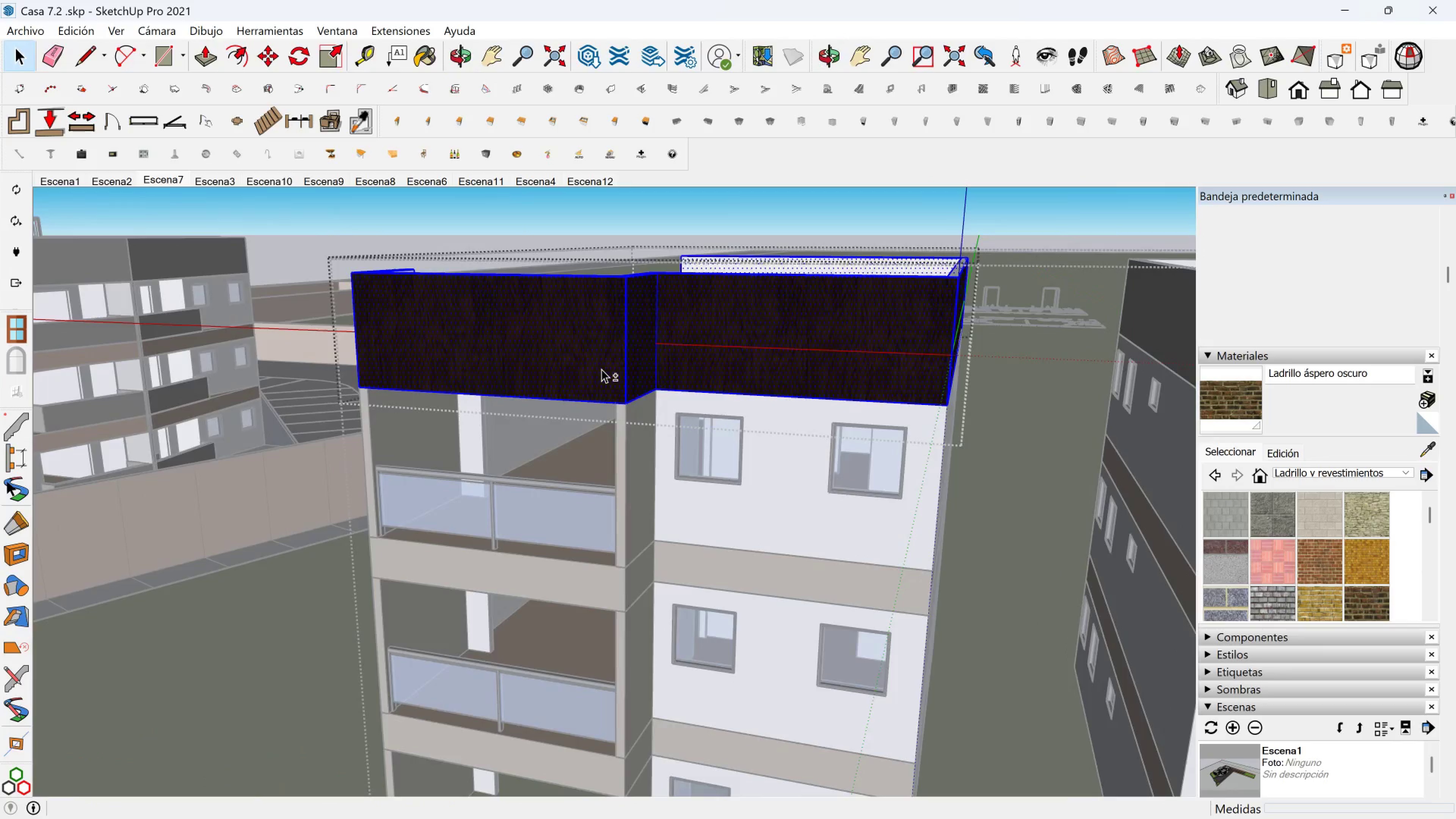 
triple_click([601, 369])
 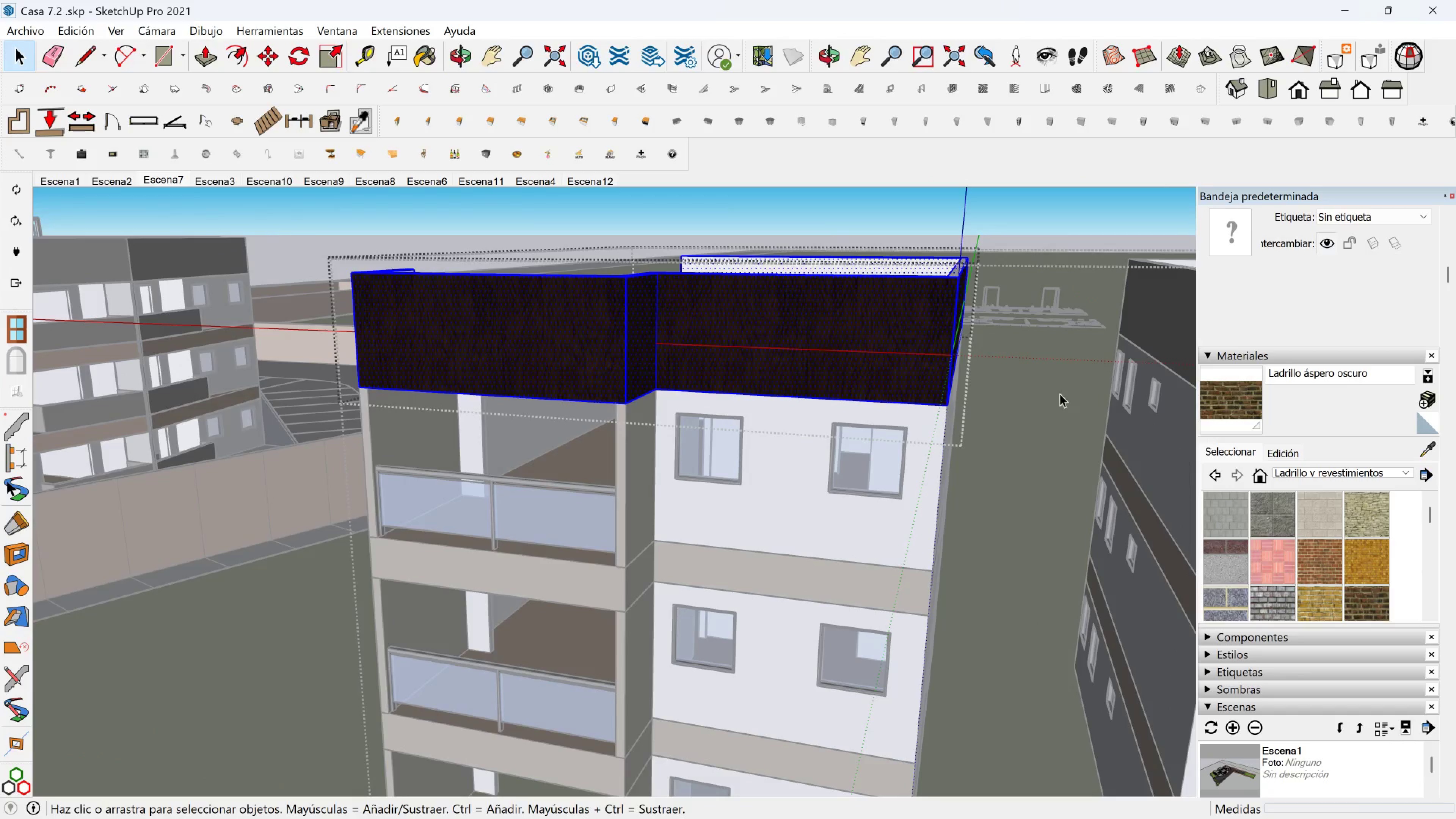 
left_click([820, 353])
 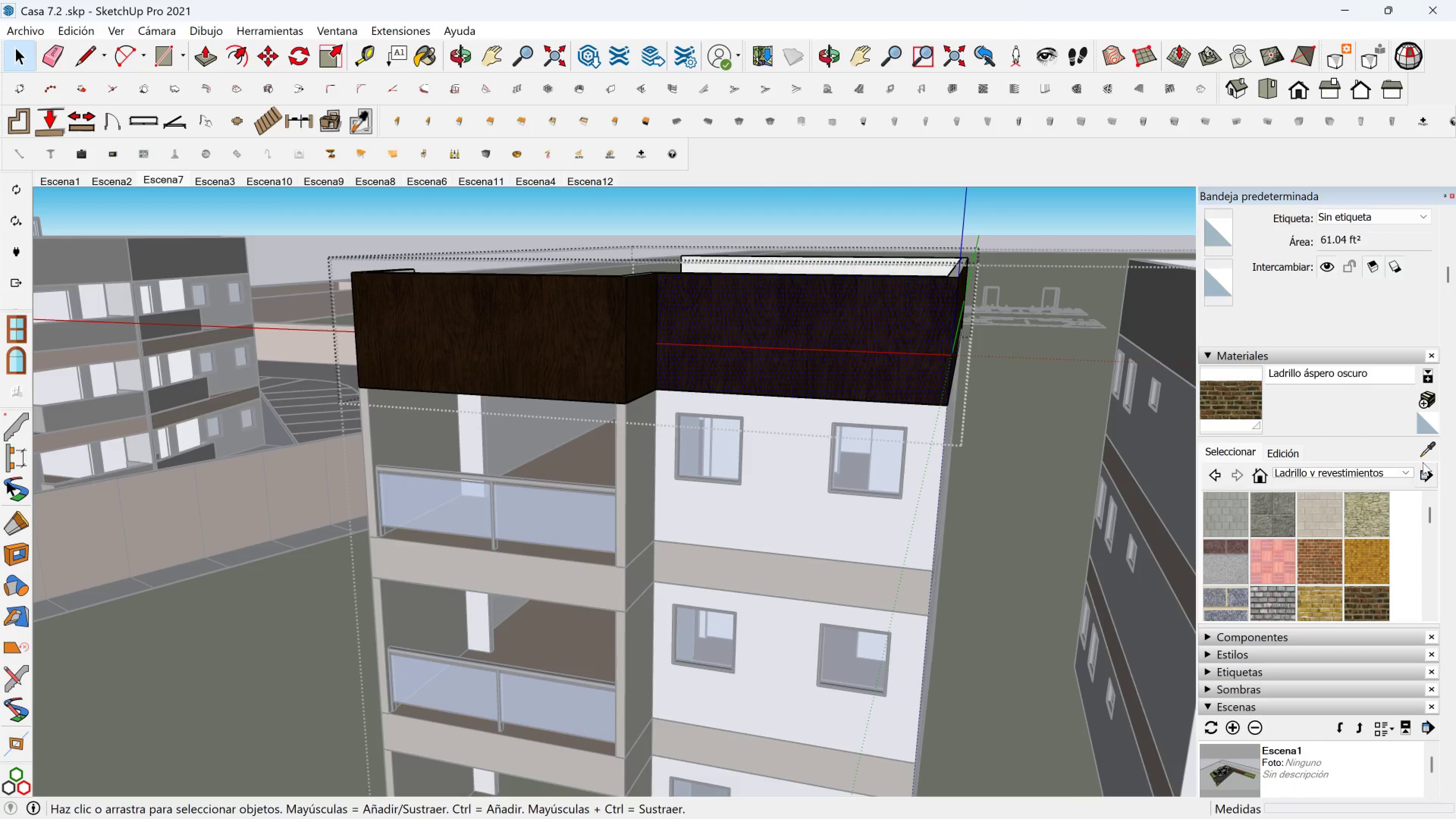 
left_click([1224, 386])
 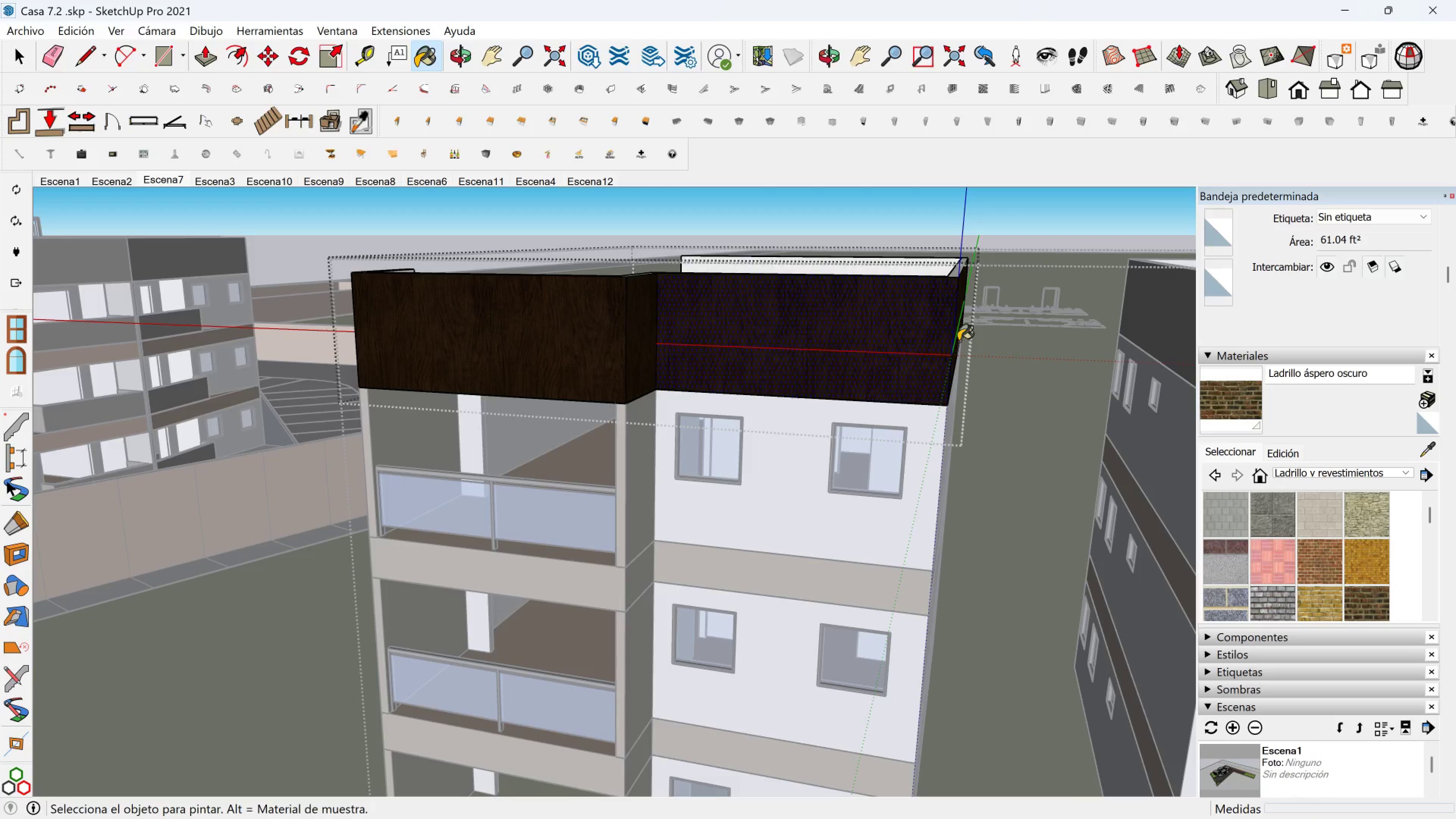 
hold_key(key=ControlLeft, duration=1.12)
left_click([578, 340])
 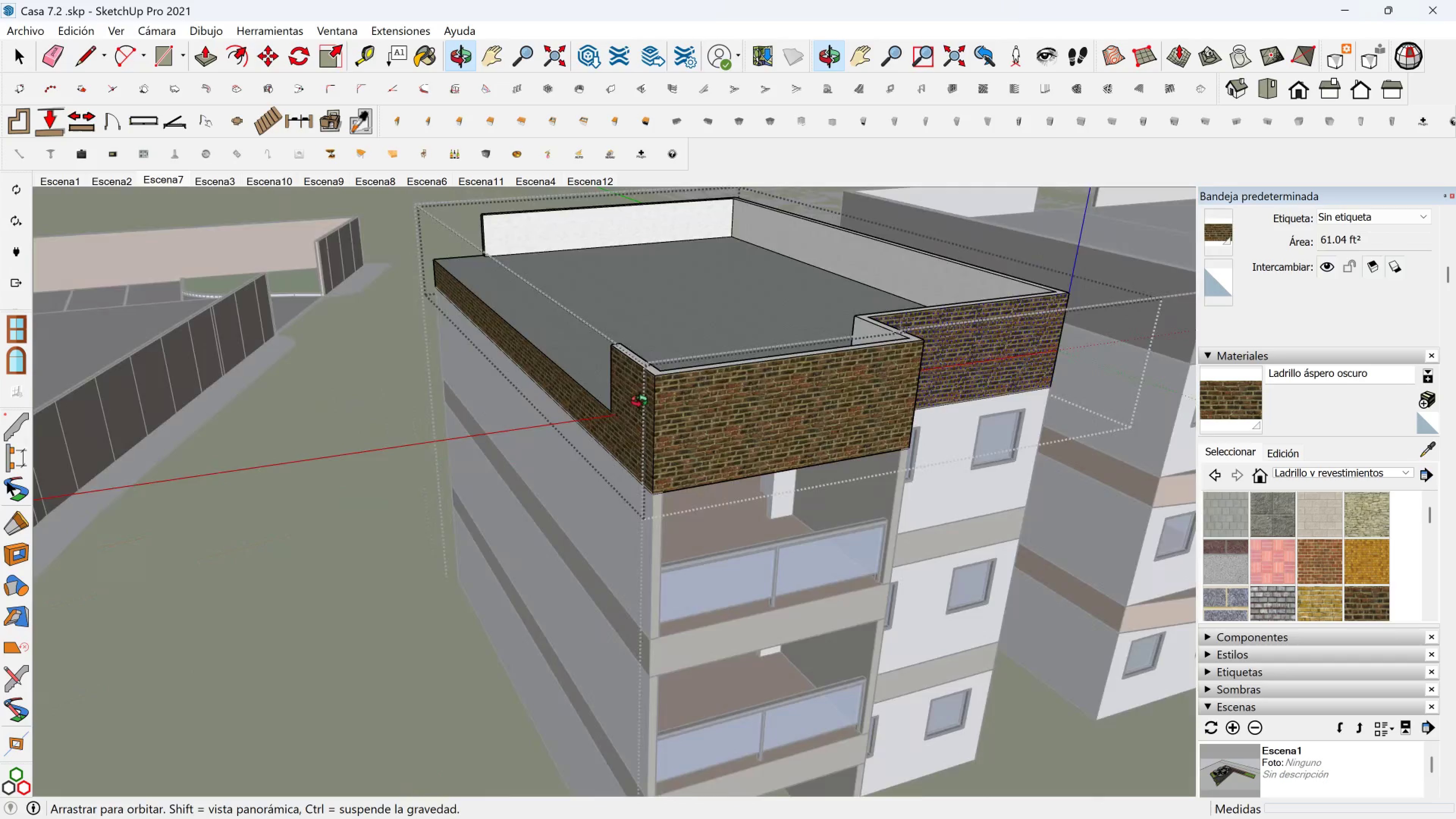 
key(Space)
 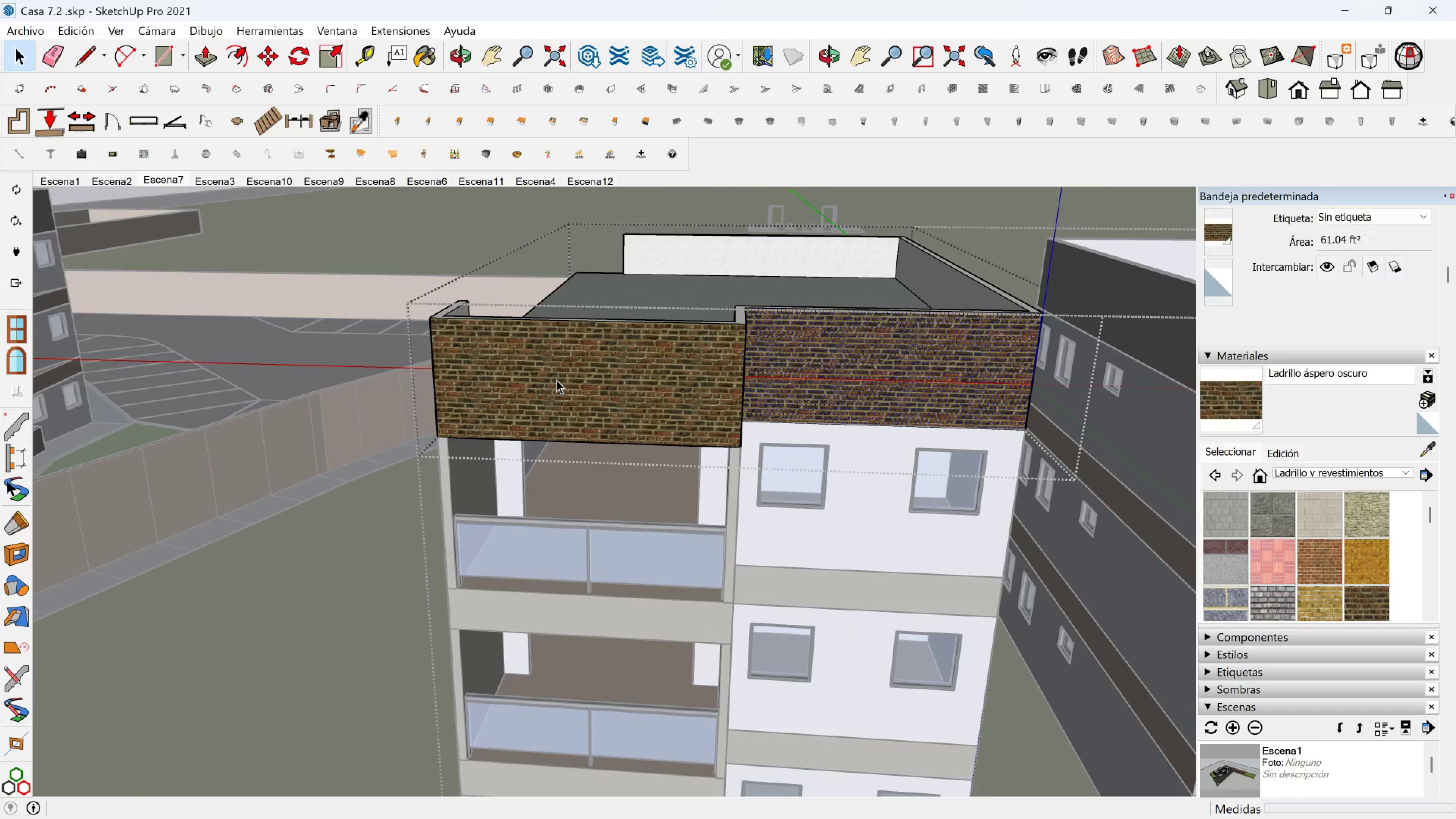 
scroll: coordinate [556, 380], scroll_direction: down, amount: 4.0
 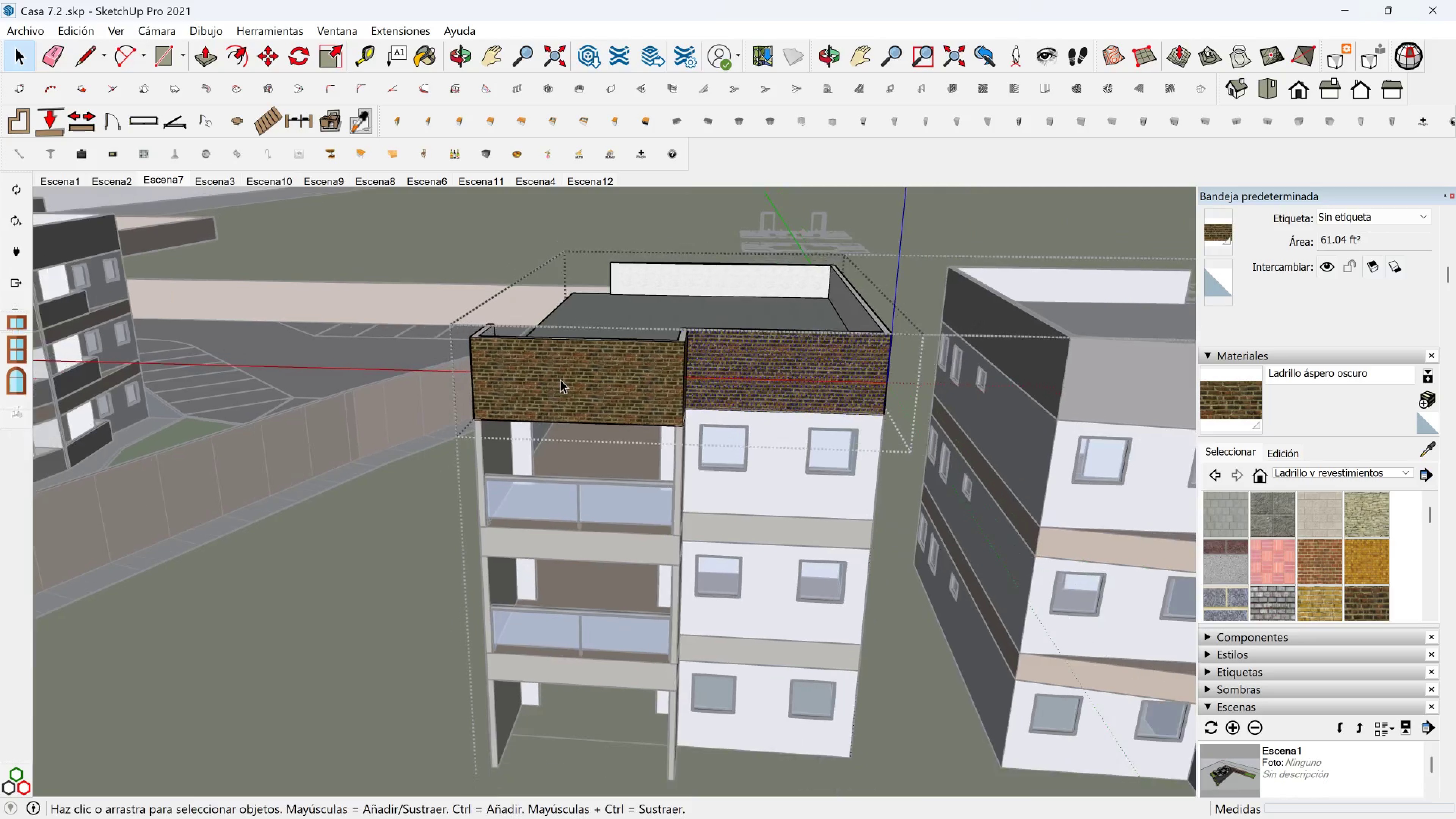 
key(Escape)
 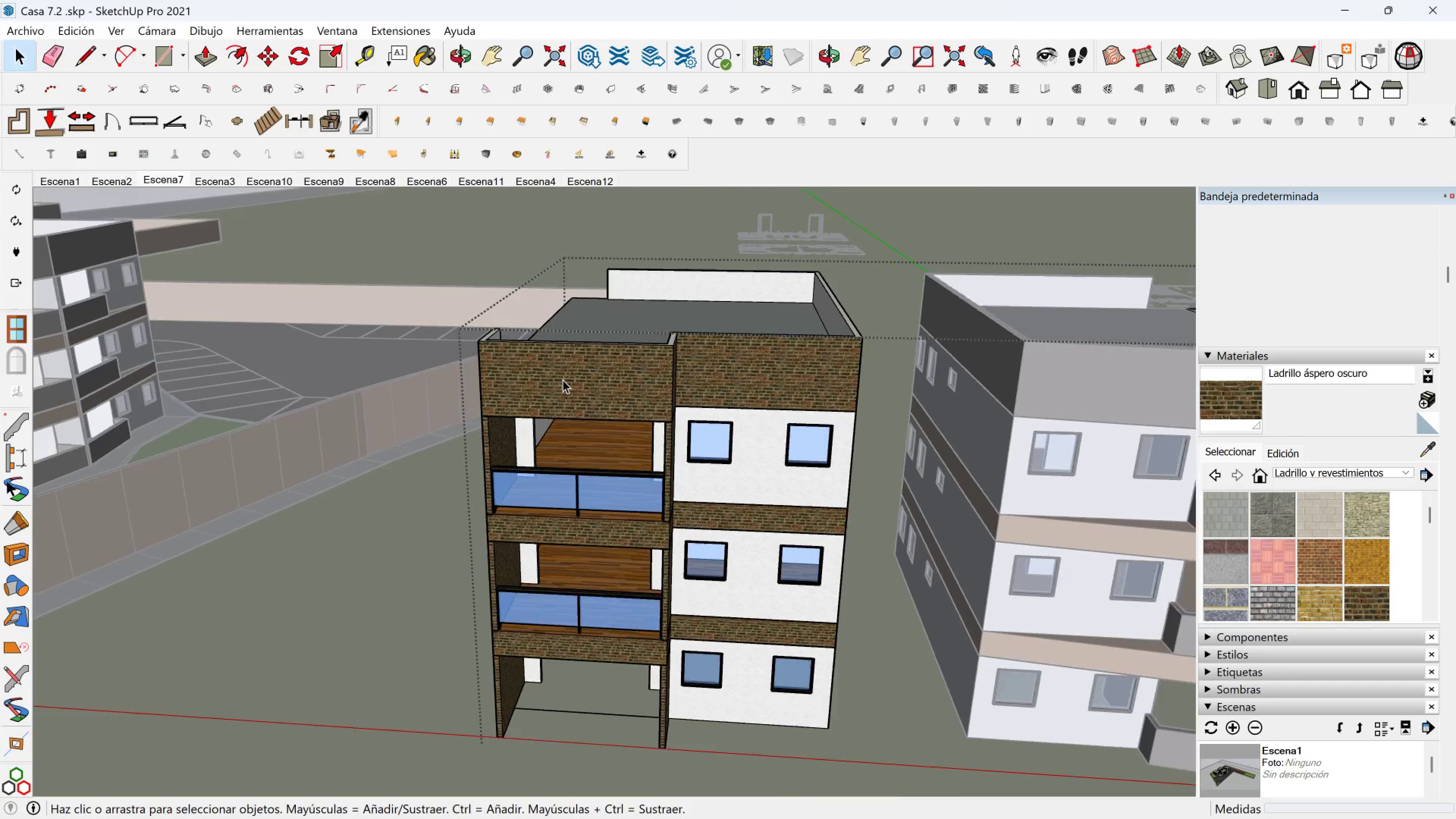 
scroll: coordinate [563, 380], scroll_direction: down, amount: 3.0
 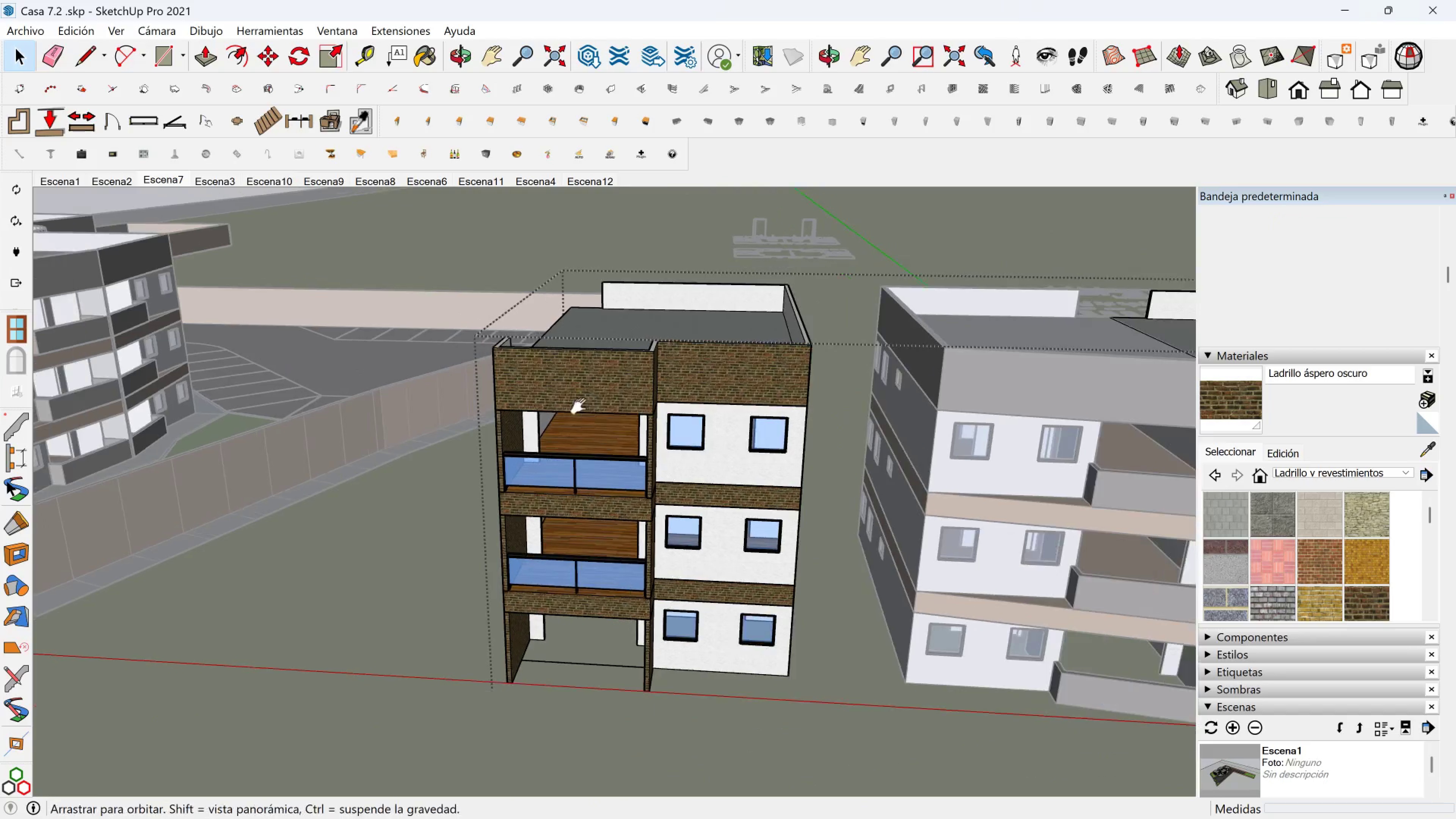 
hold_key(key=ShiftLeft, duration=0.33)
 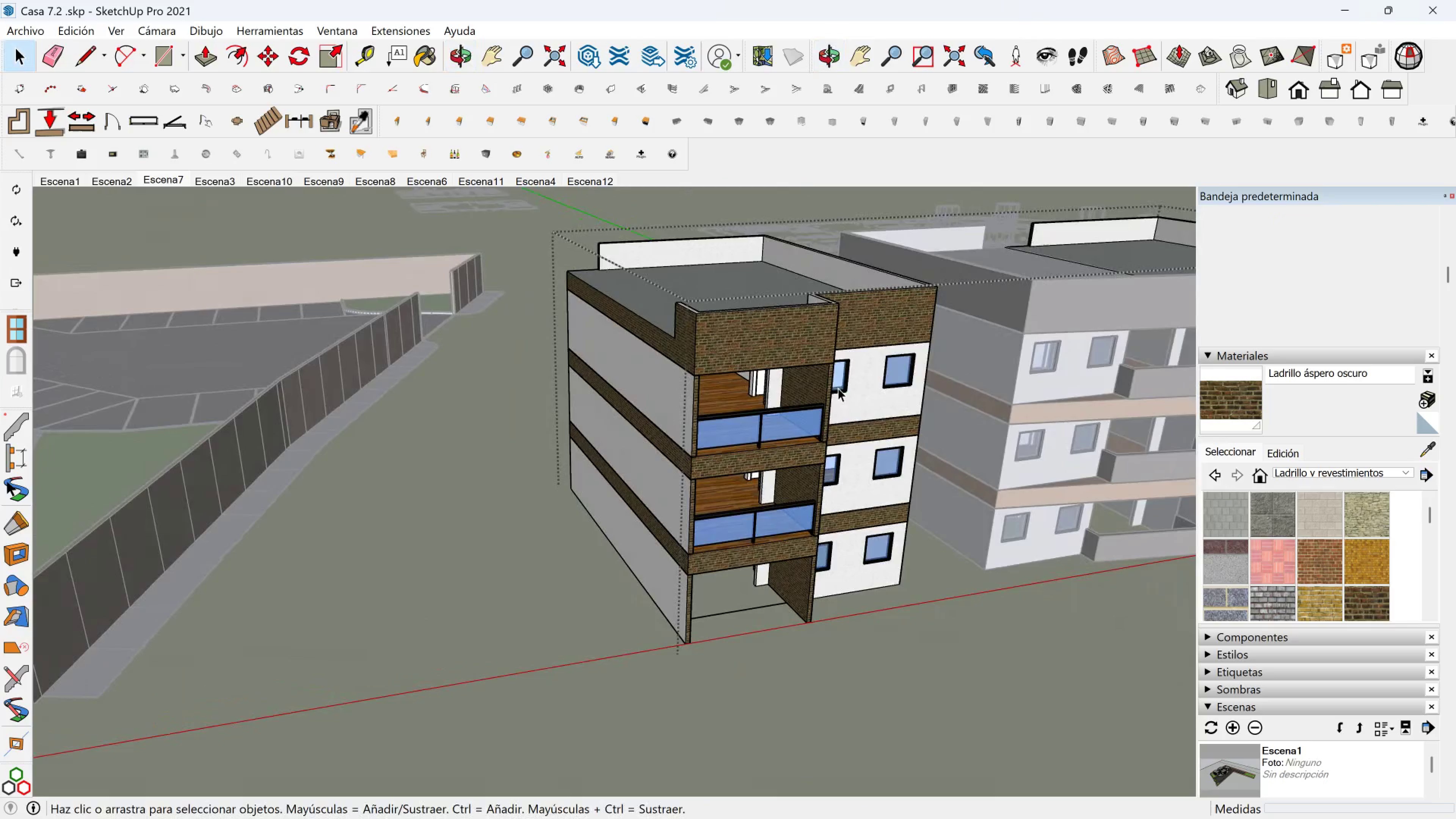 
key(Shift+ShiftLeft)
 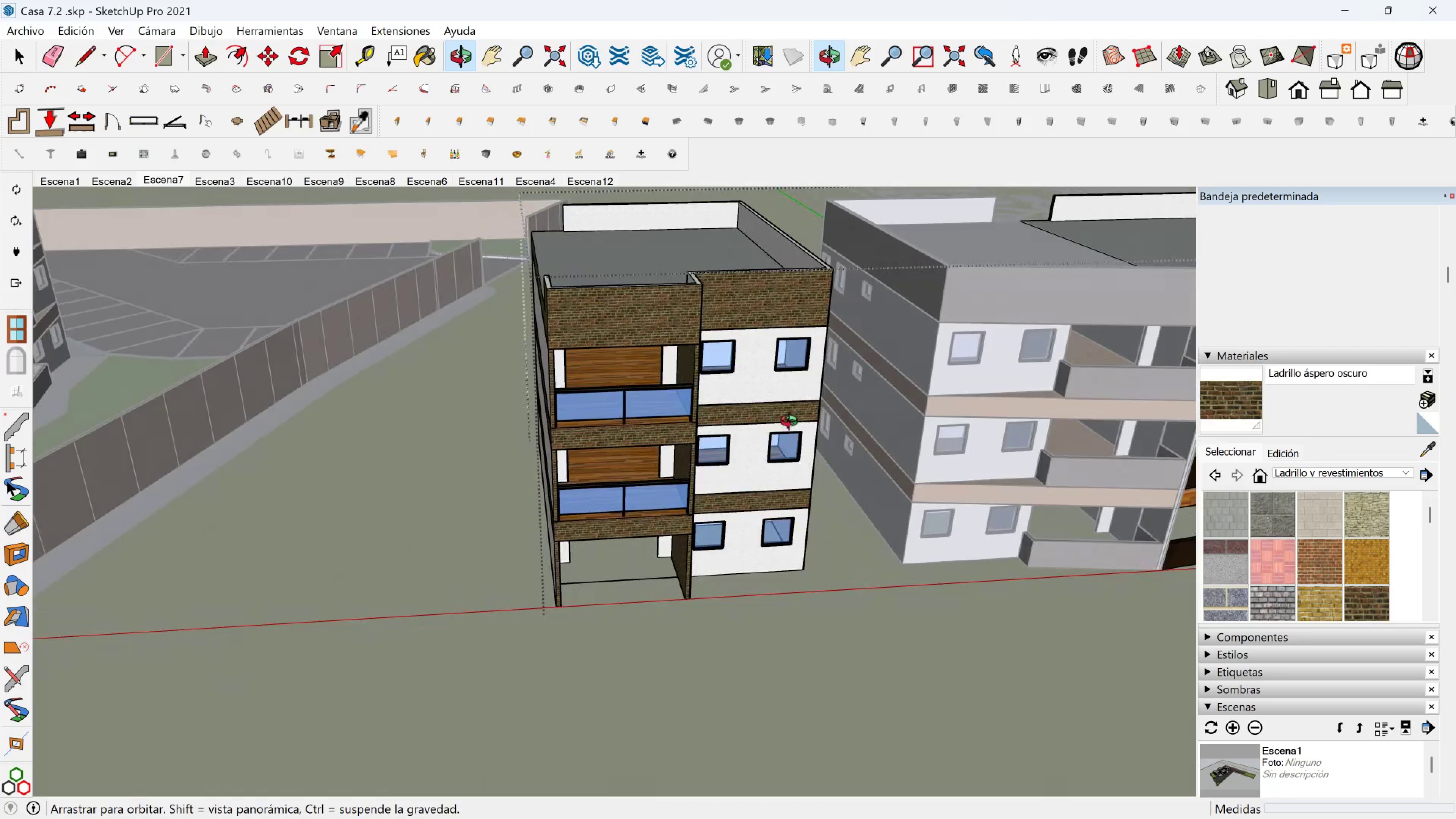 
wait(6.67)
 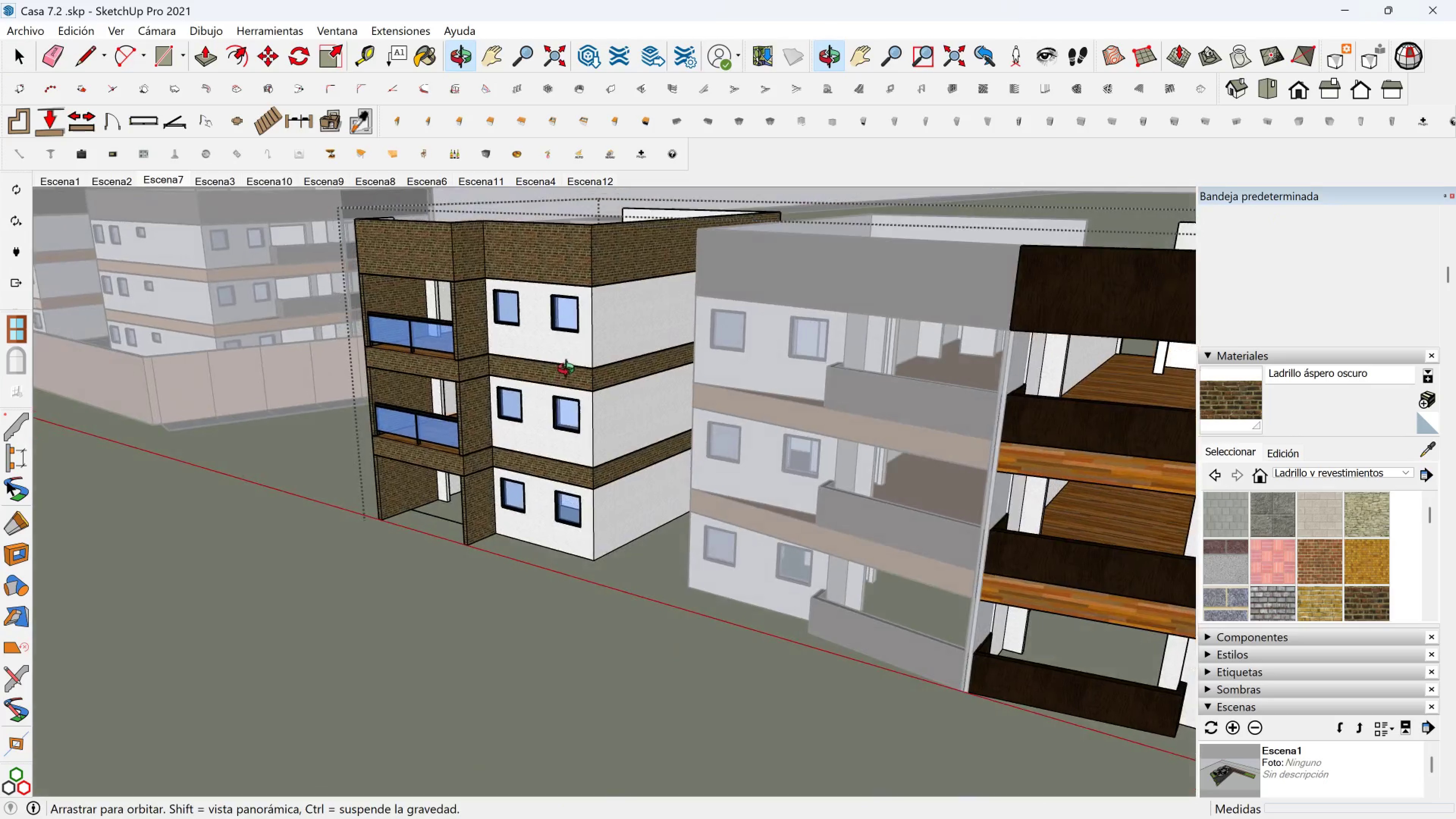 
scroll: coordinate [624, 419], scroll_direction: up, amount: 3.0
 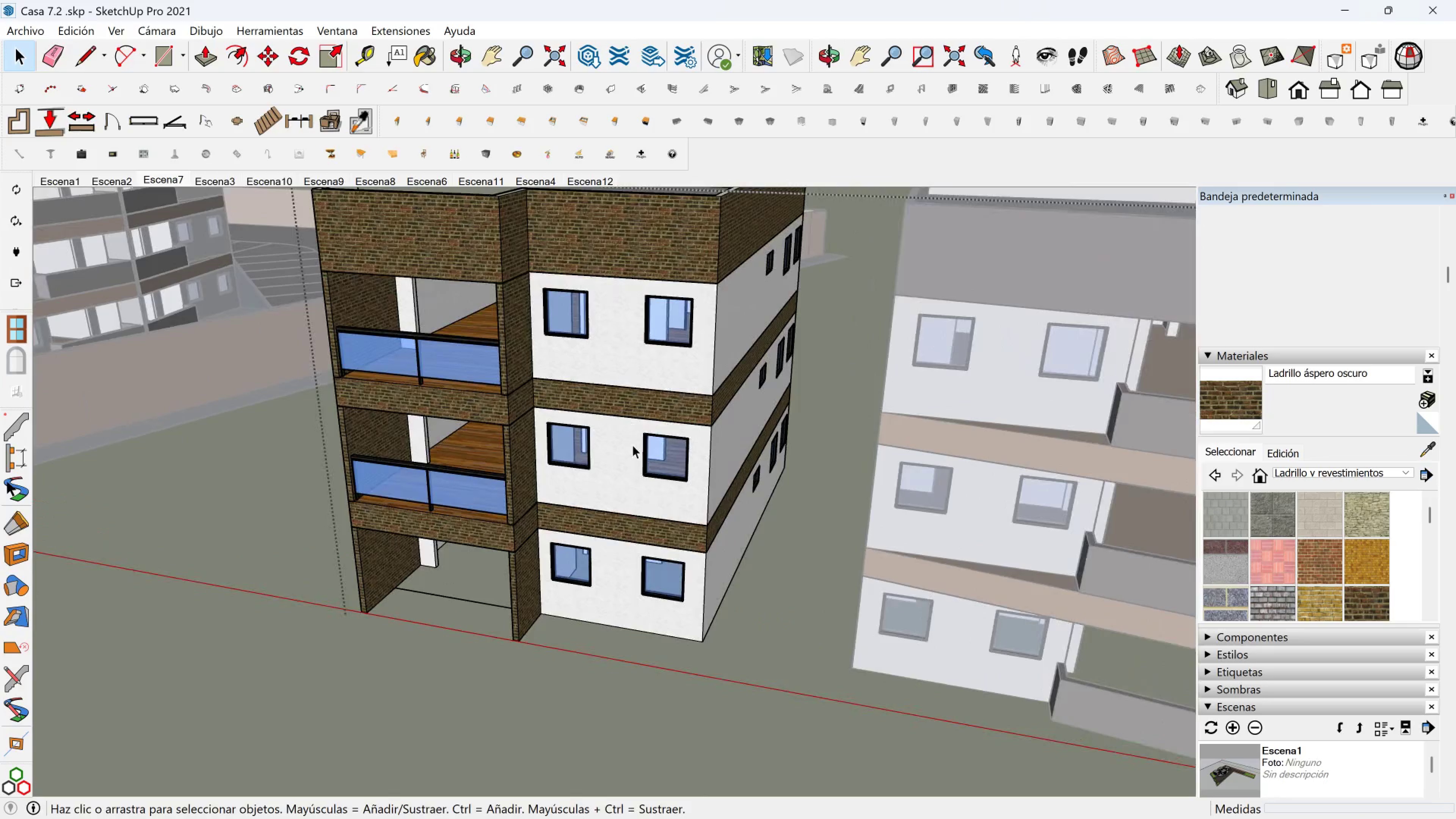 
left_click_drag(start_coordinate=[632, 445], to_coordinate=[634, 445])
 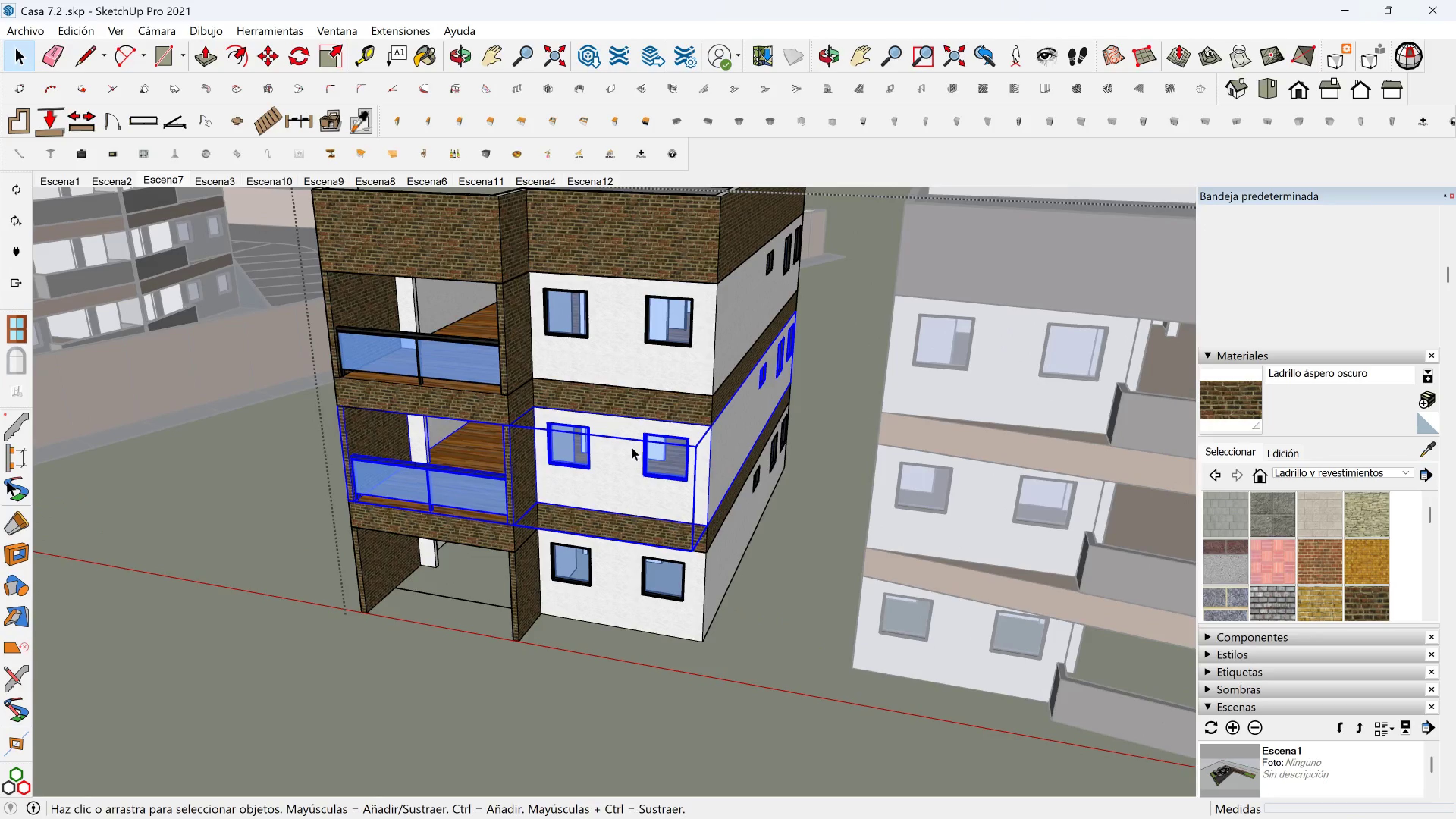 
scroll: coordinate [626, 452], scroll_direction: down, amount: 2.0
 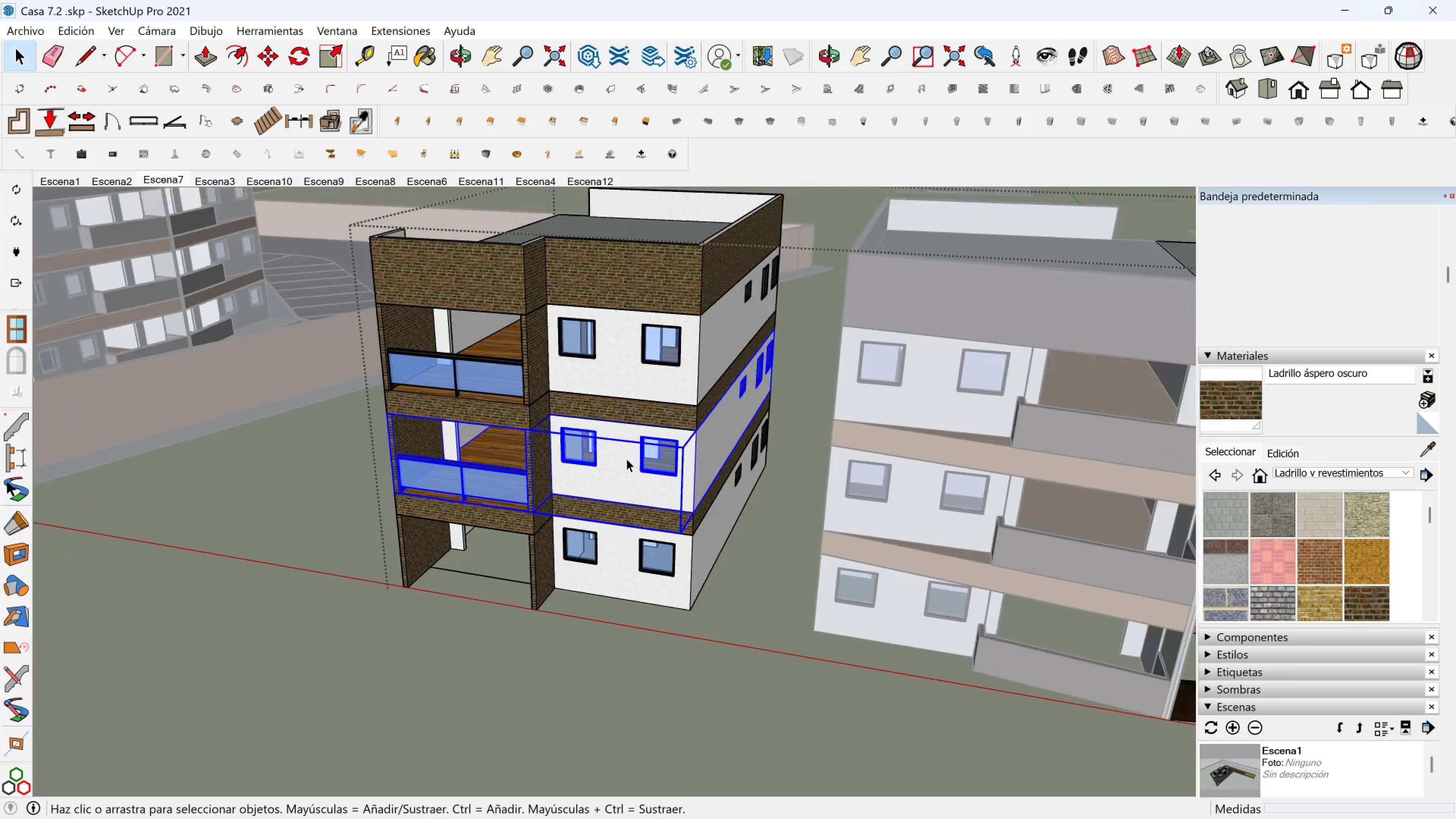 
key(Shift+ShiftLeft)
 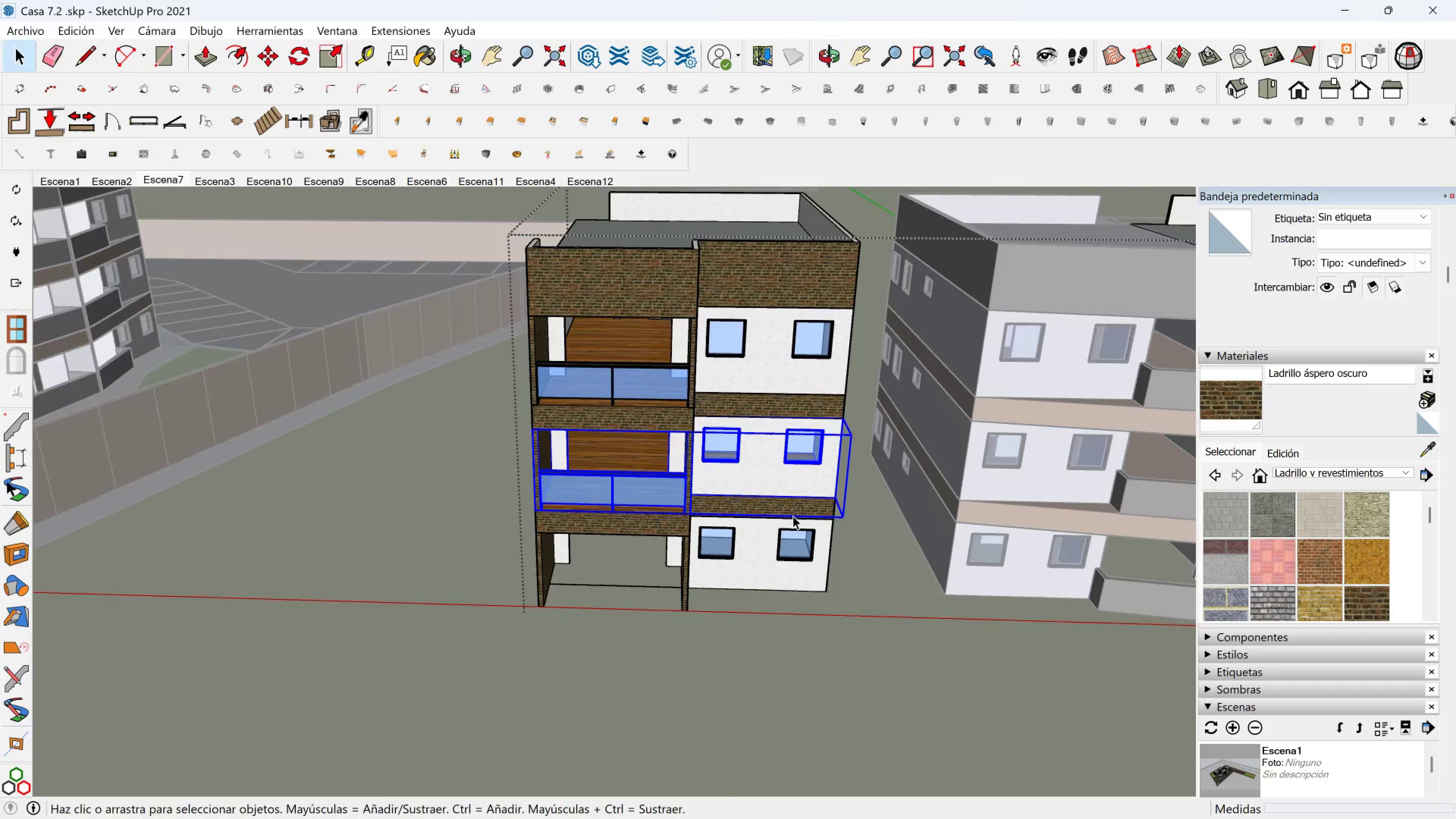 
scroll: coordinate [772, 541], scroll_direction: up, amount: 2.0
 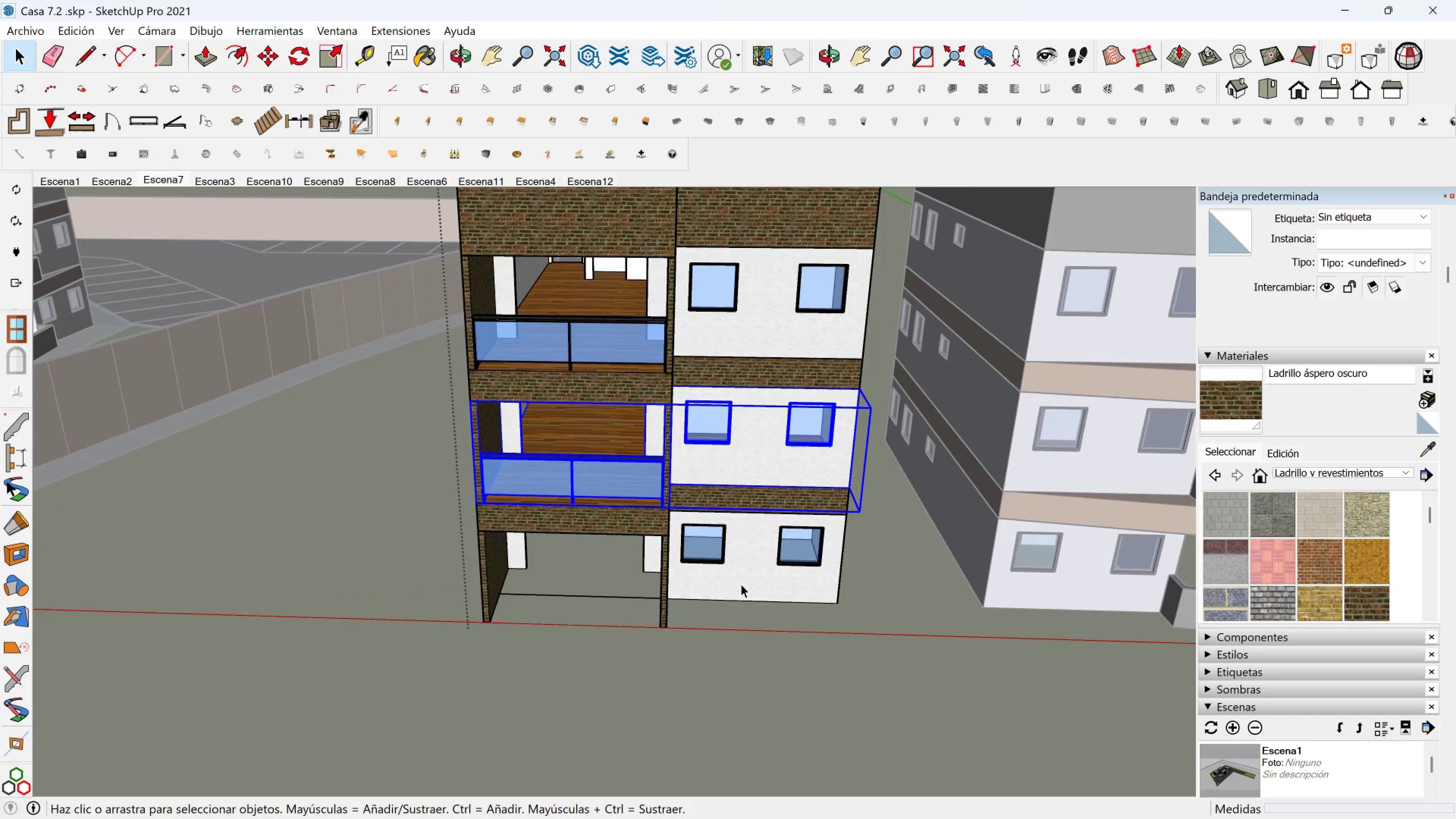 
left_click([739, 585])
 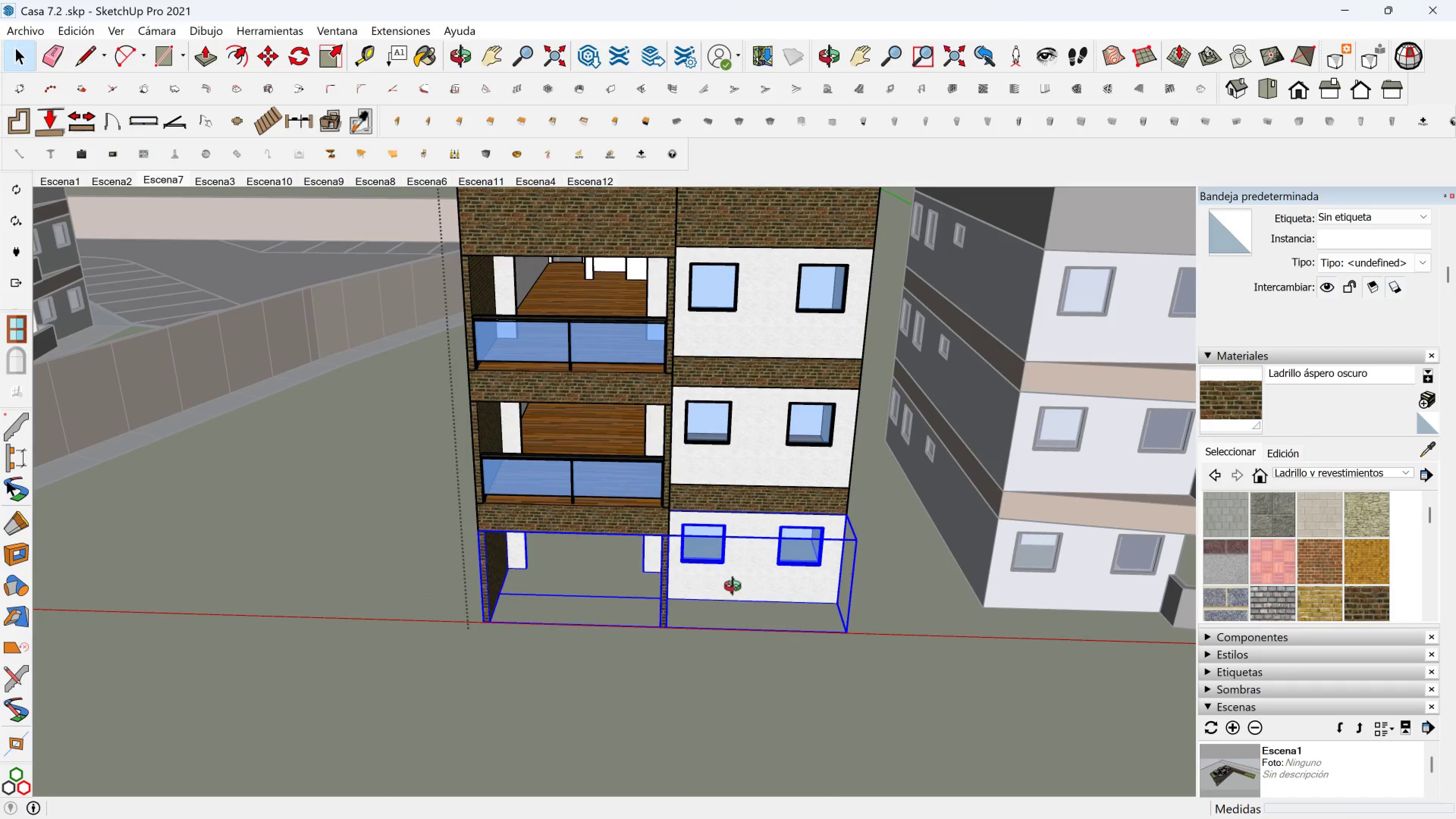 
hold_key(key=ShiftLeft, duration=0.41)
 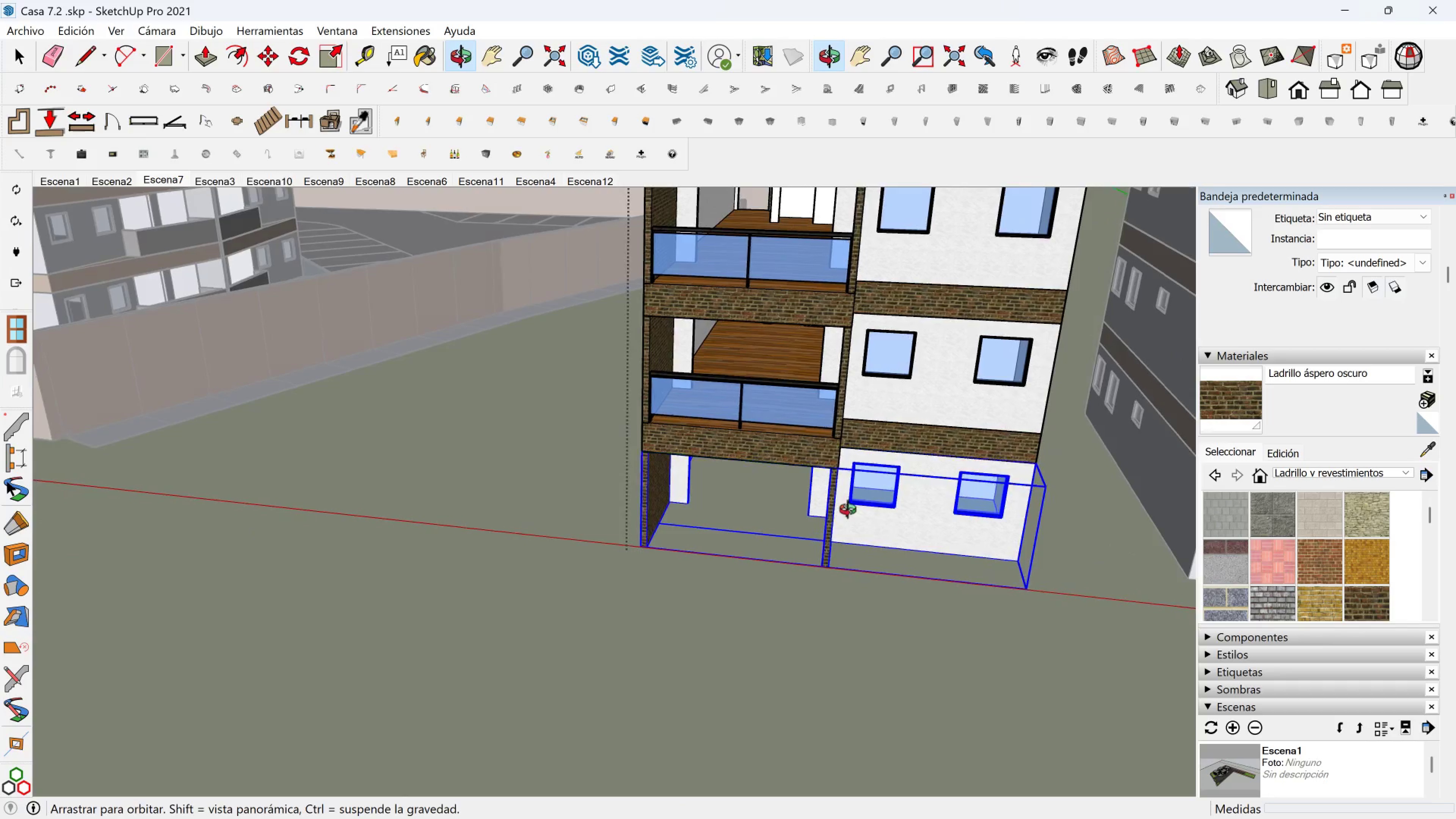 
hold_key(key=ShiftLeft, duration=0.4)
 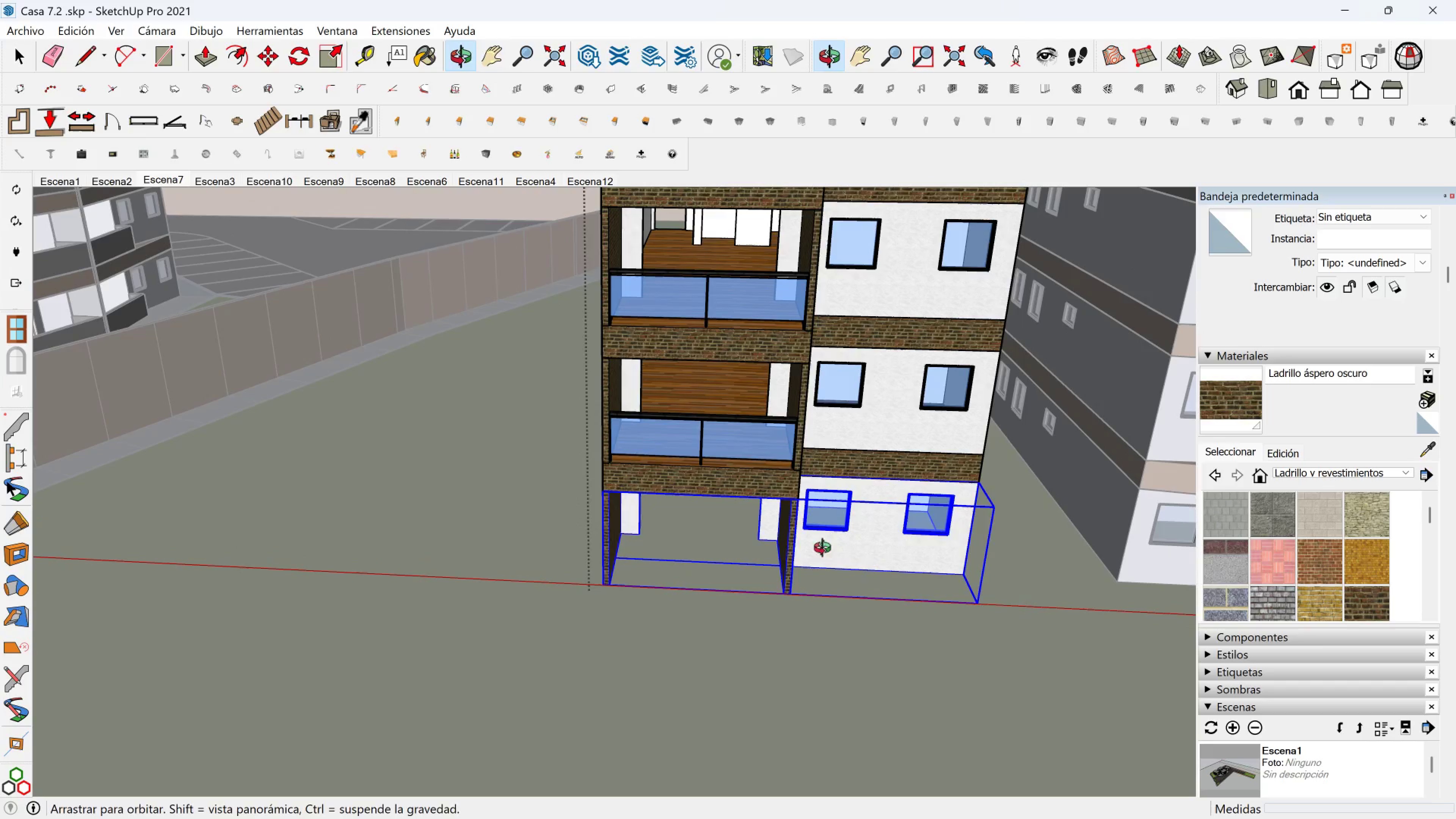 
scroll: coordinate [822, 471], scroll_direction: down, amount: 3.0
 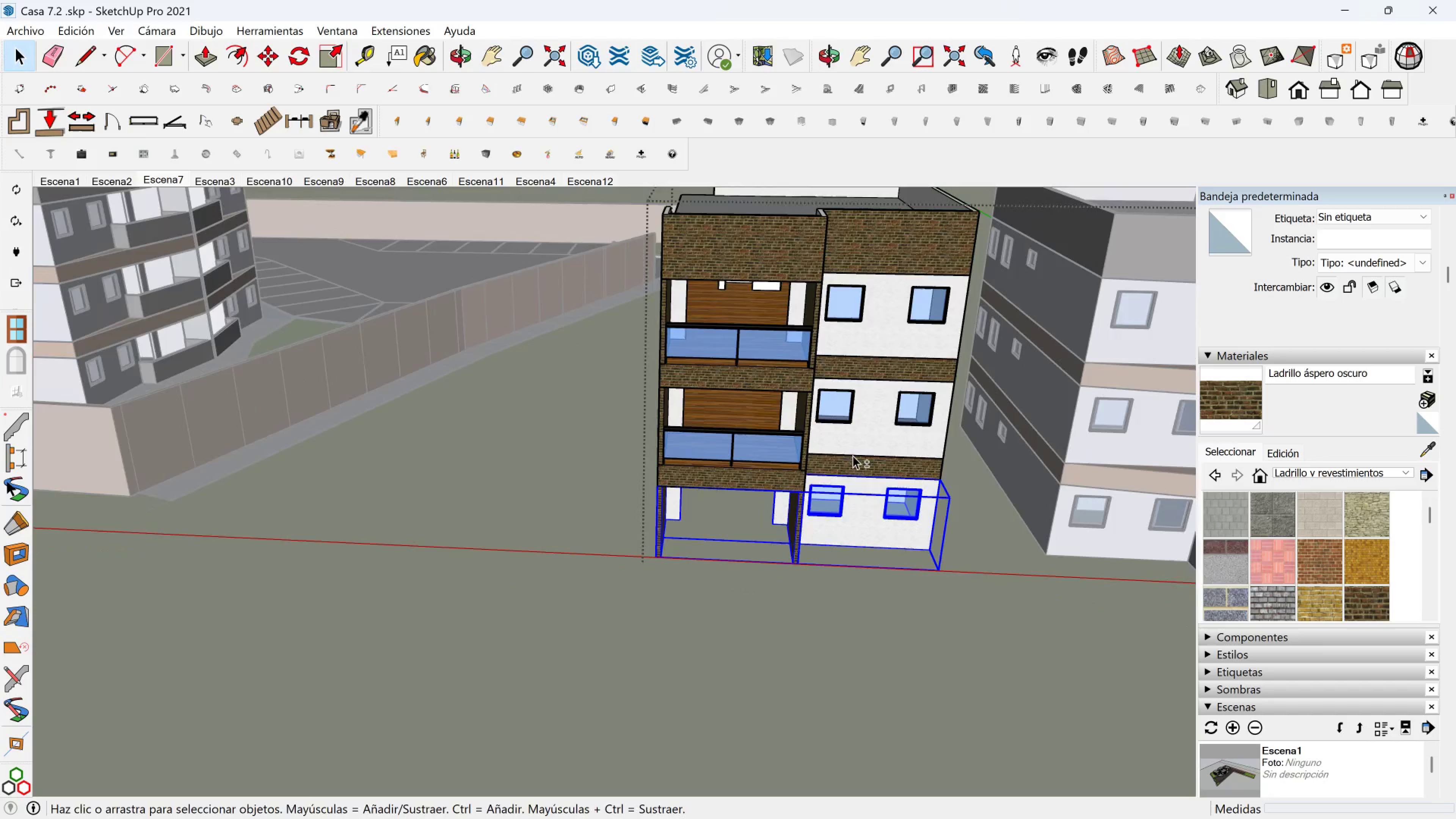 
hold_key(key=ShiftLeft, duration=0.53)
 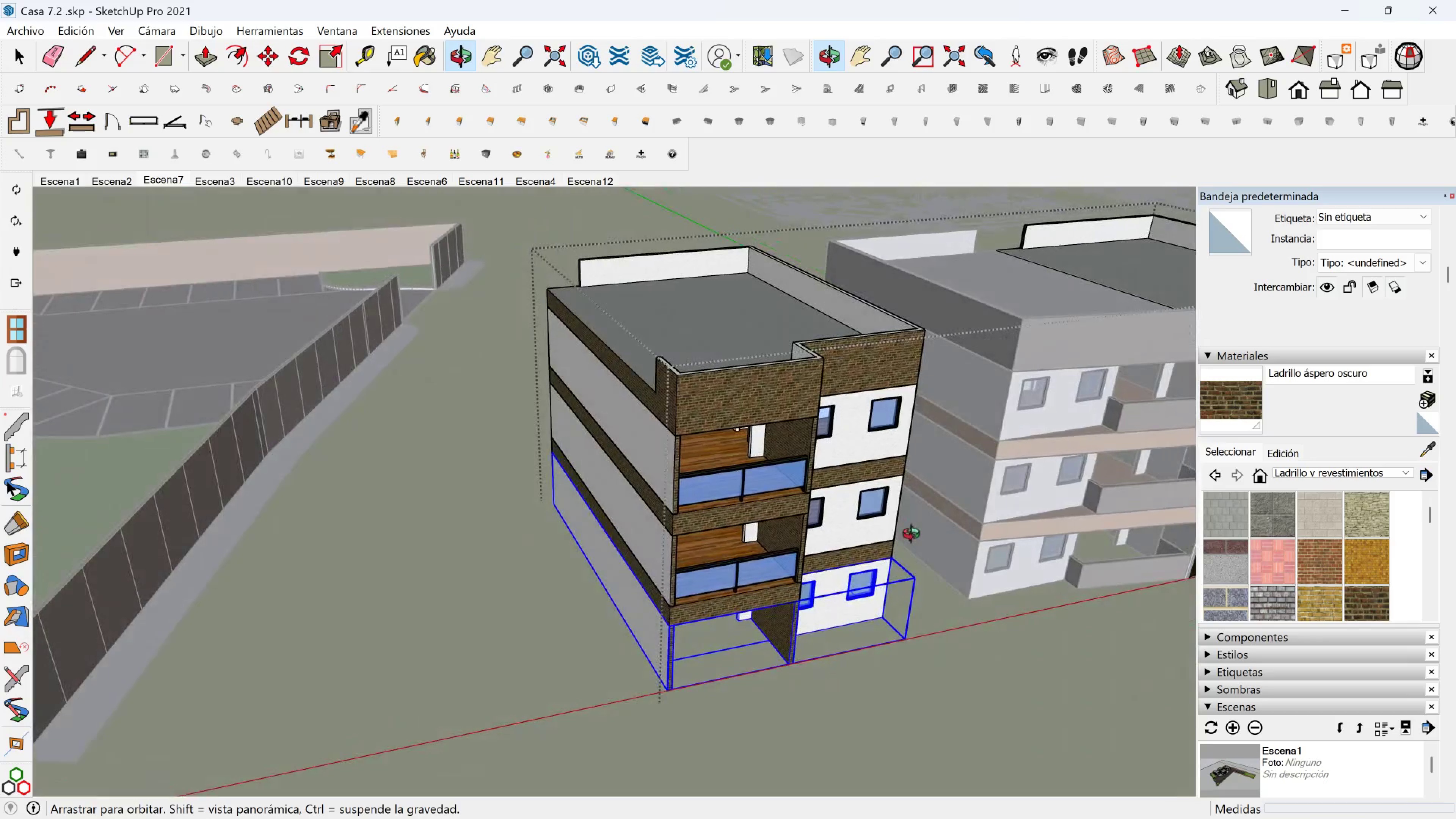 
scroll: coordinate [784, 528], scroll_direction: down, amount: 2.0
 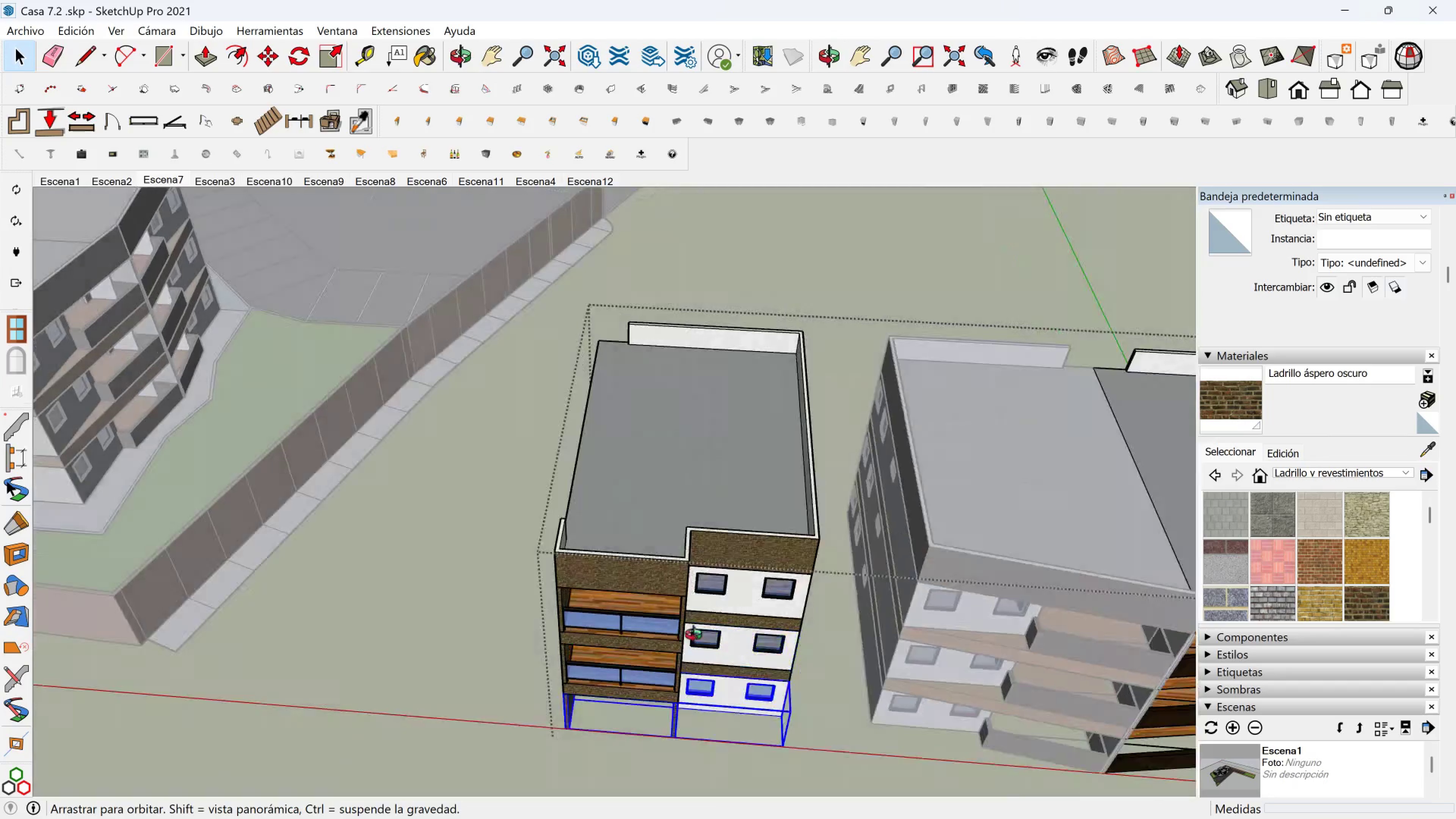 
hold_key(key=ShiftLeft, duration=0.42)
 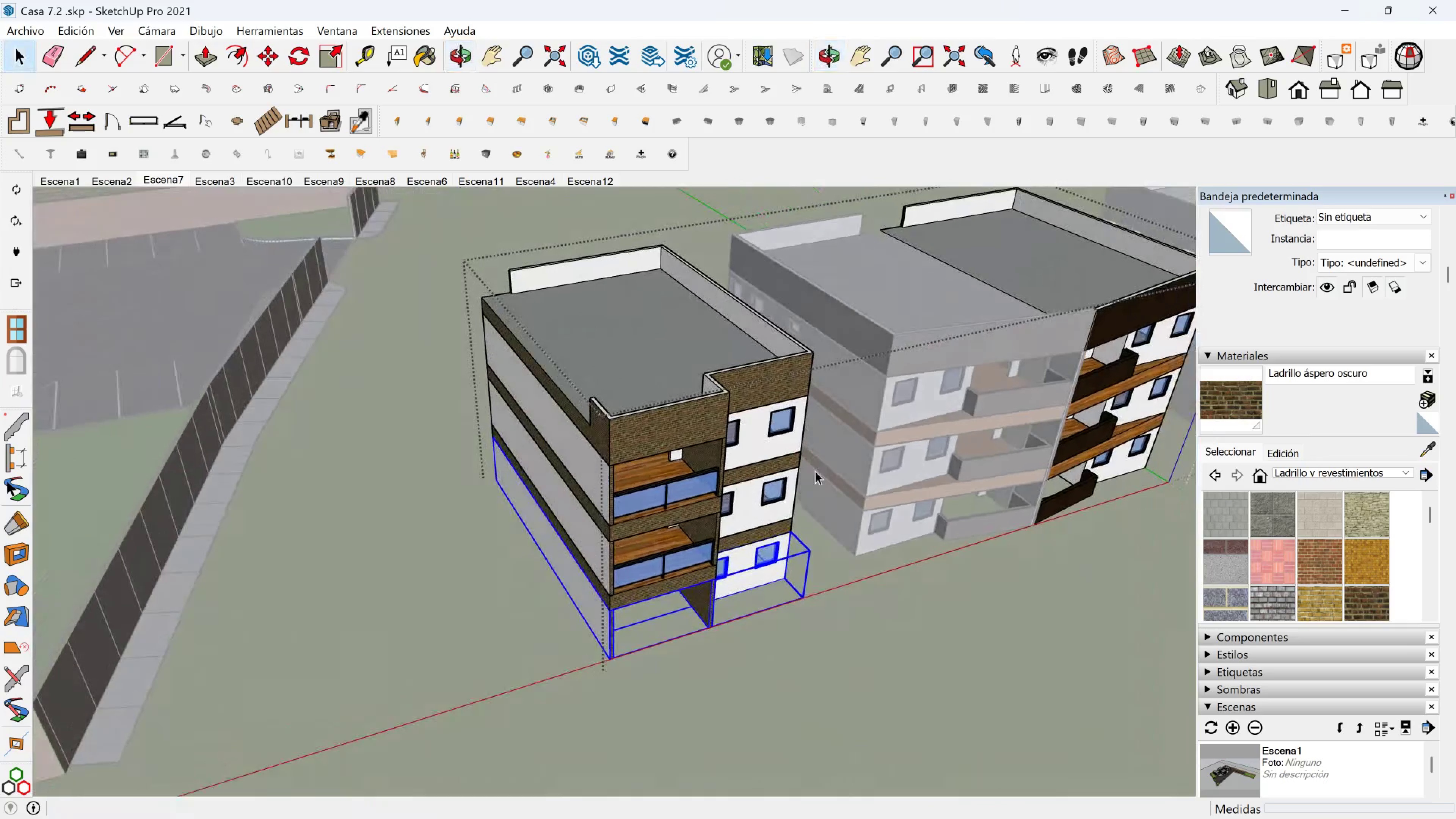 
scroll: coordinate [720, 475], scroll_direction: up, amount: 6.0
 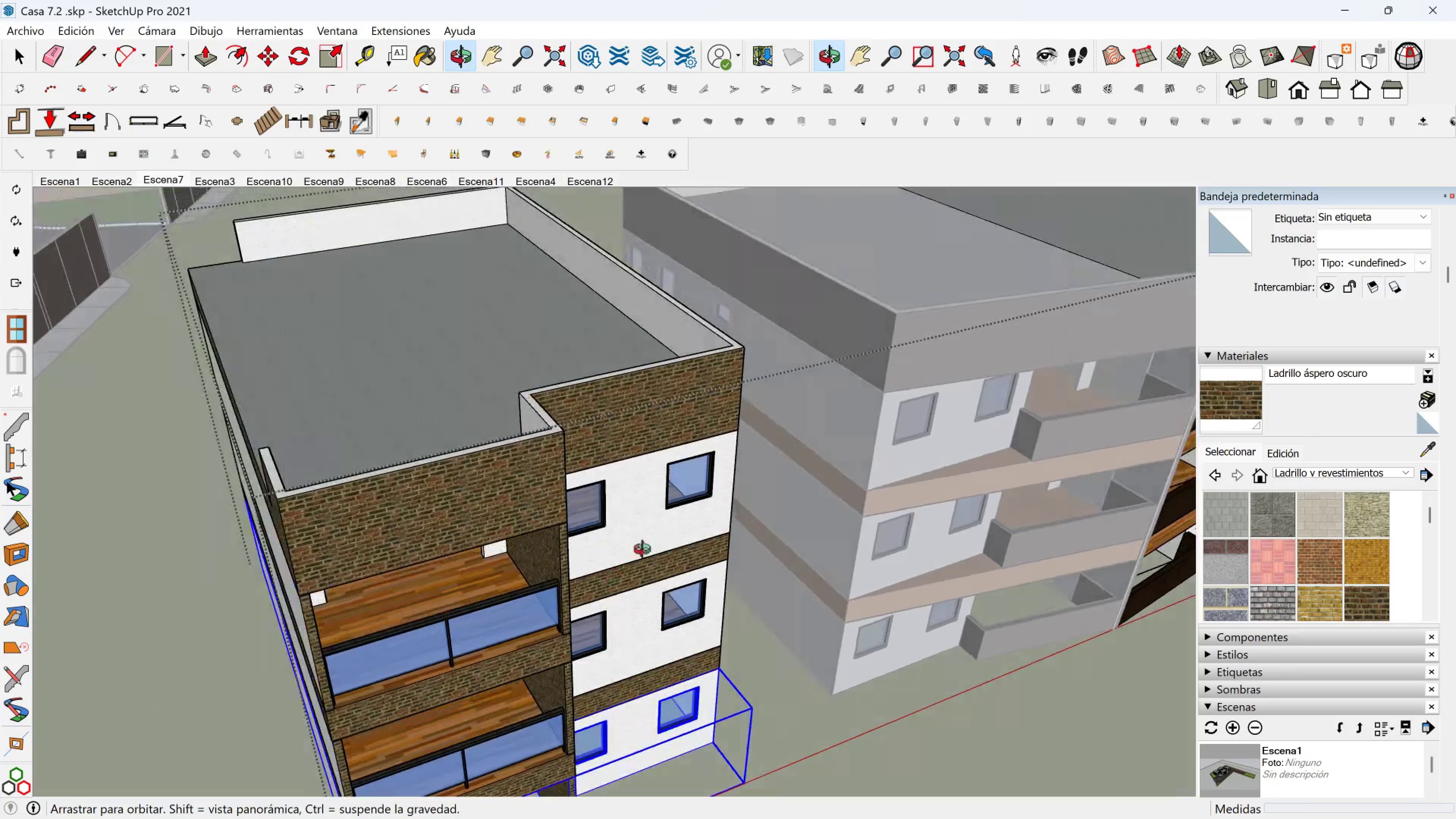 
key(Shift+ShiftLeft)
 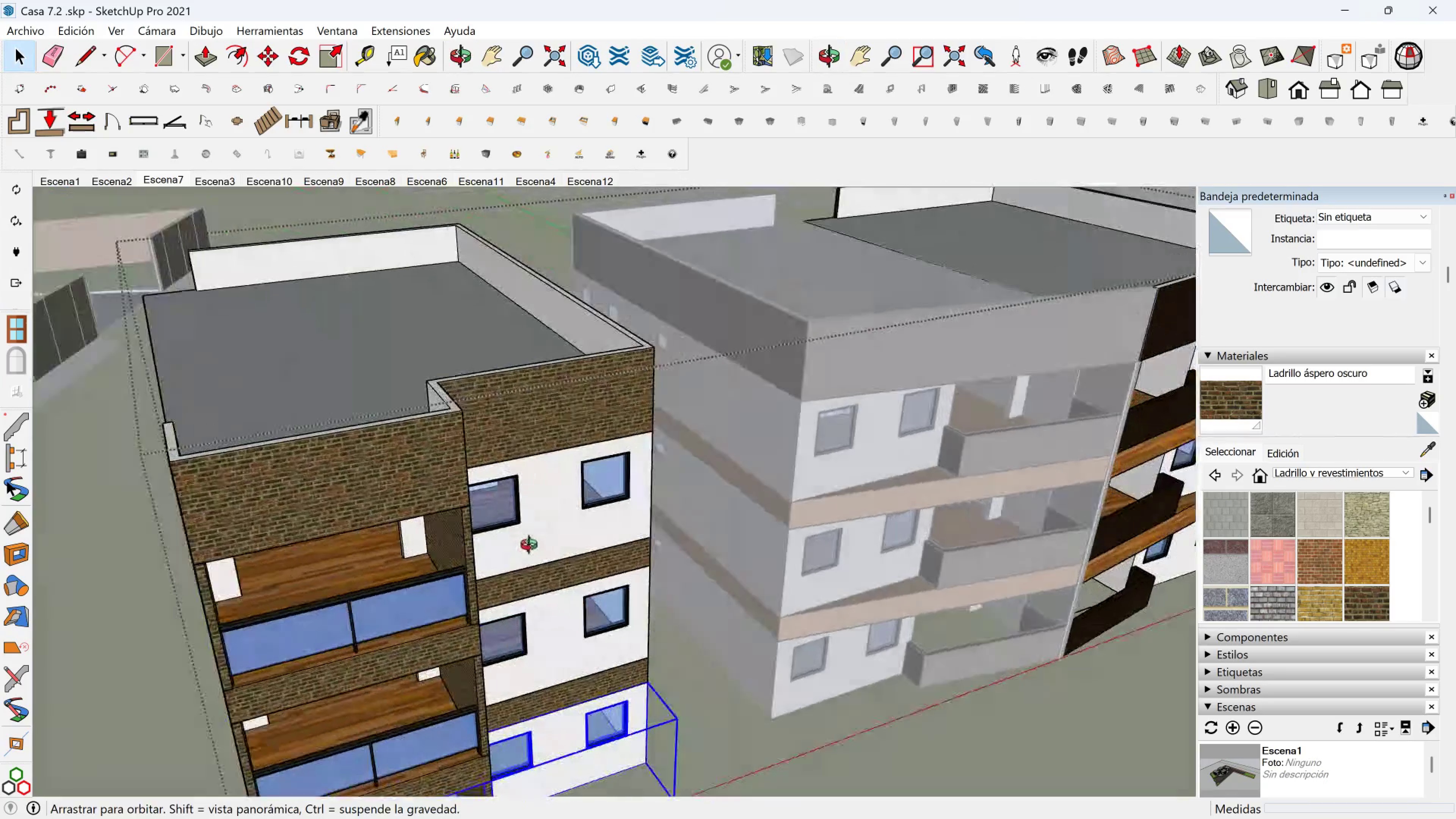 
scroll: coordinate [406, 540], scroll_direction: down, amount: 4.0
 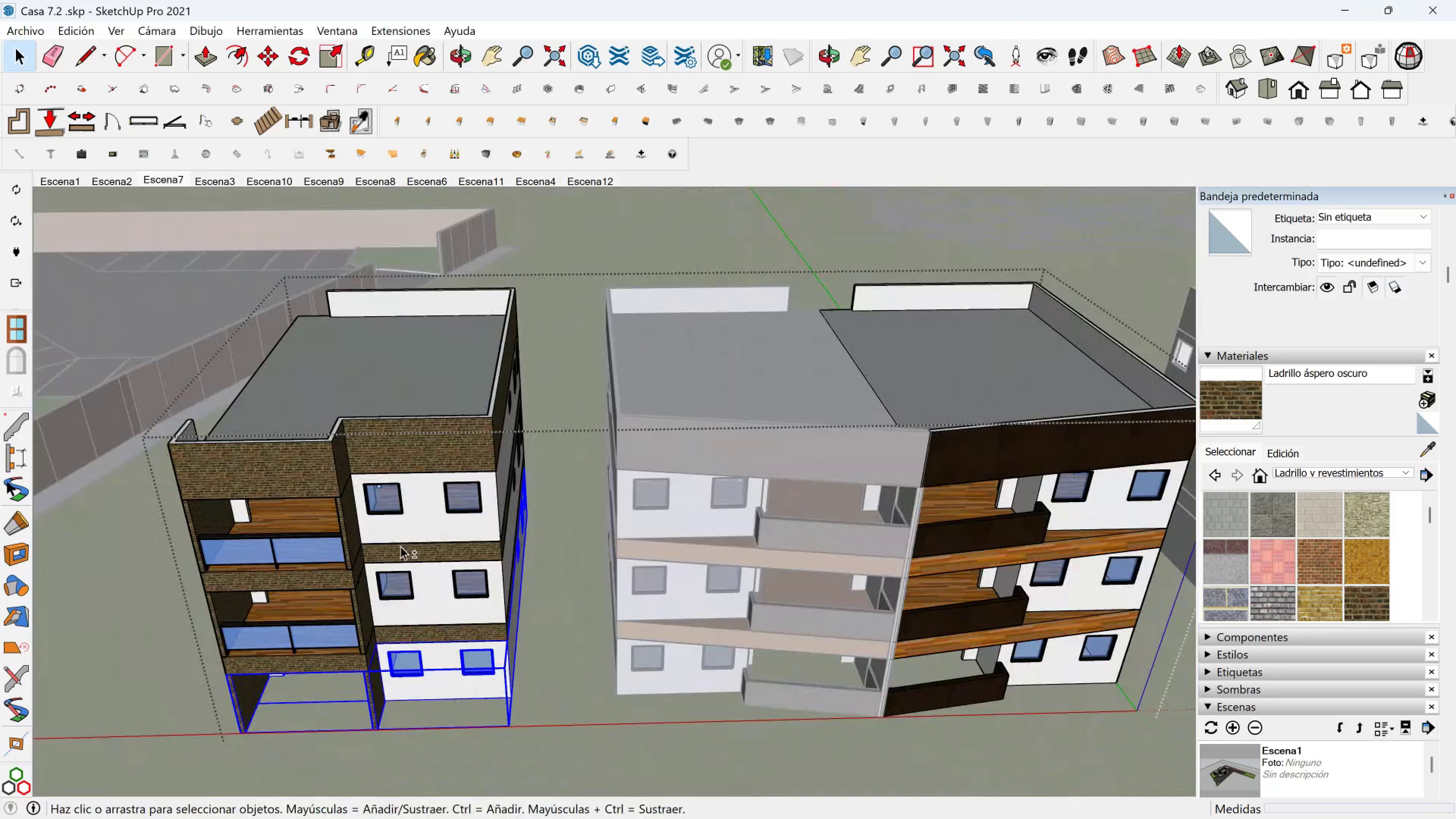 
hold_key(key=ShiftLeft, duration=0.46)
 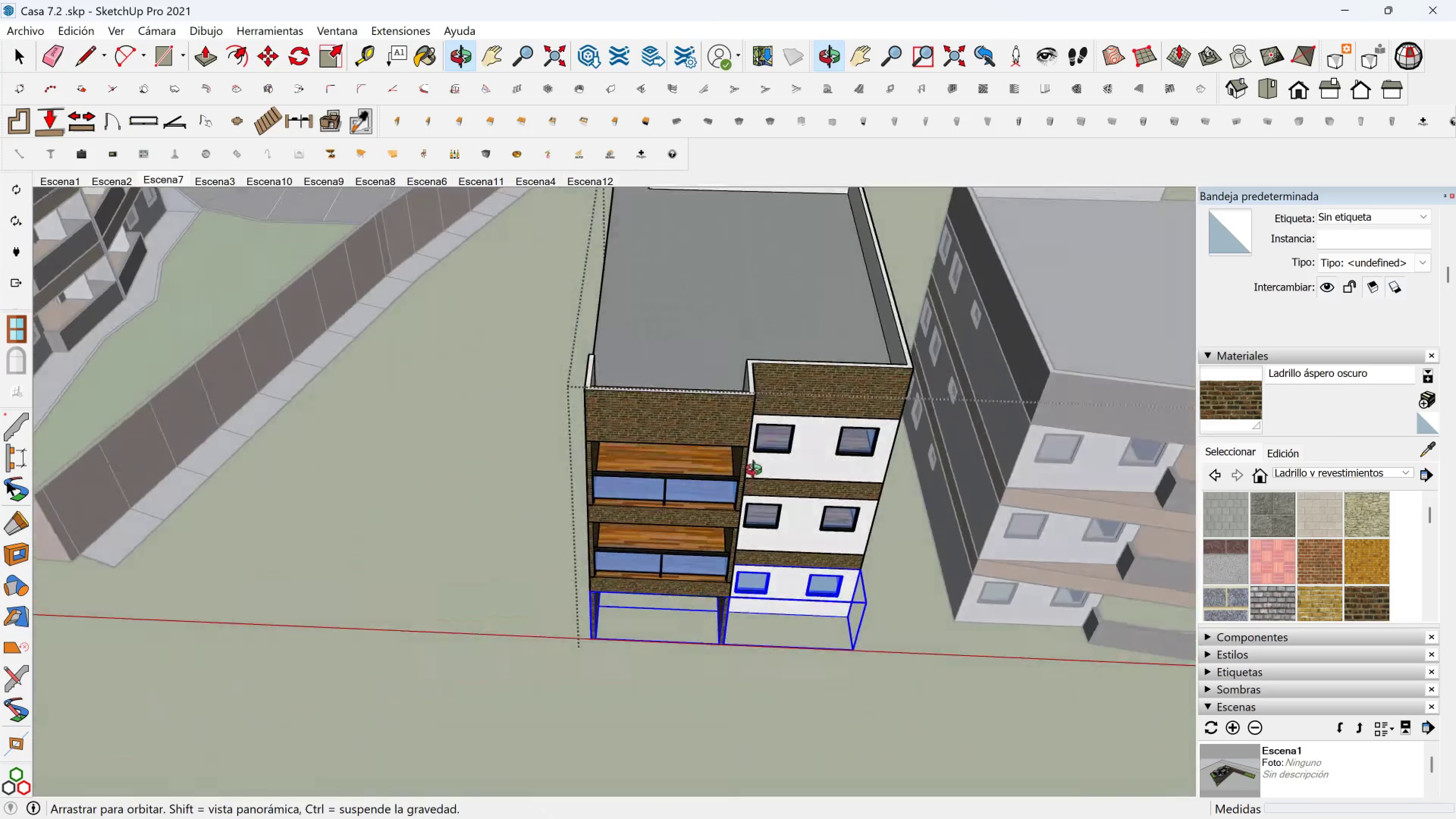 
scroll: coordinate [757, 472], scroll_direction: down, amount: 1.0
 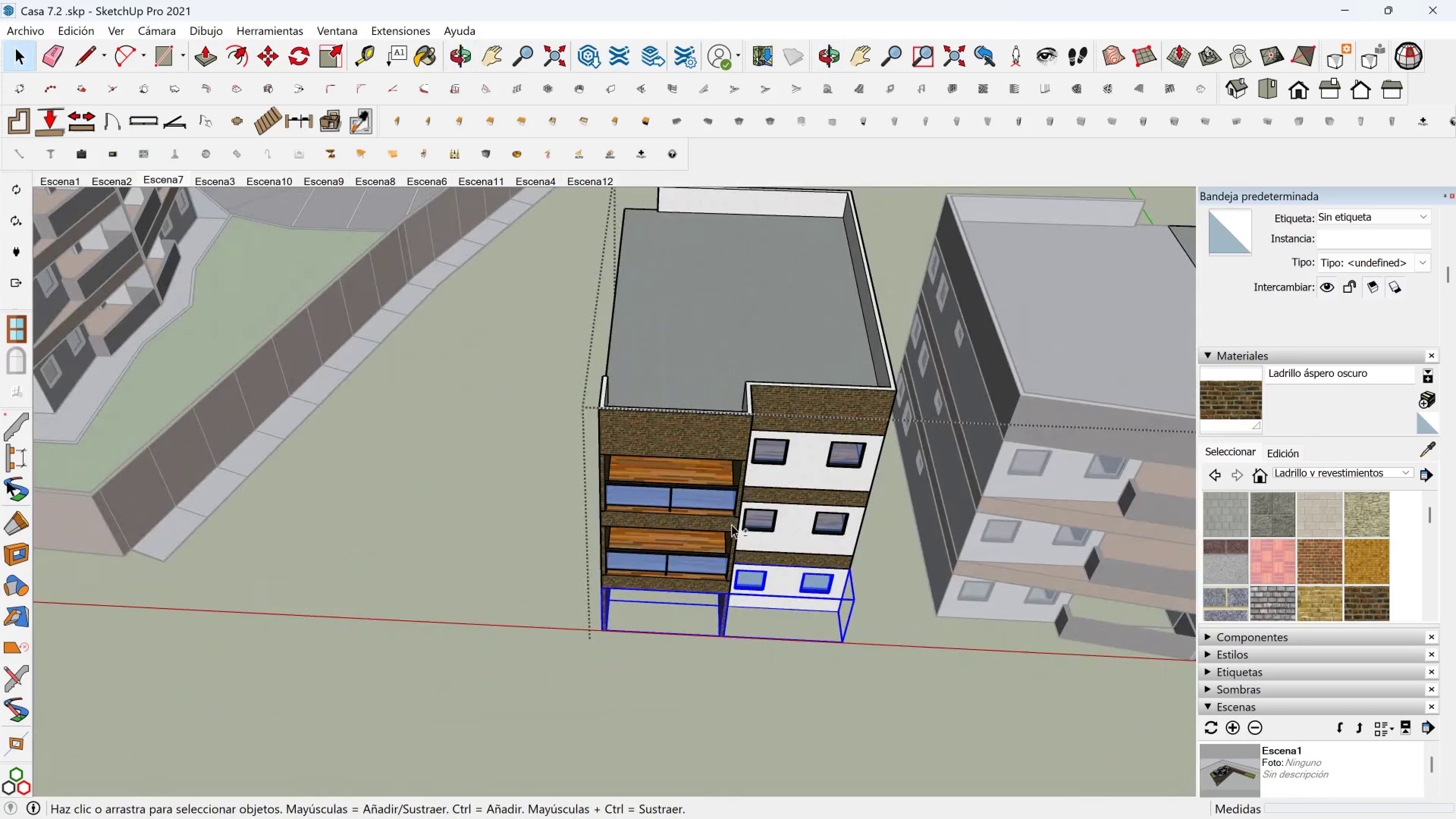 
hold_key(key=ShiftLeft, duration=0.49)
 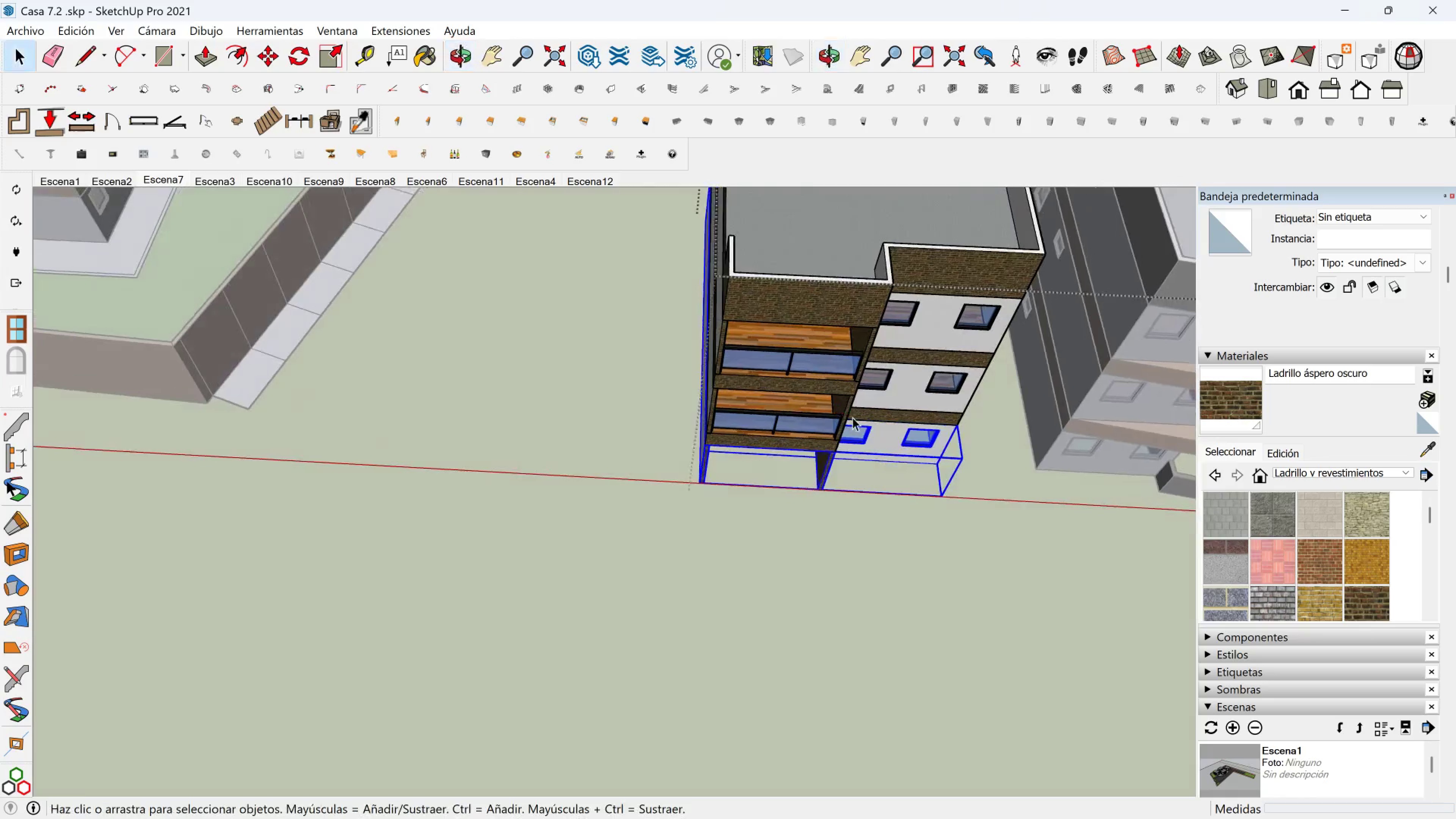 
scroll: coordinate [864, 377], scroll_direction: down, amount: 2.0
 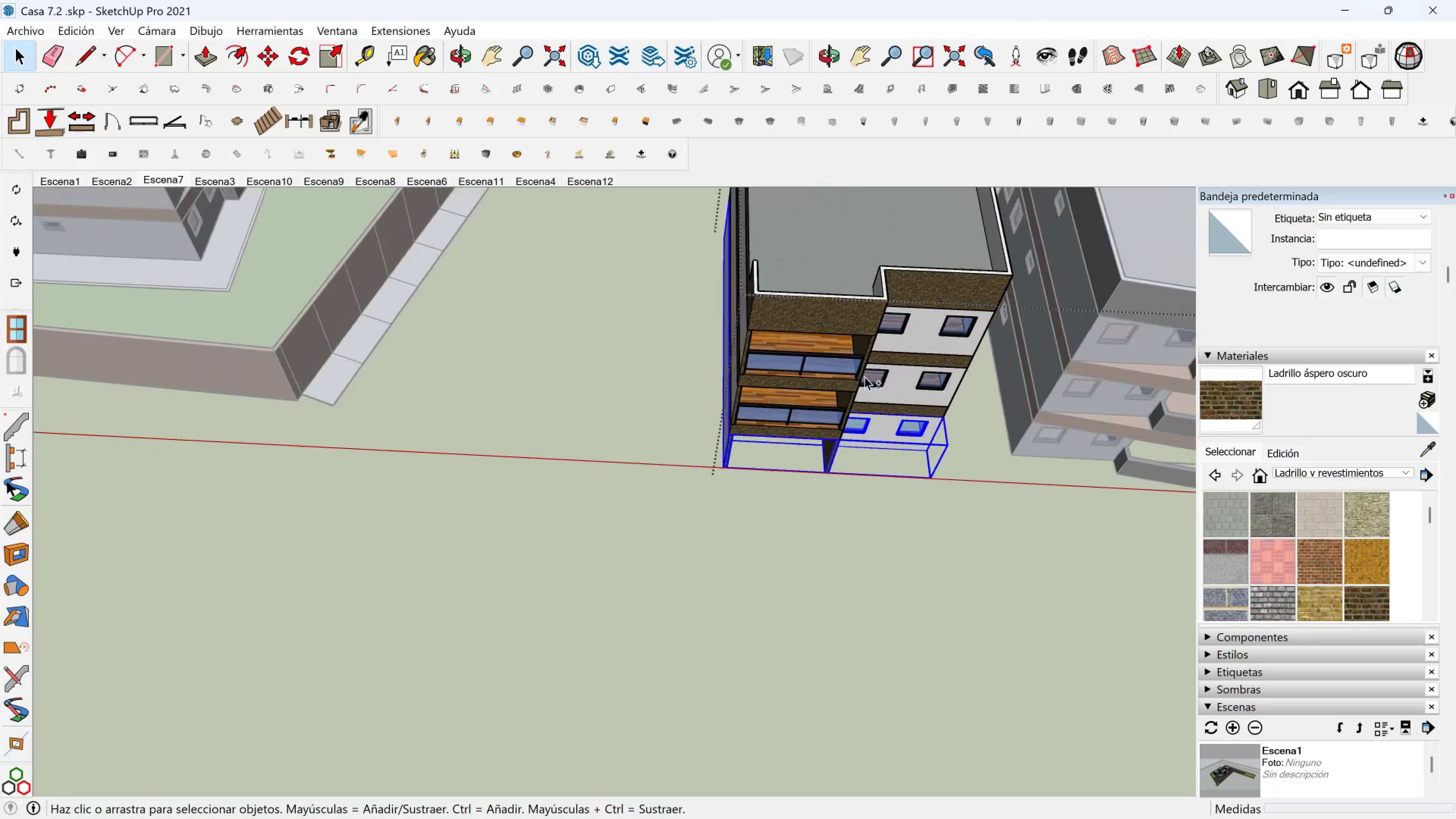 
hold_key(key=ShiftLeft, duration=0.42)
 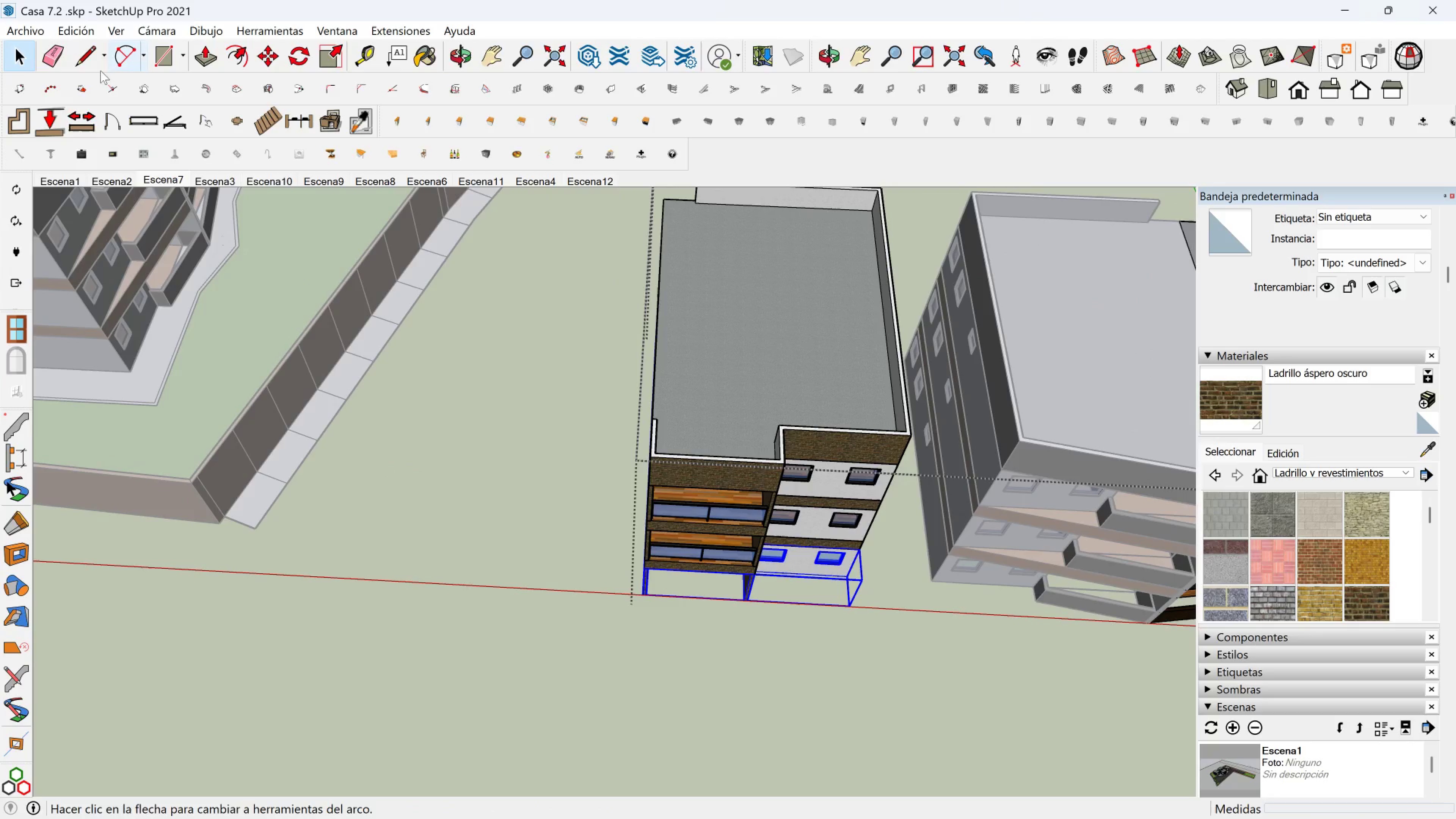 
left_click([95, 64])
 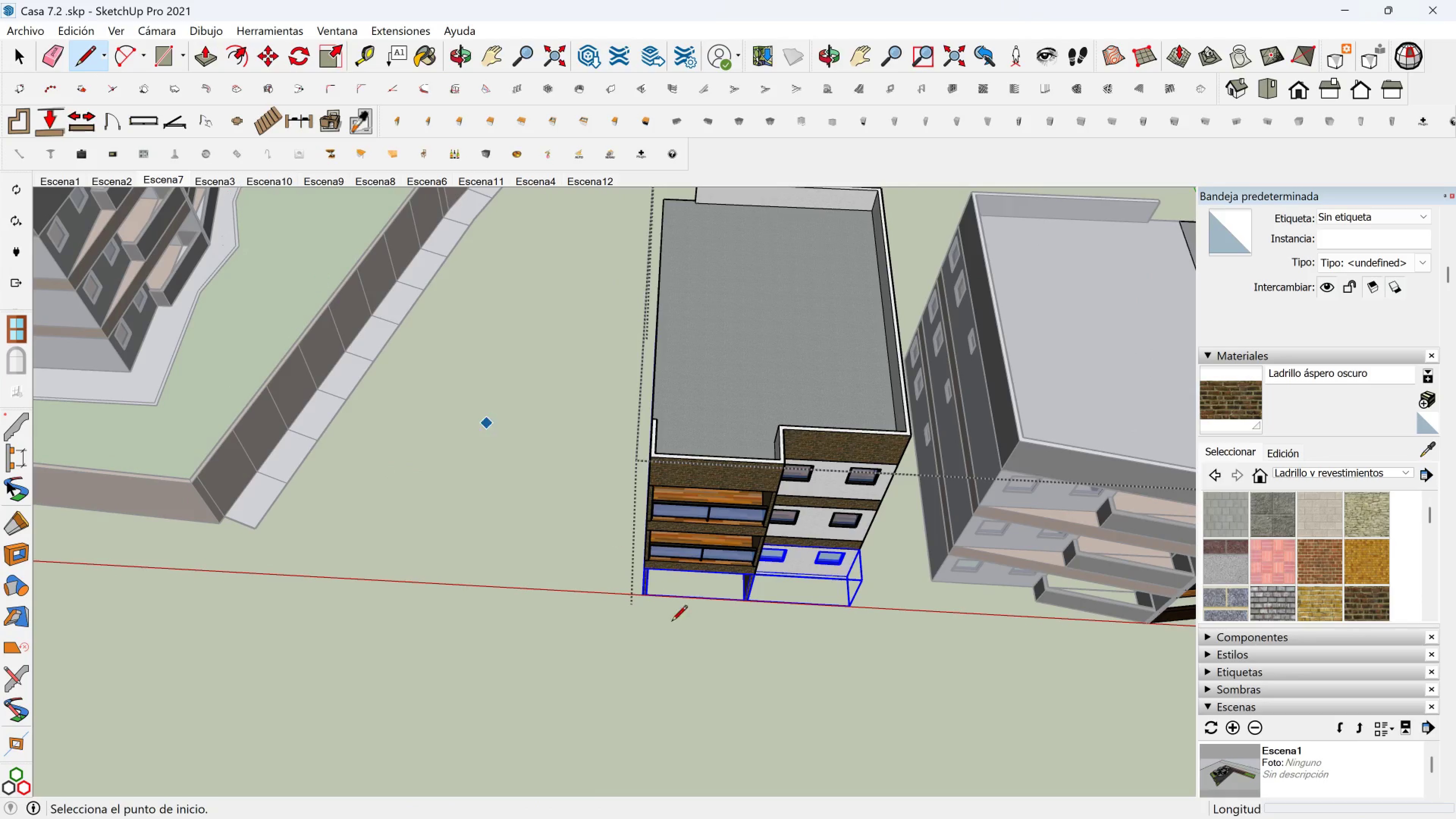 
key(Shift+ShiftLeft)
 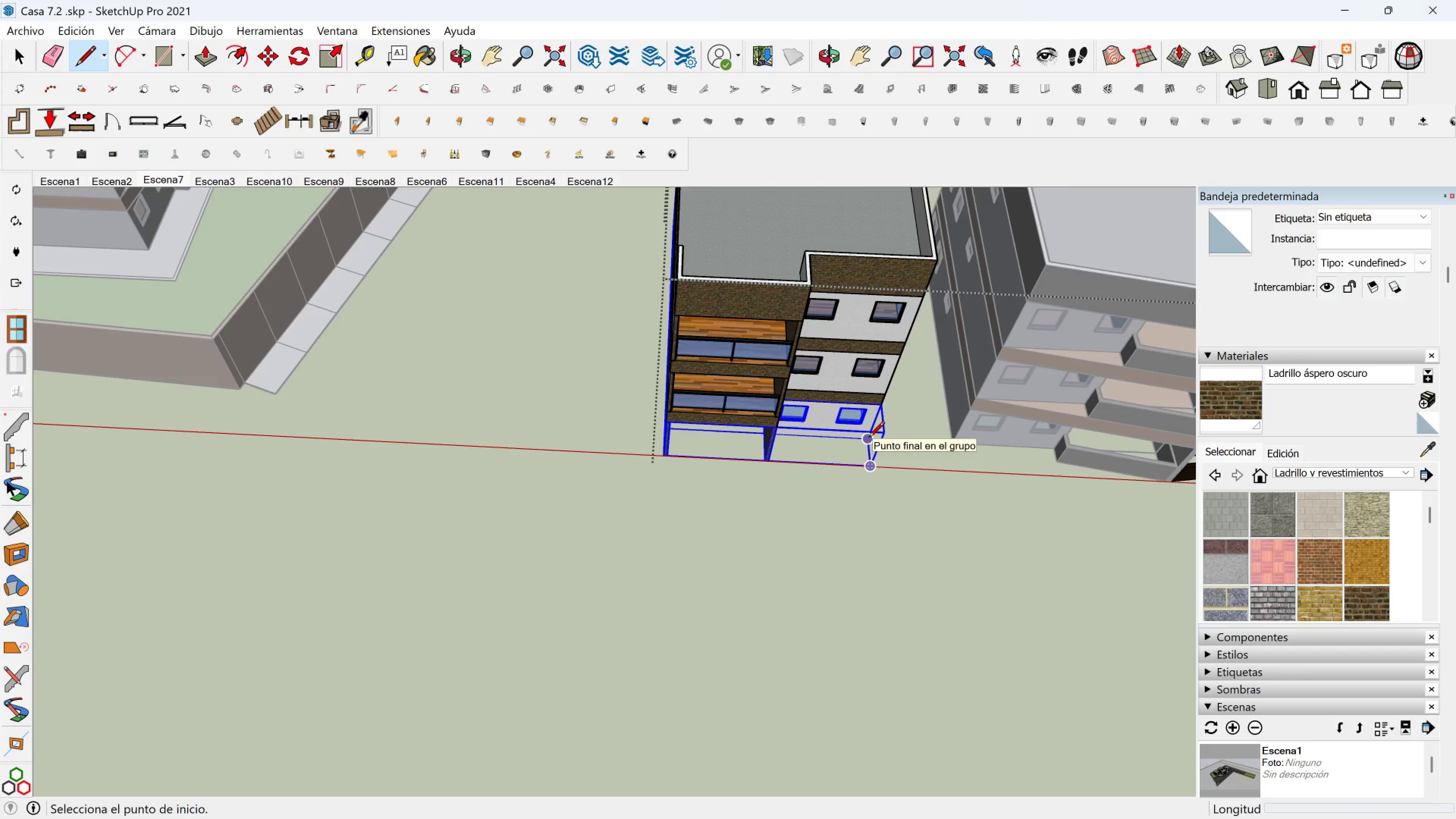 
left_click([869, 438])
 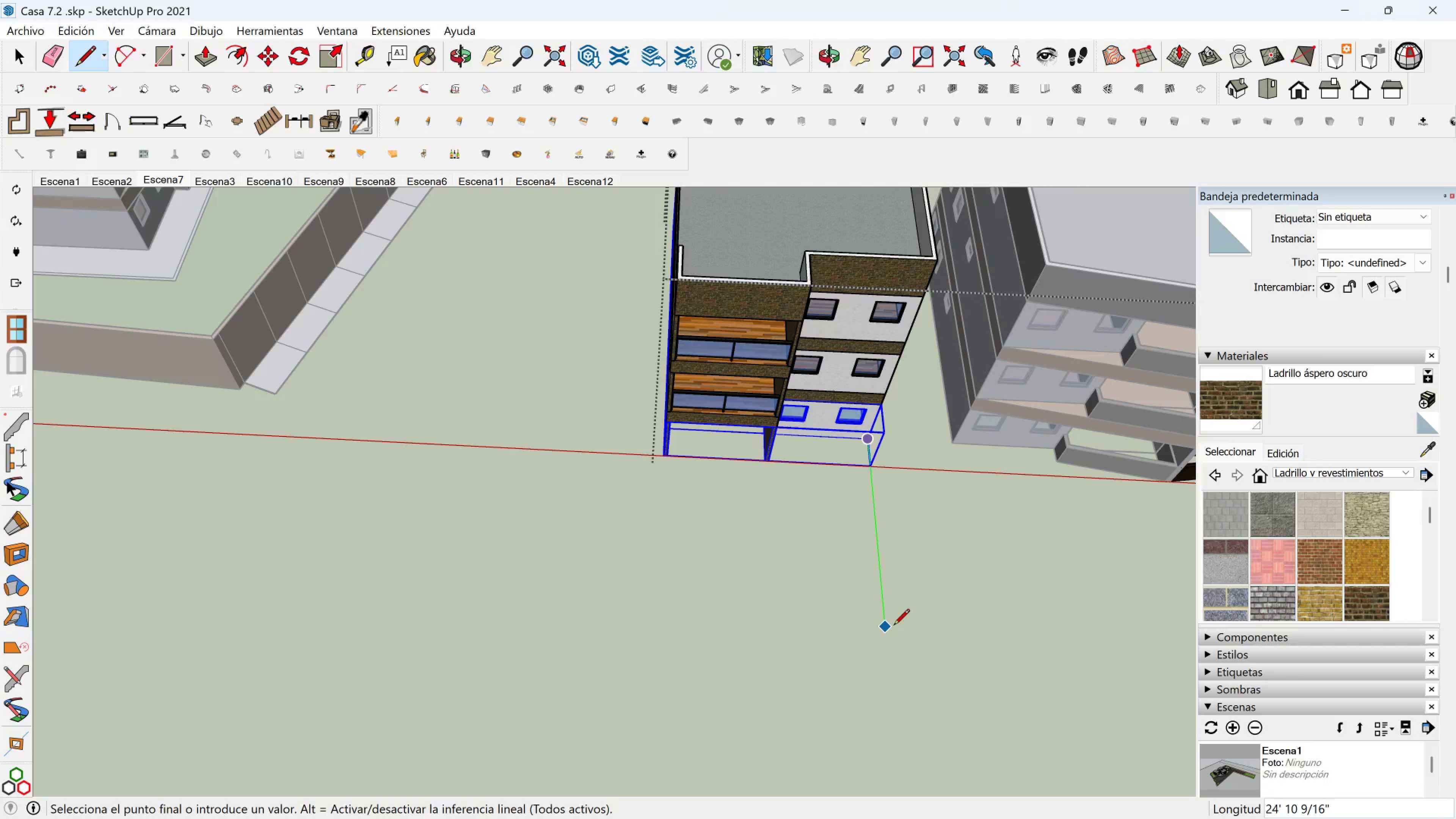 
left_click([894, 626])
 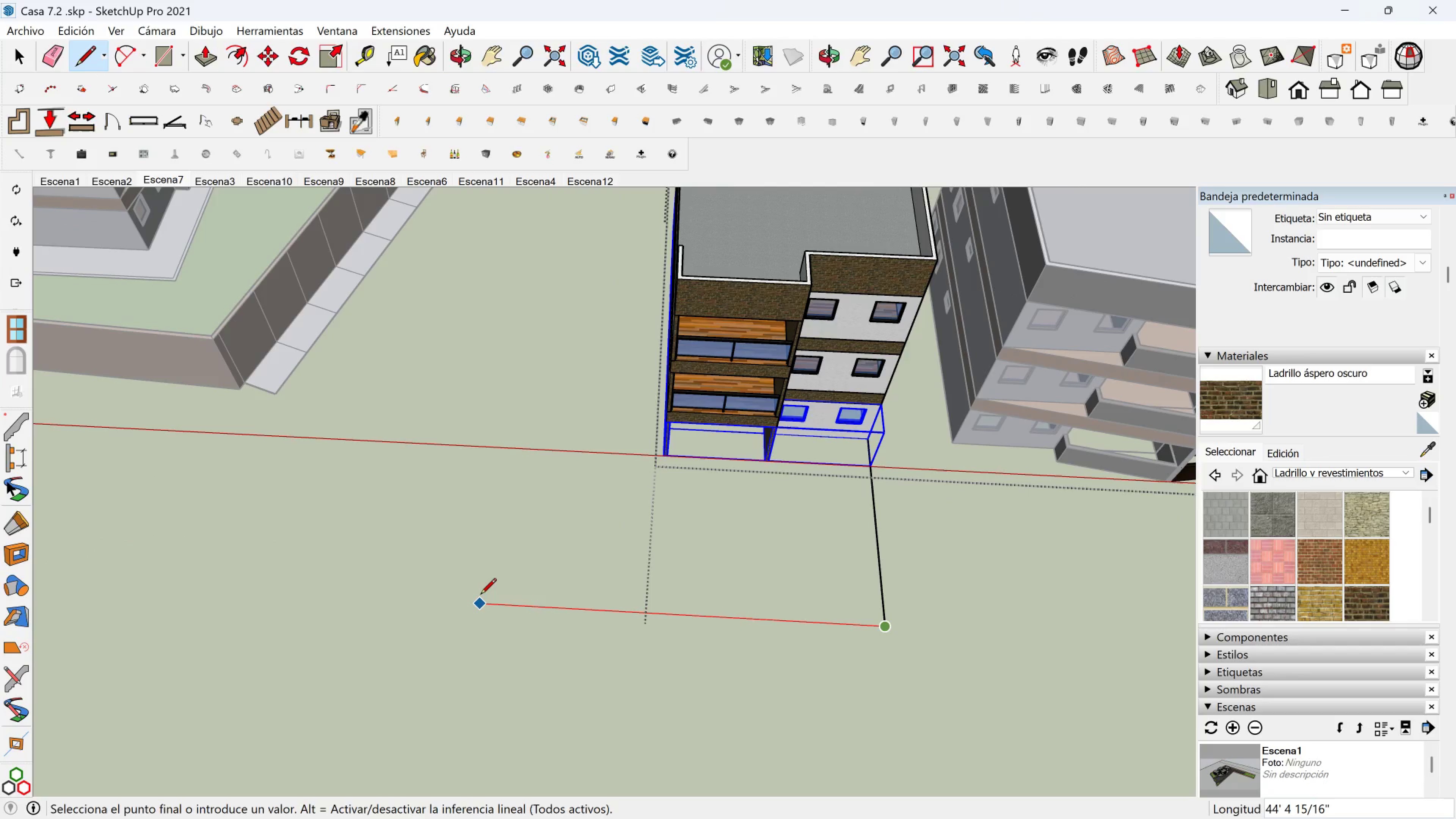 
key(Escape)
 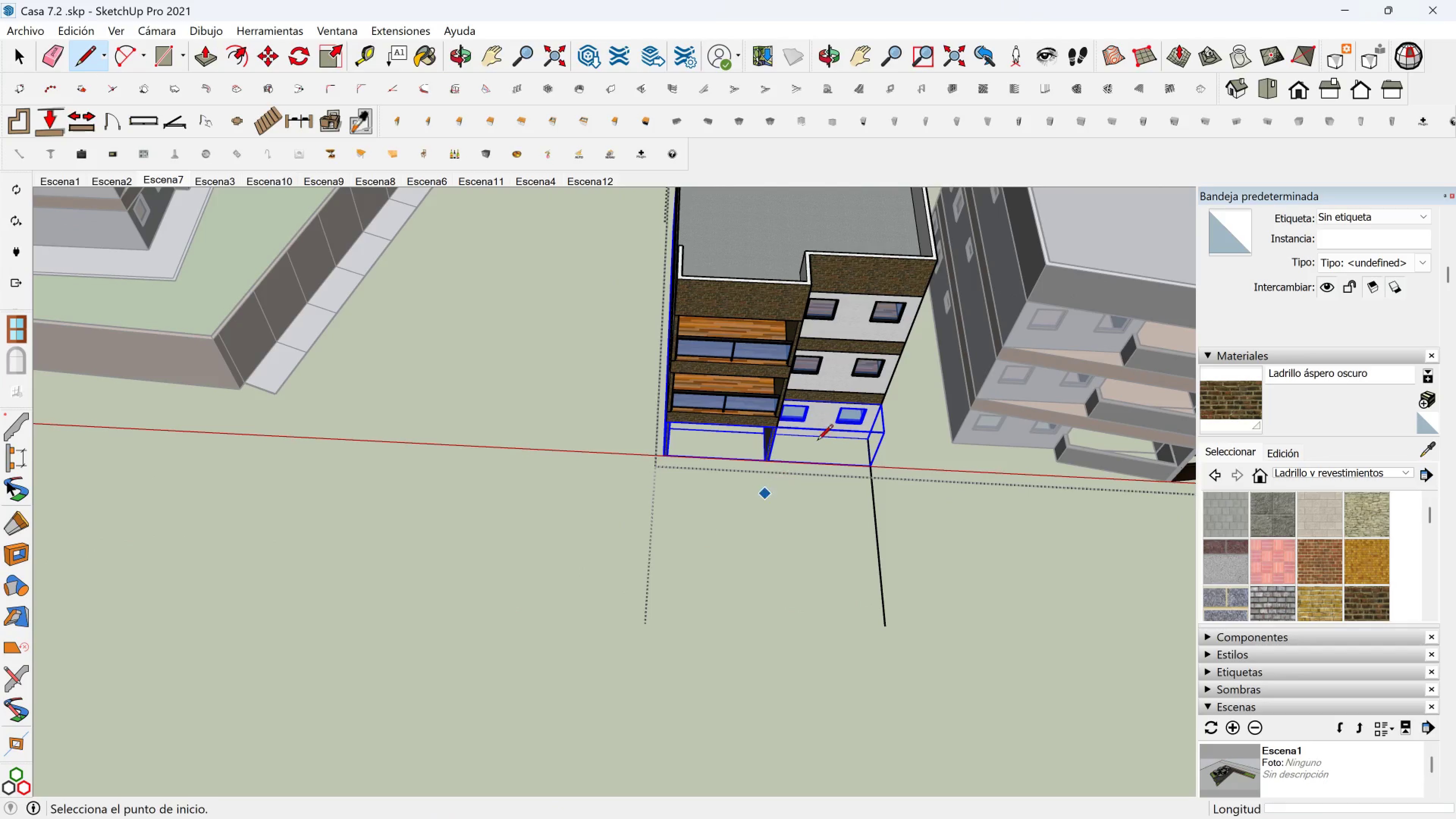 
key(Space)
 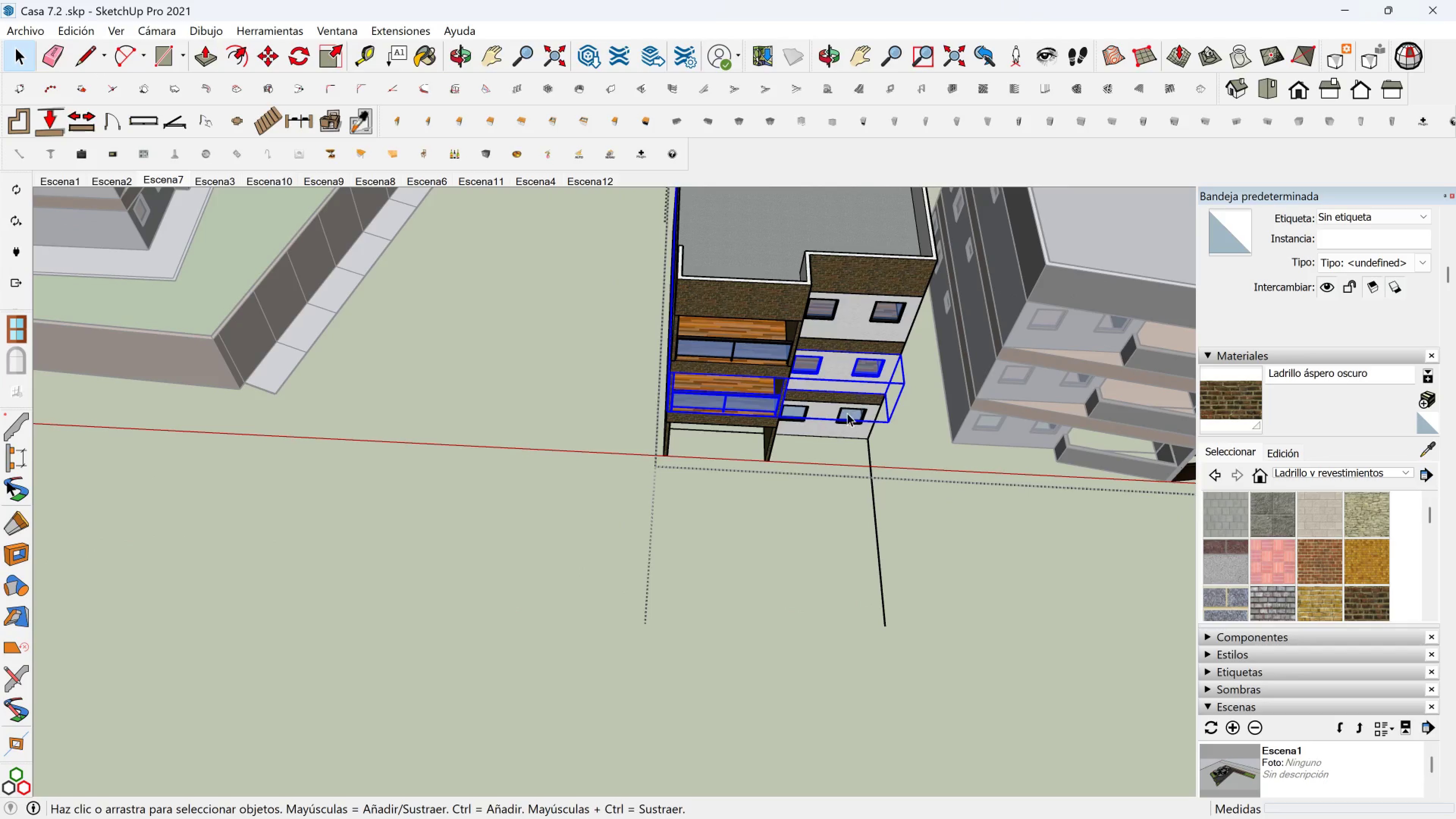 
left_click([840, 427])
 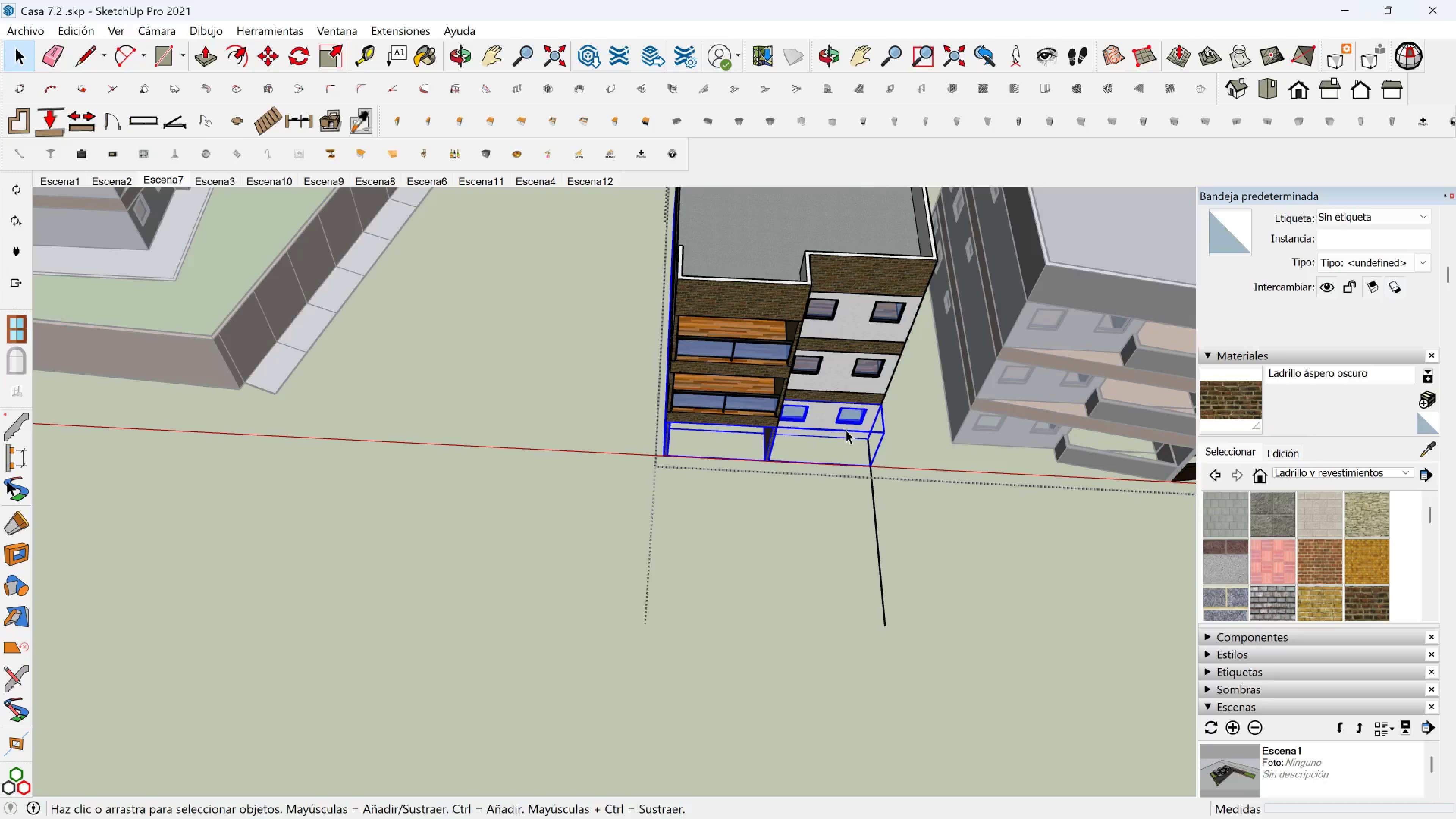 
key(M)
 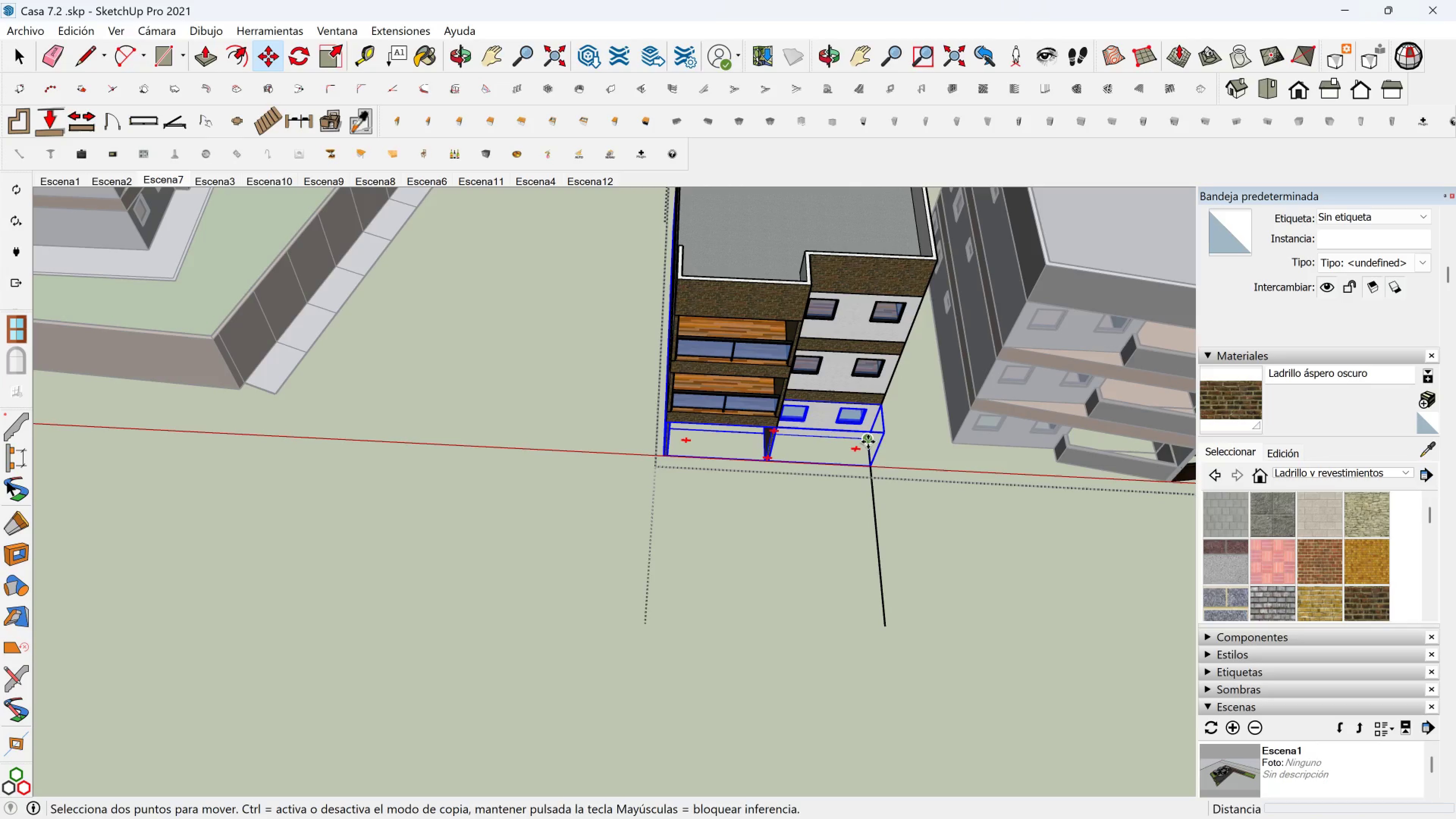 
key(Control+ControlLeft)
 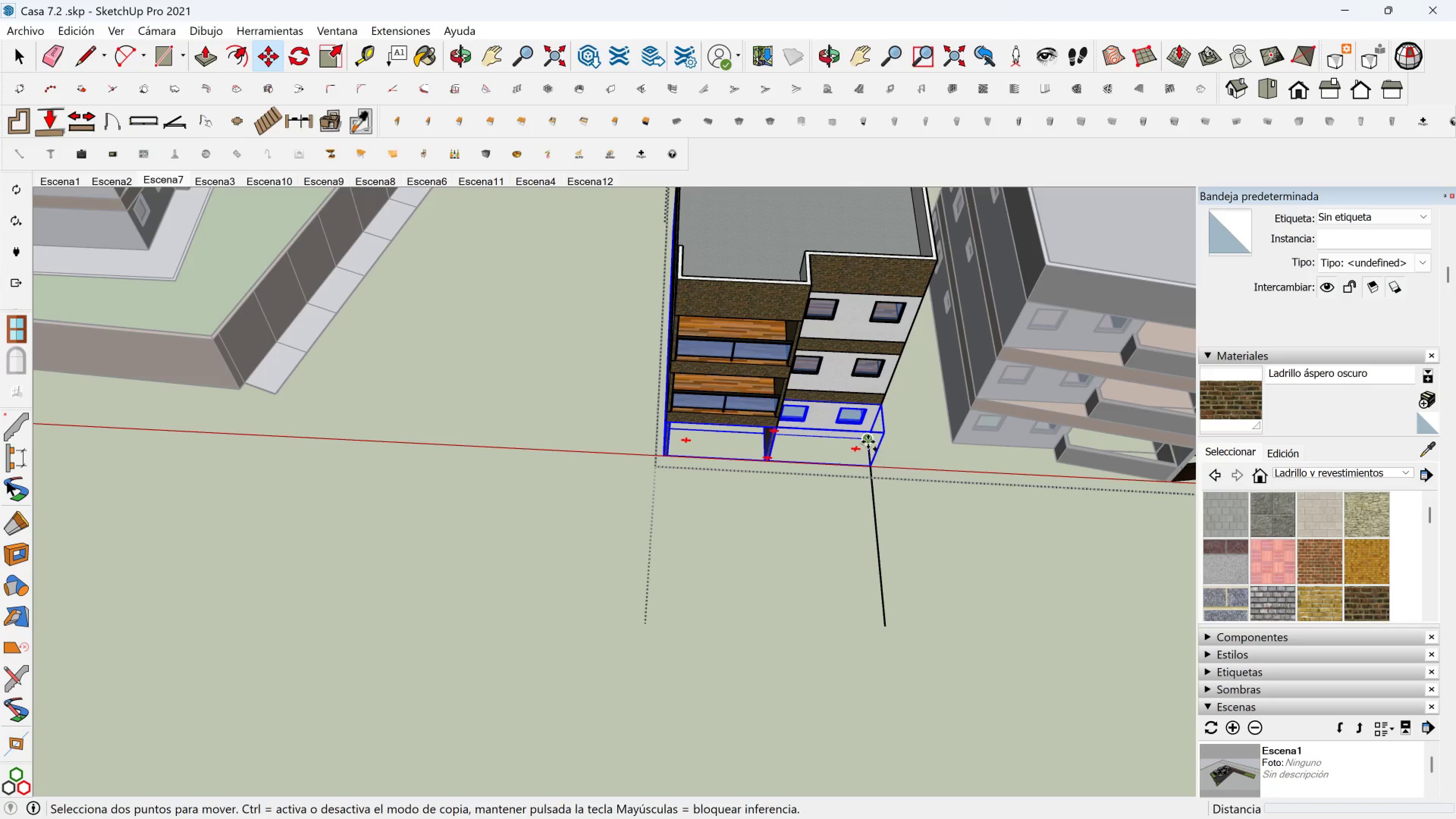 
left_click([868, 442])
 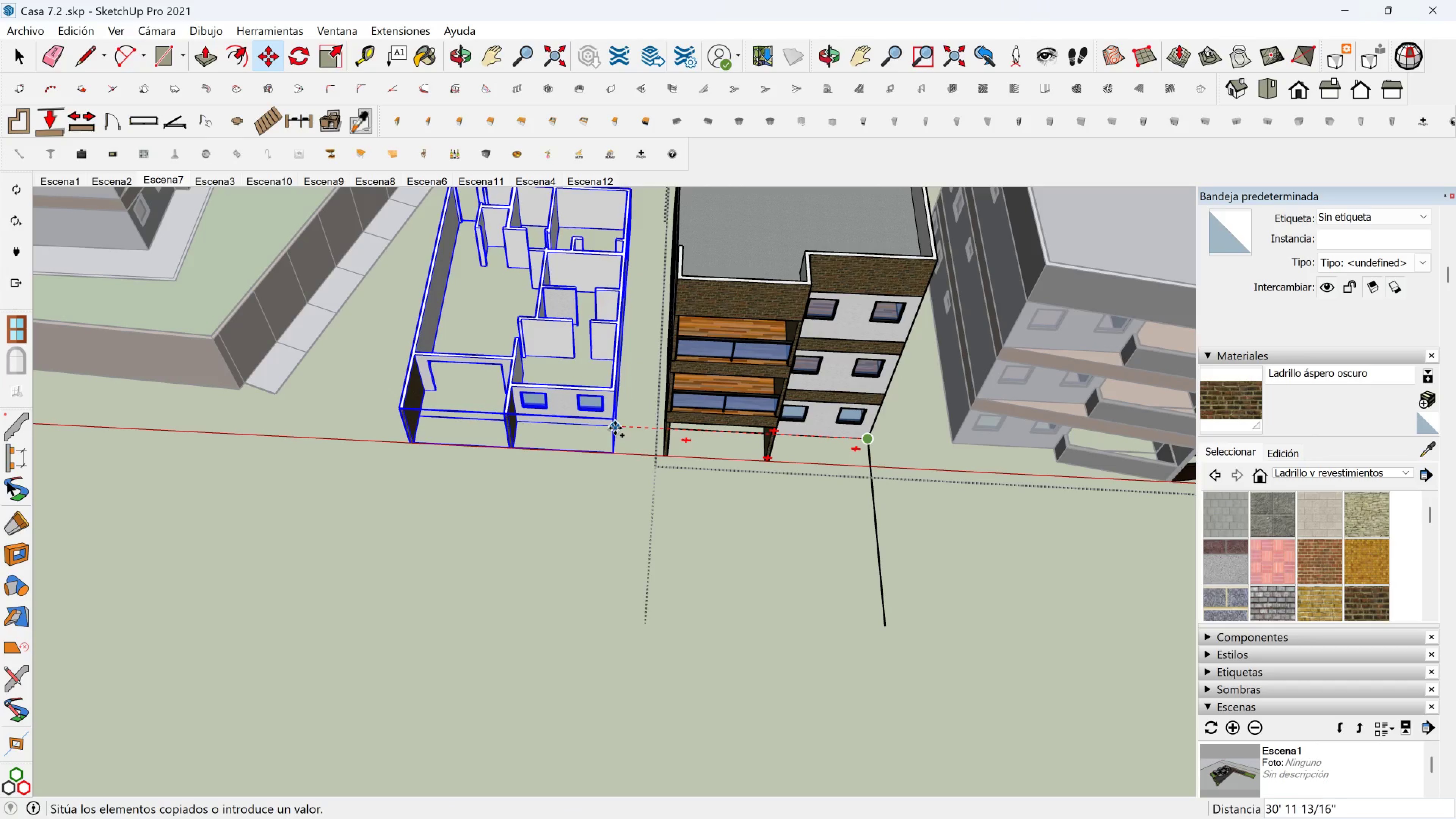 
left_click([615, 428])
 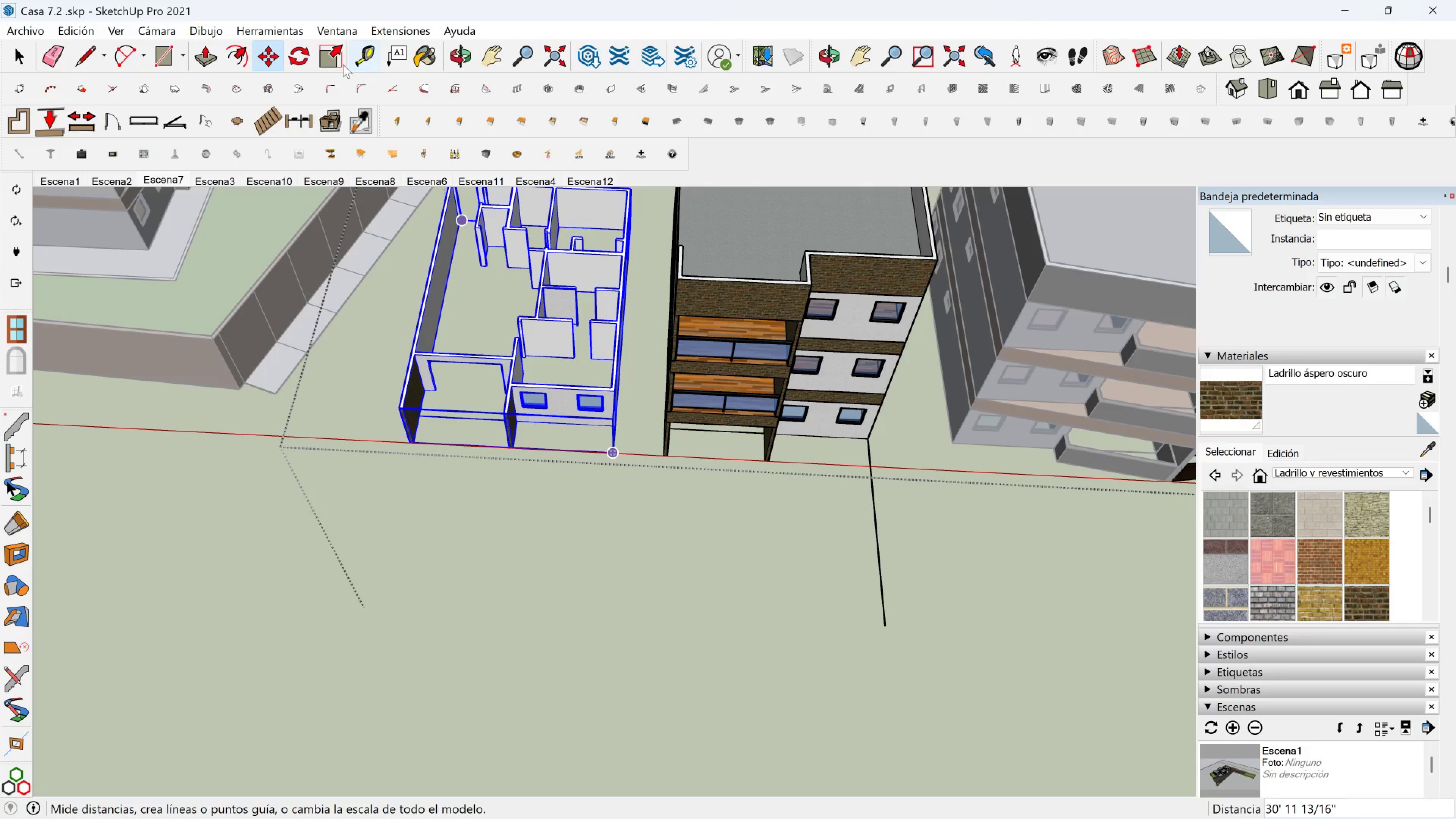 
left_click([322, 53])
 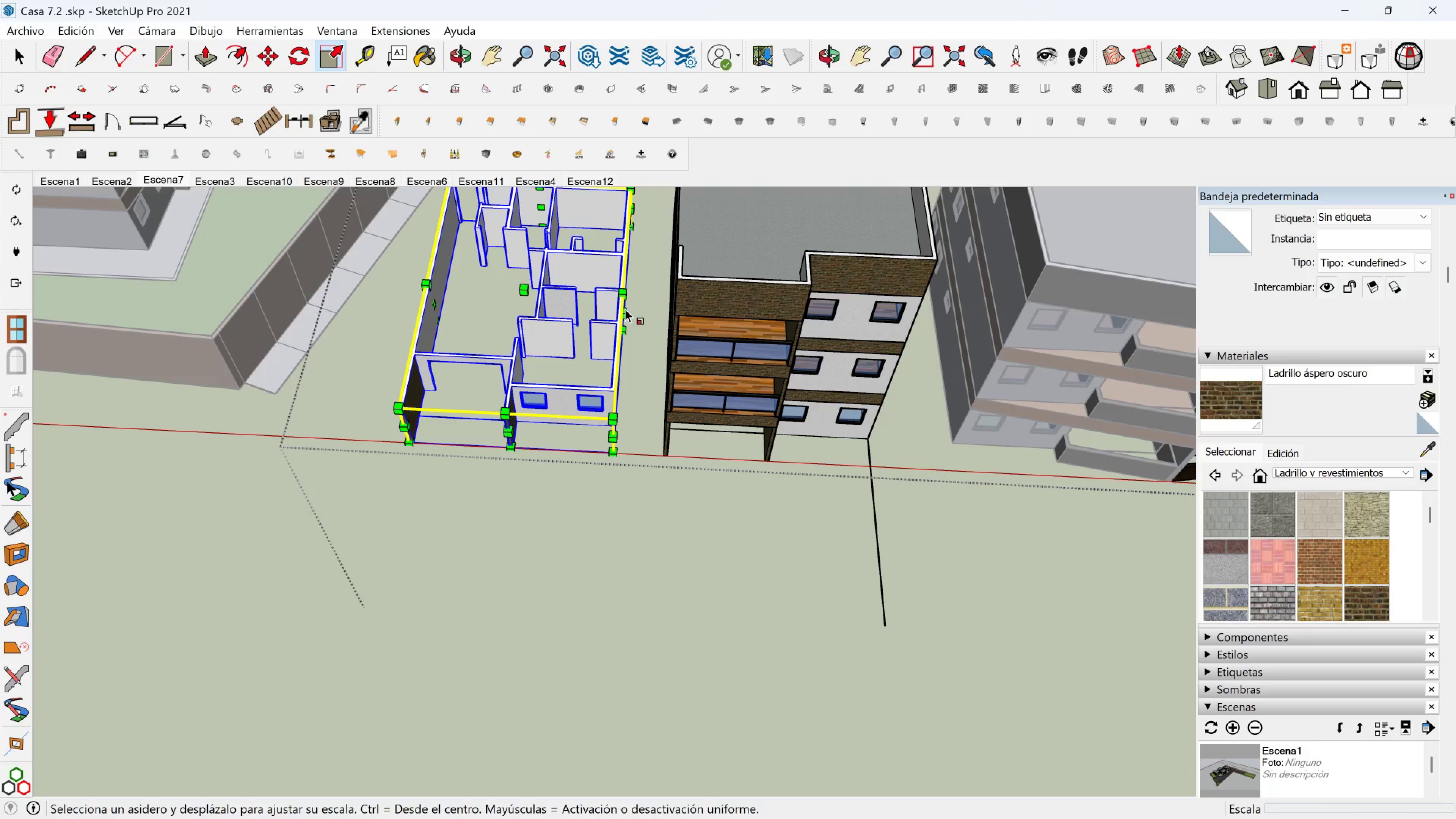 
left_click([625, 310])
 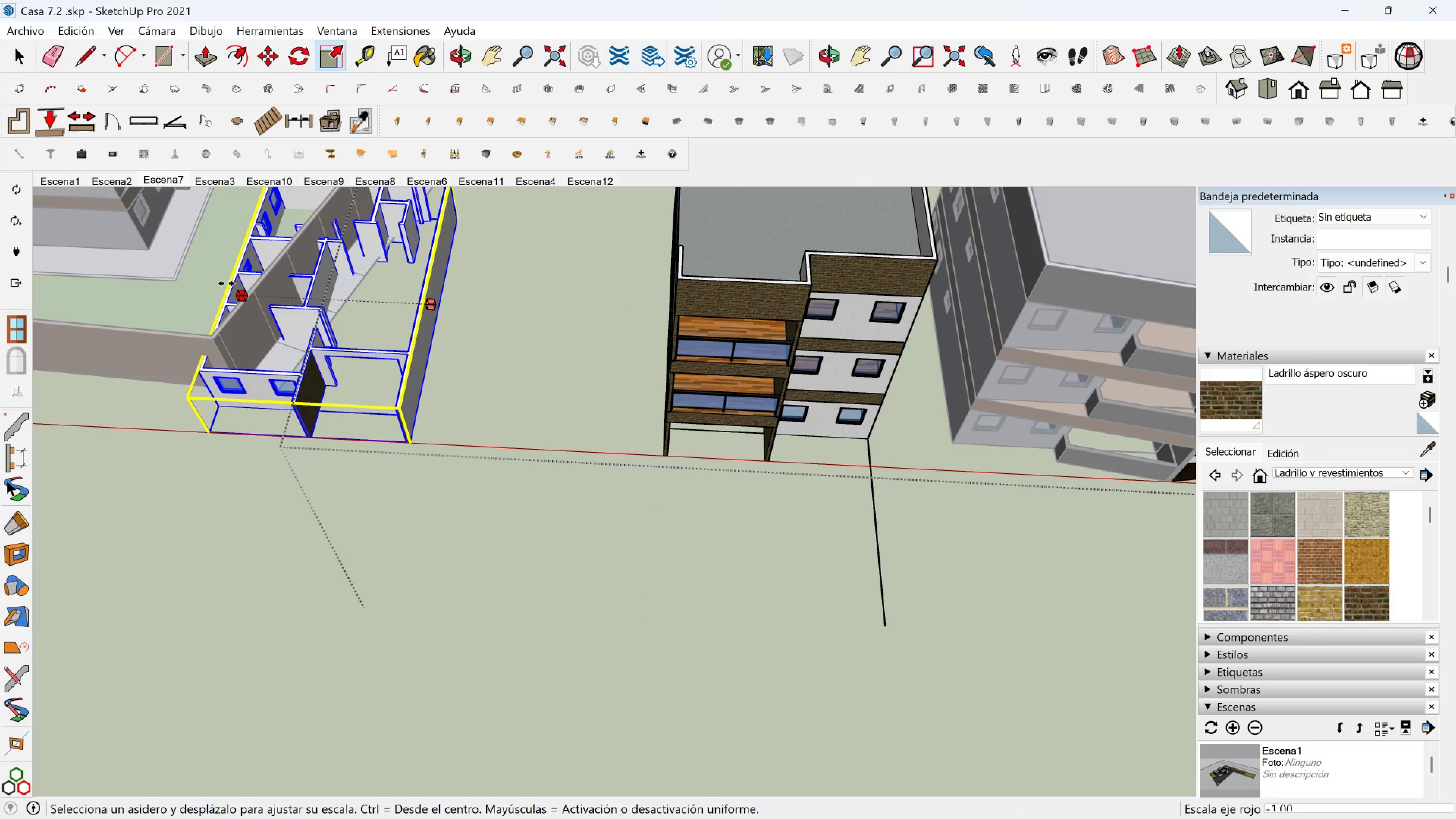 
left_click([226, 284])
 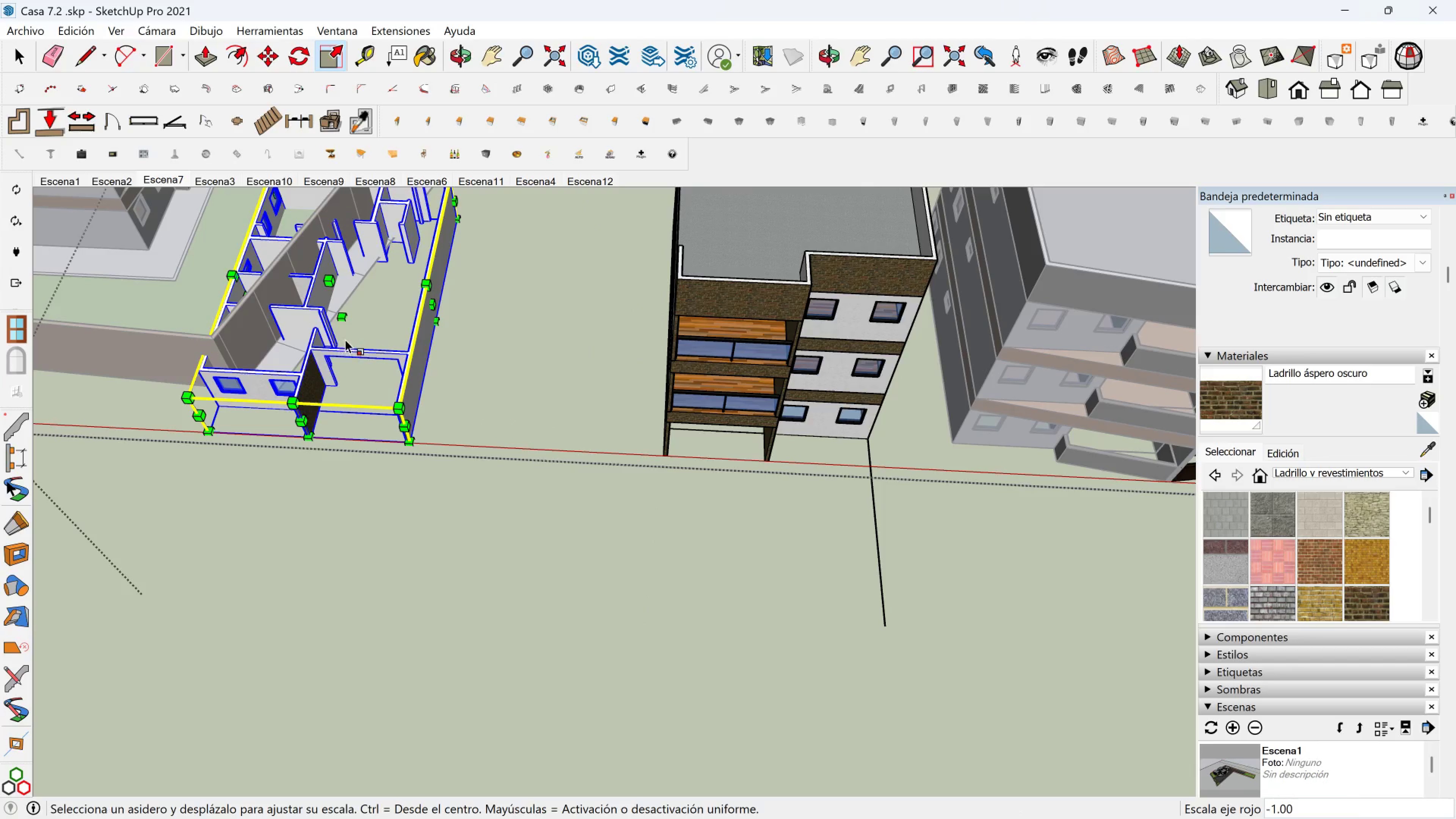 
key(M)
 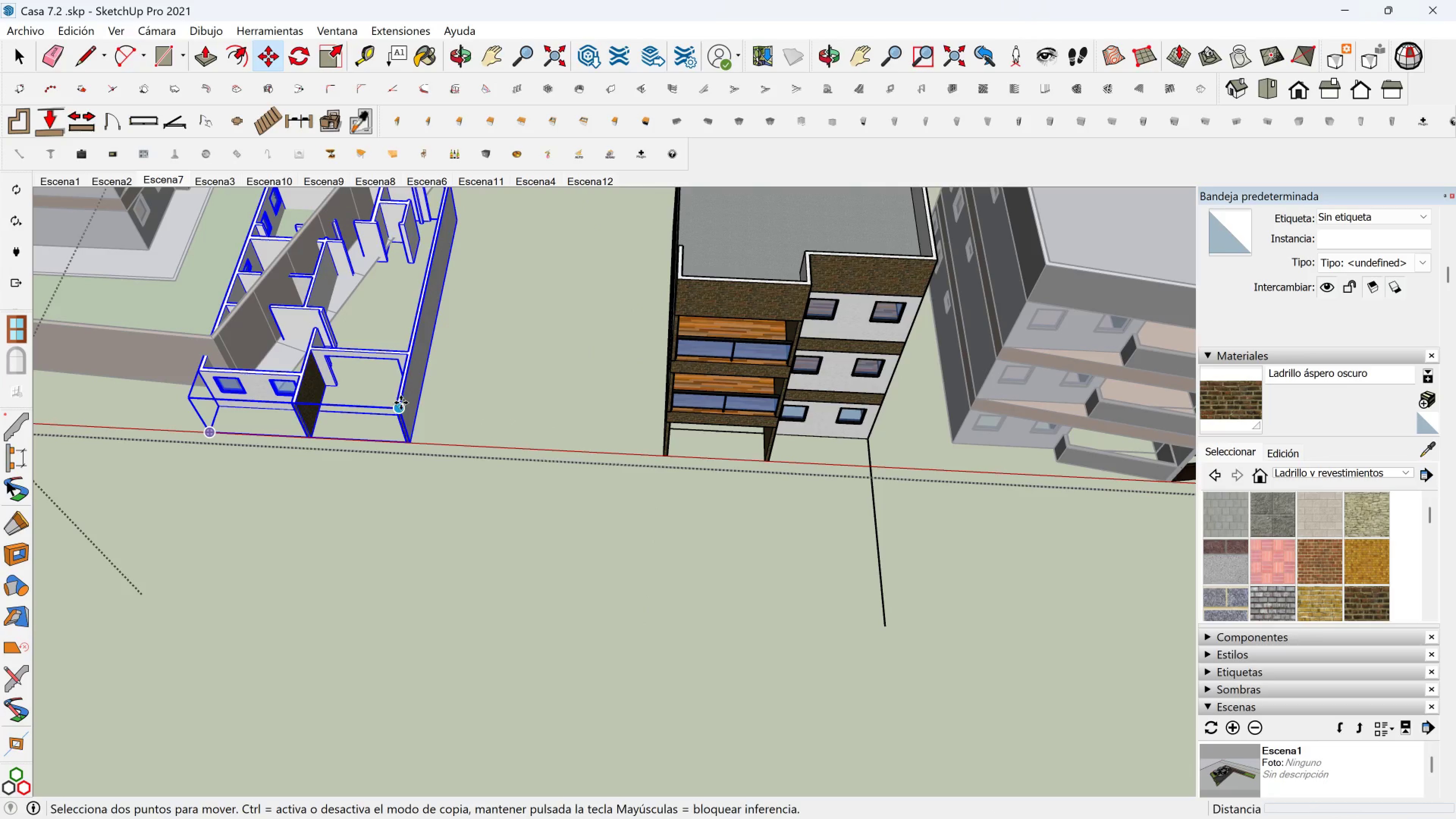 
left_click([401, 403])
 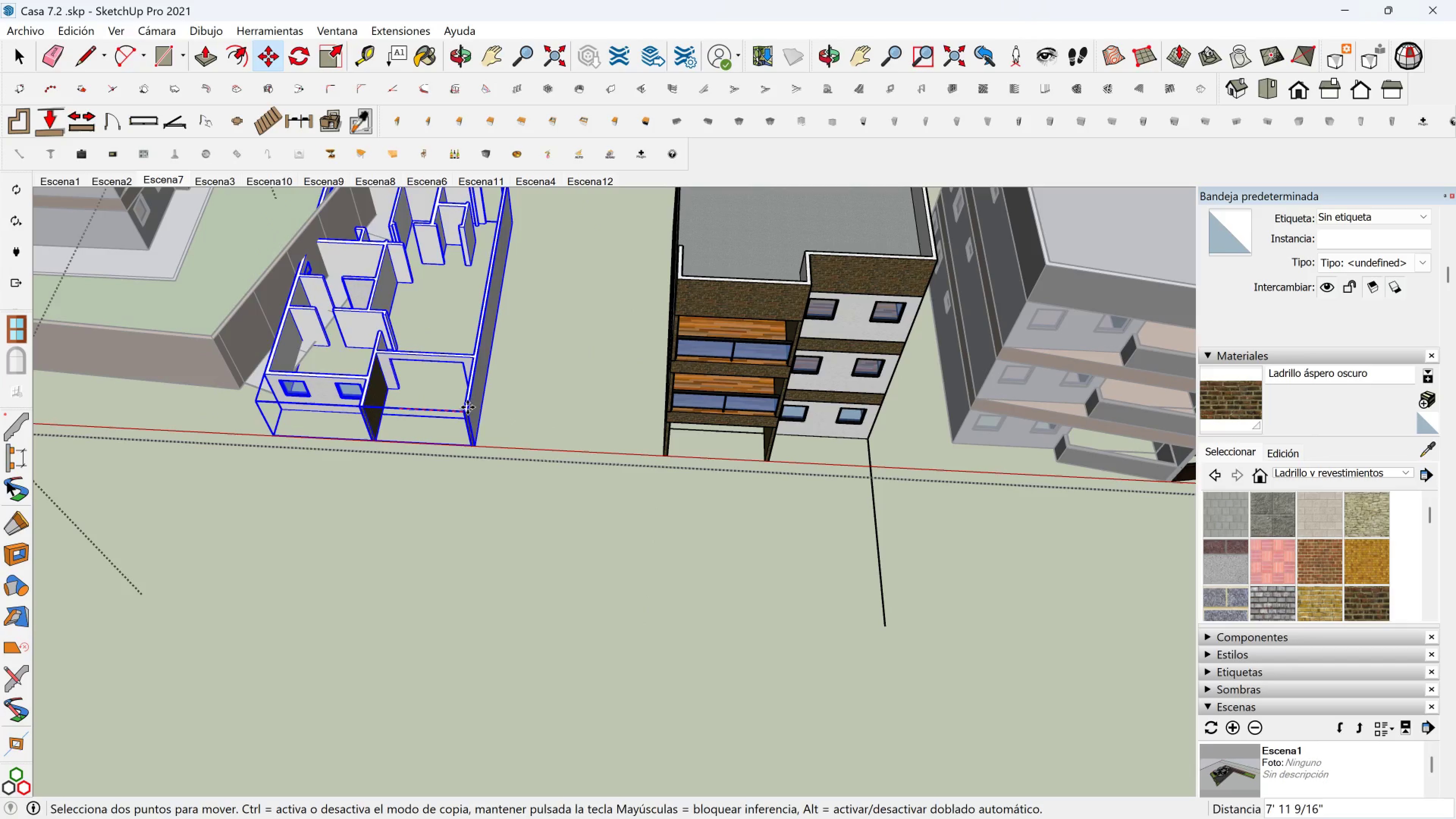 
hold_key(key=ShiftLeft, duration=1.5)
 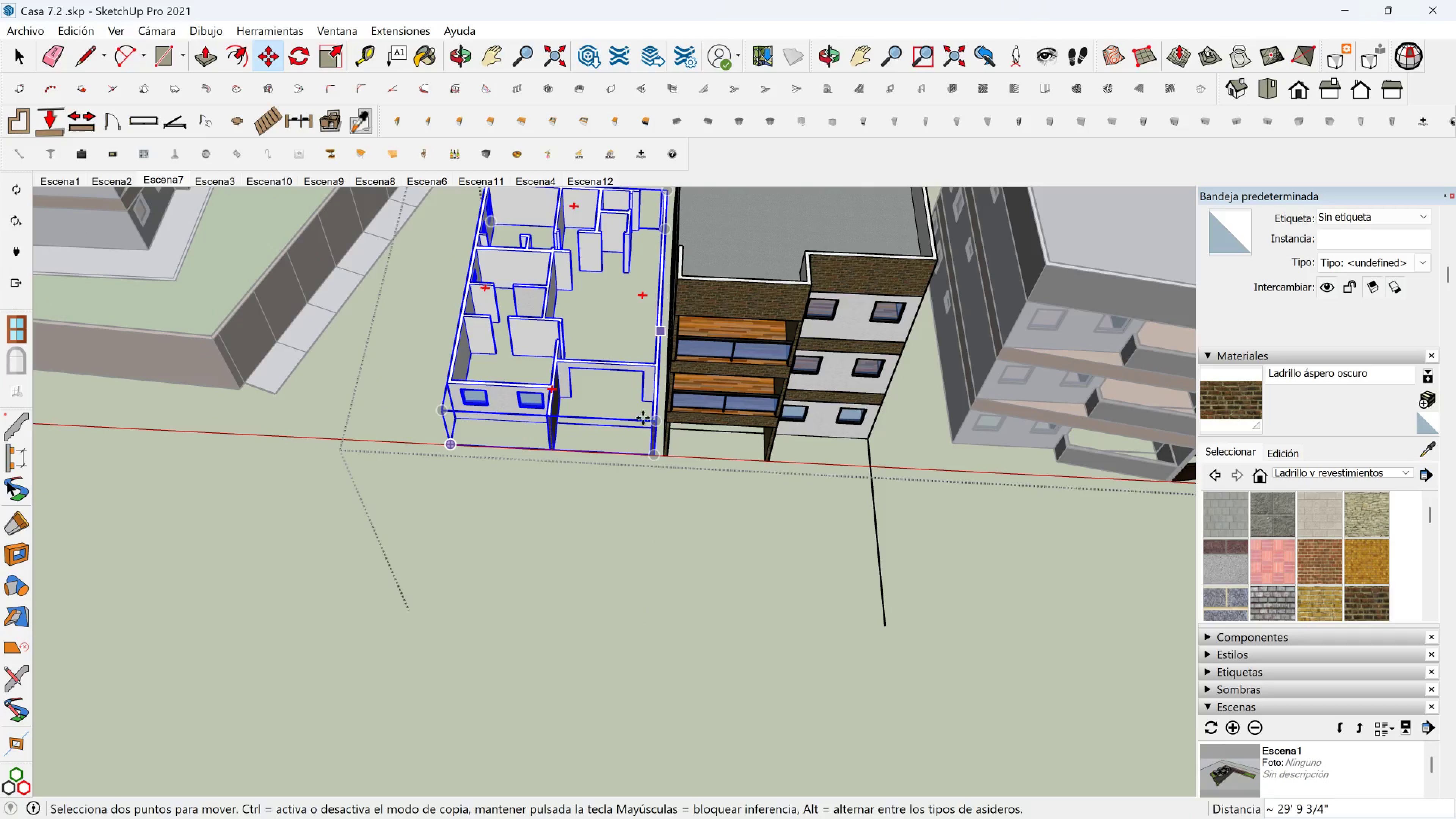 
hold_key(key=ShiftLeft, duration=0.49)
left_click([663, 286])
 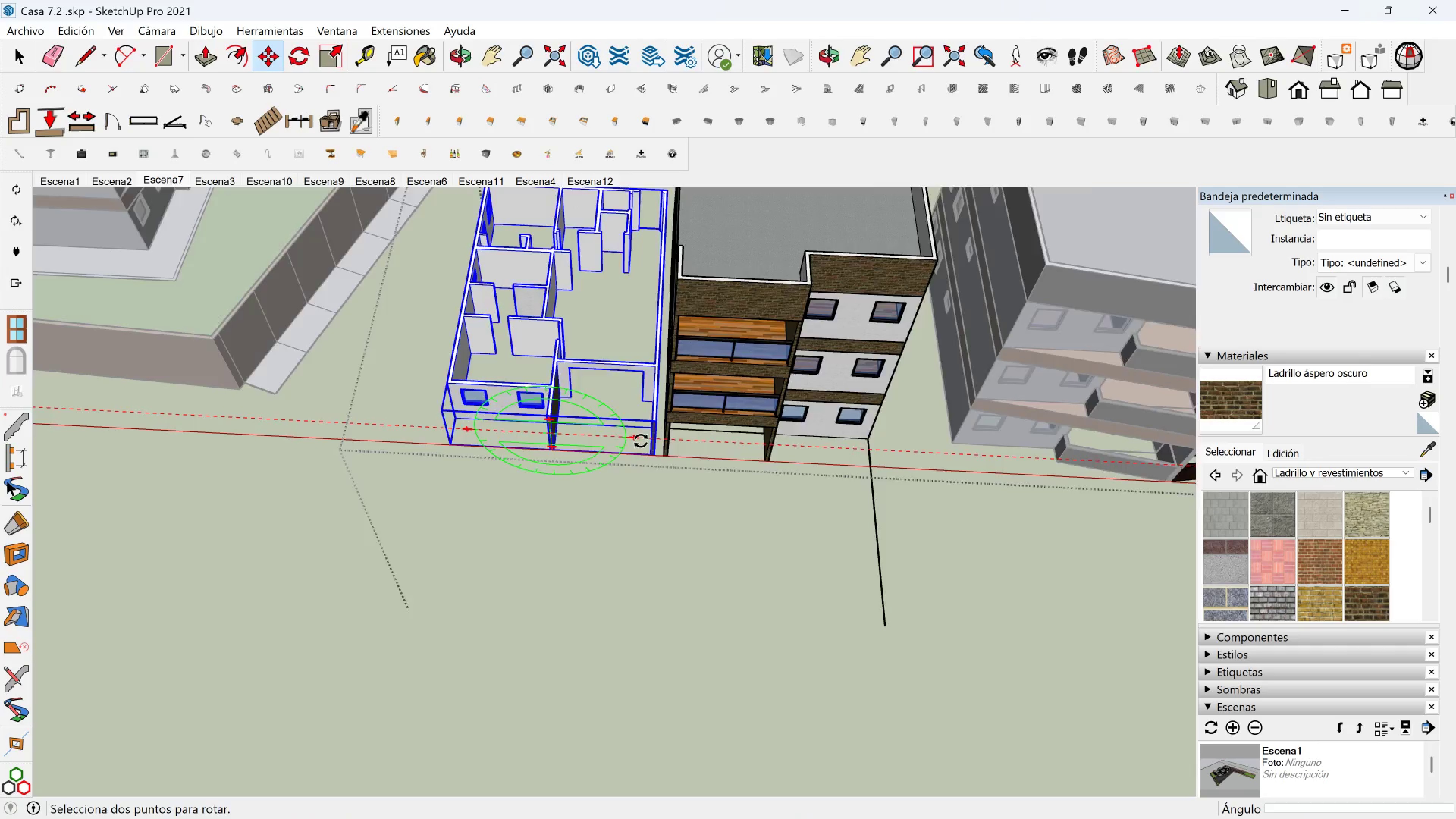 
scroll: coordinate [648, 457], scroll_direction: up, amount: 8.0
 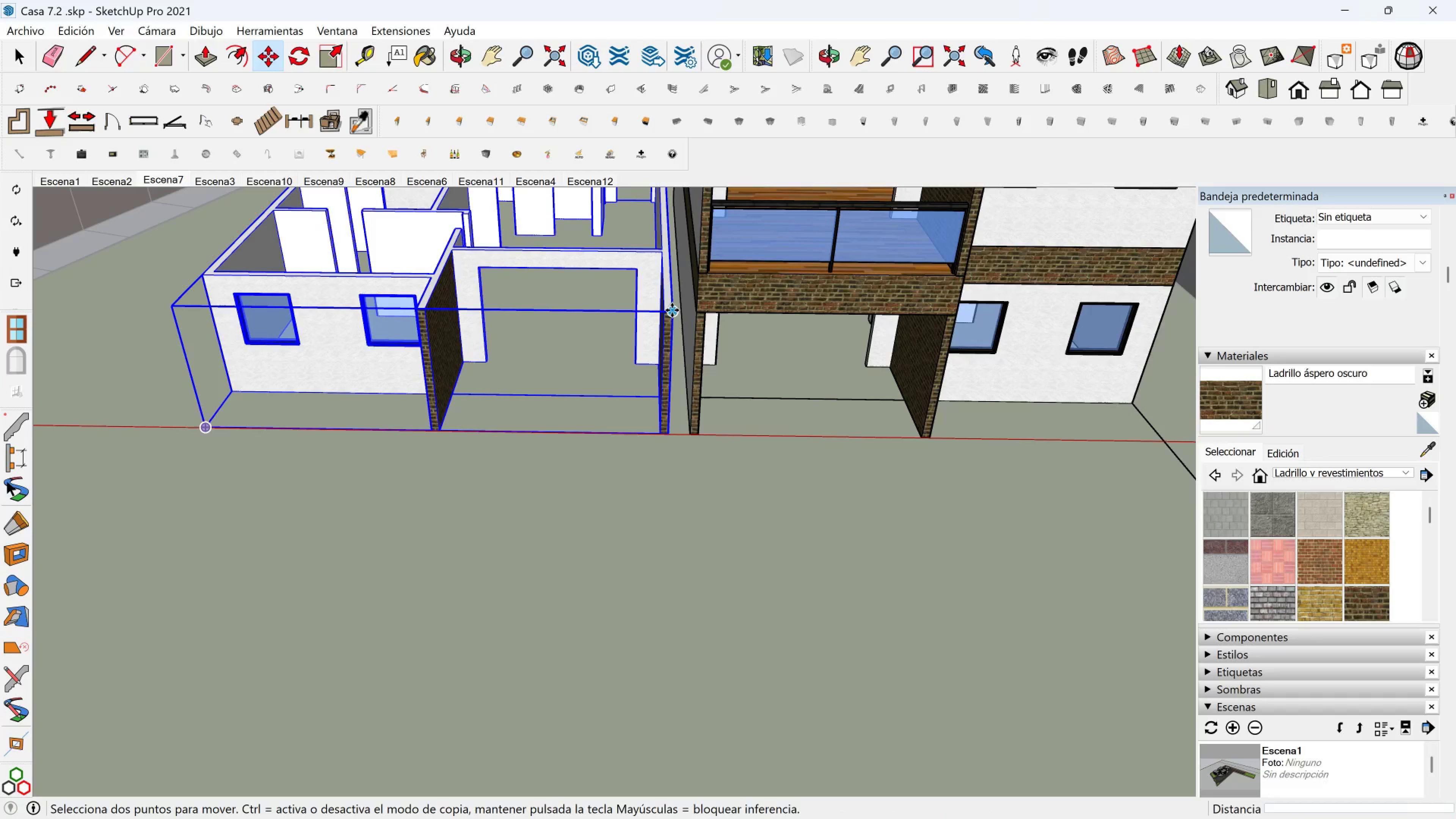 
left_click([671, 311])
 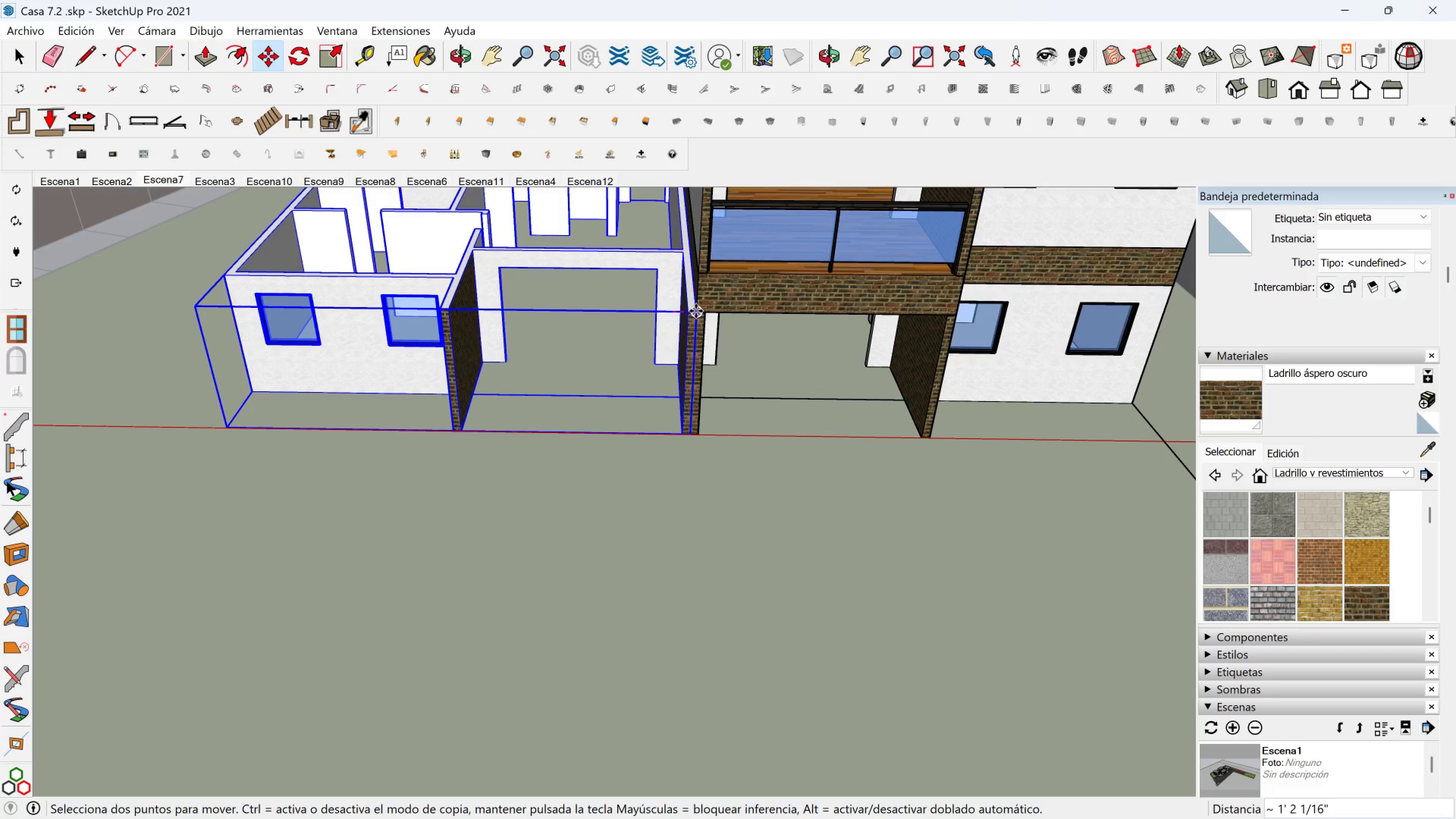 
left_click([696, 311])
 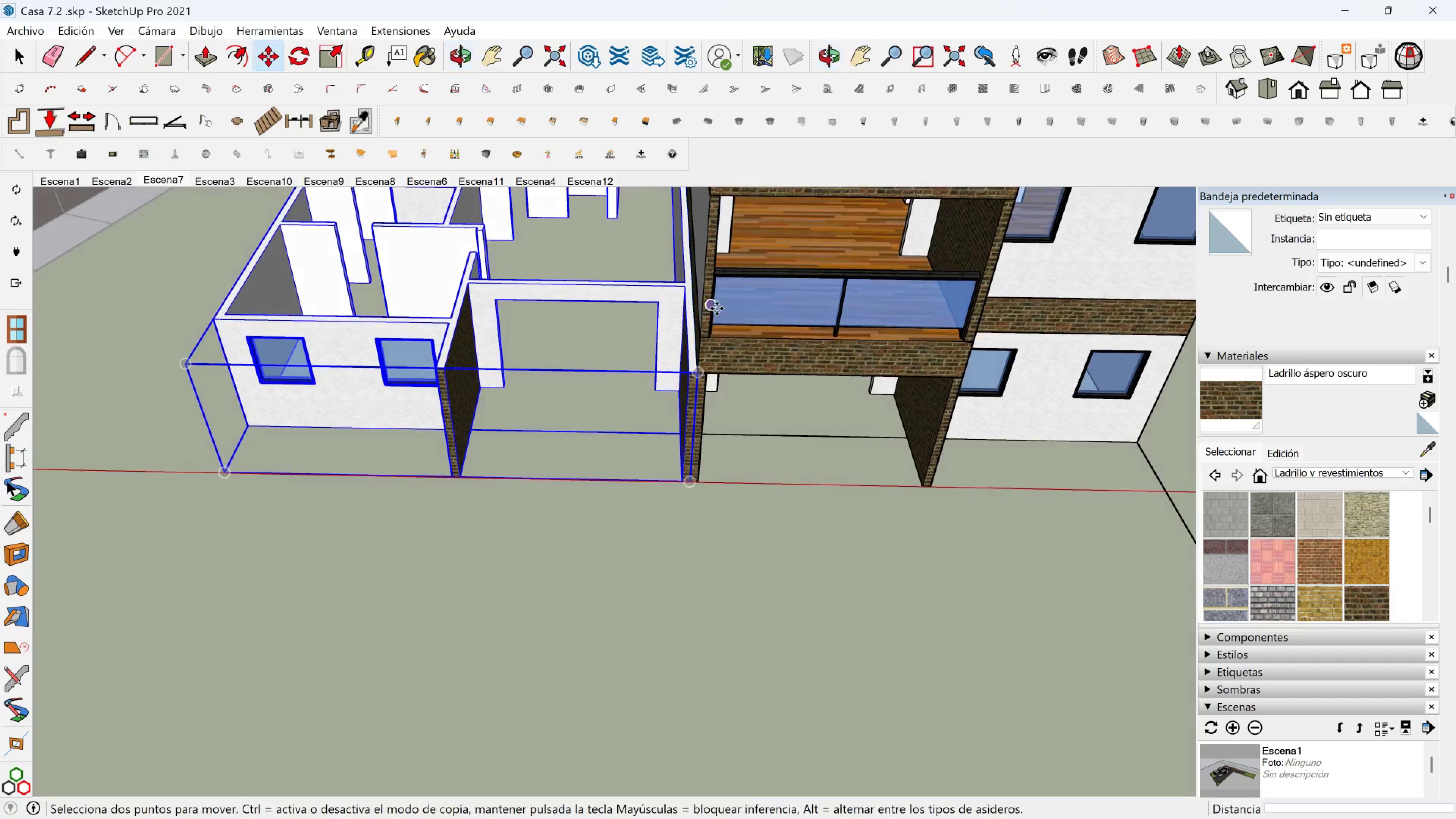 
scroll: coordinate [711, 335], scroll_direction: down, amount: 9.0
 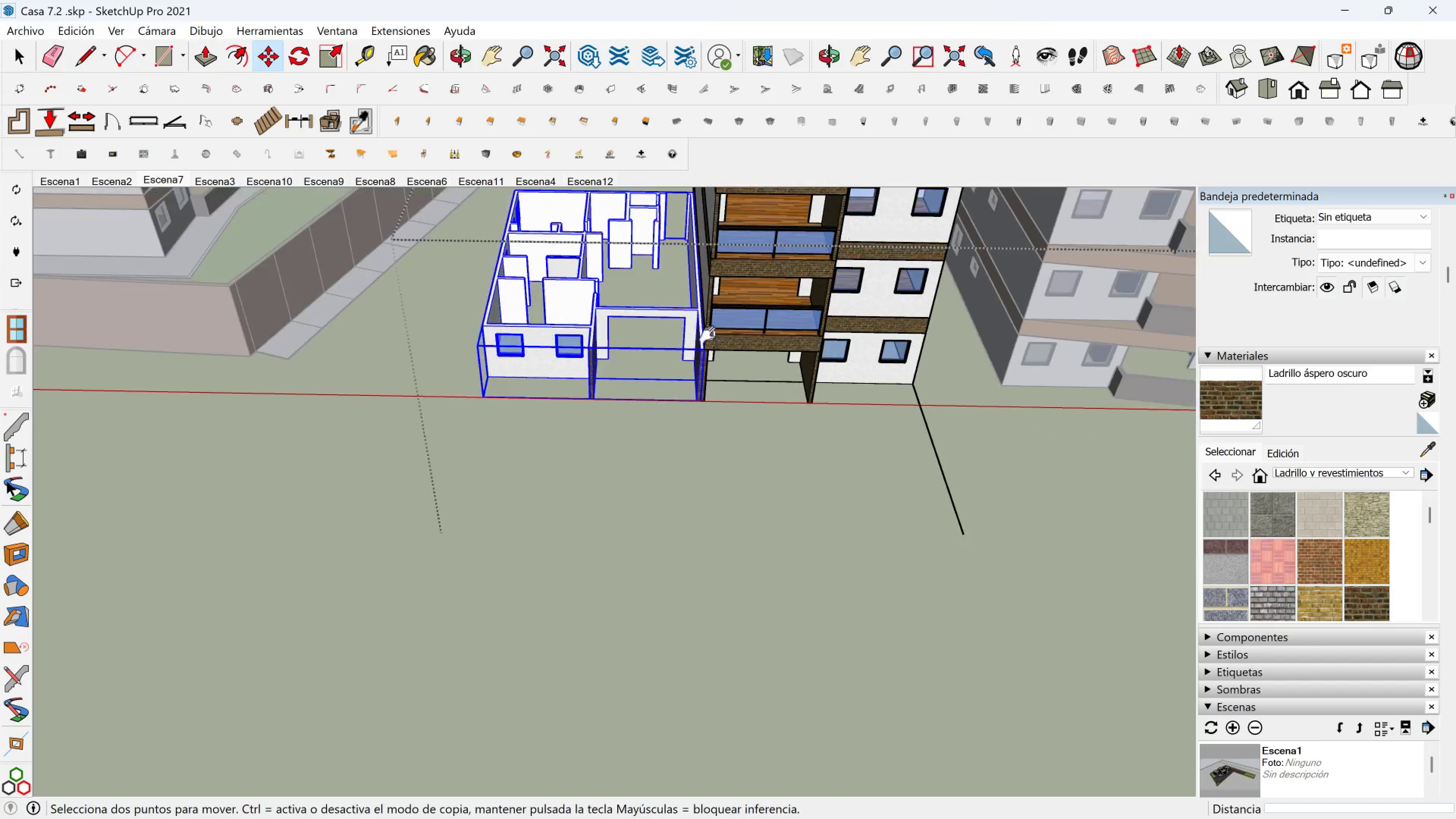 
hold_key(key=ShiftLeft, duration=0.34)
 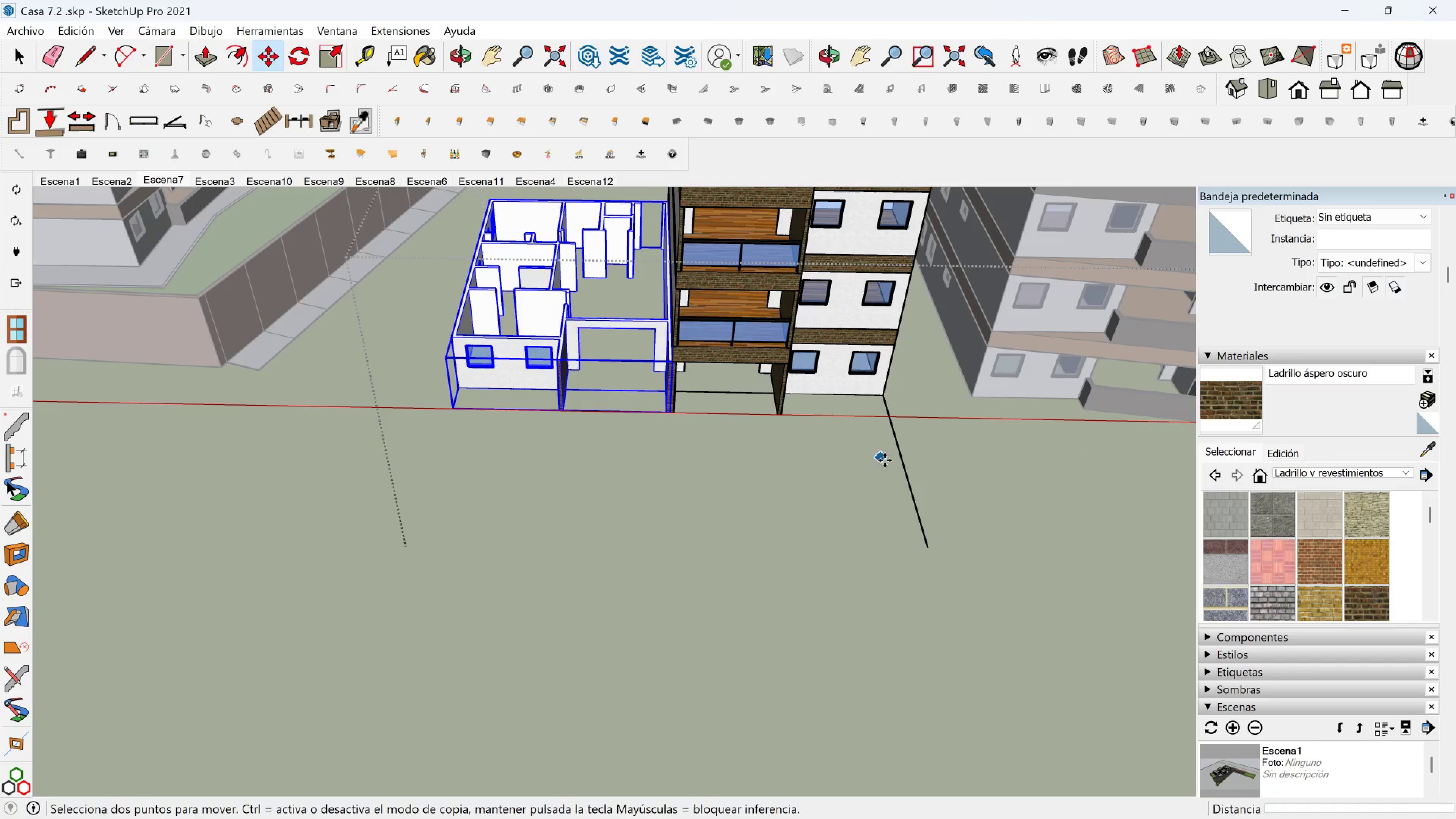 
key(Space)
 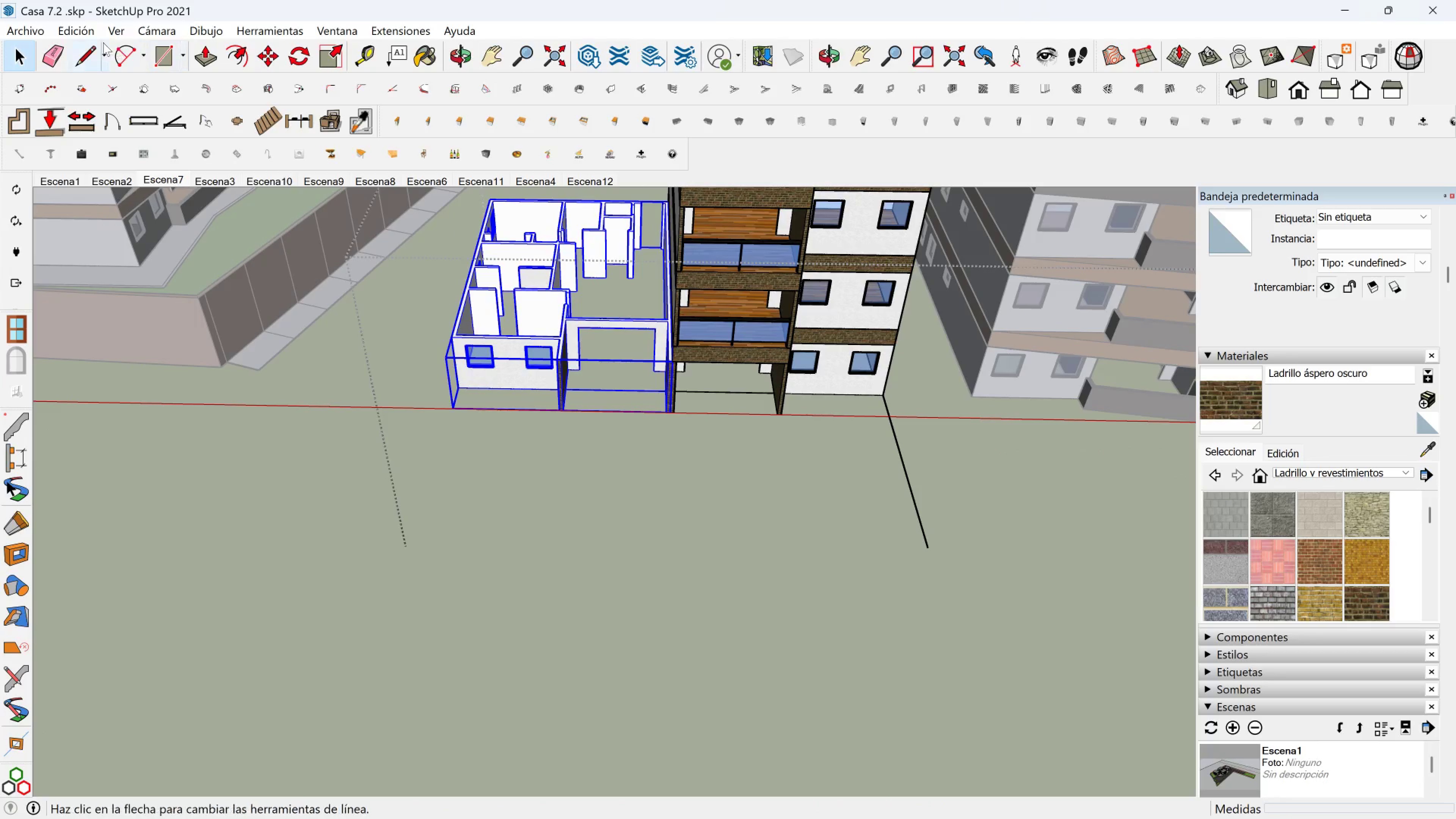 
left_click([92, 48])
 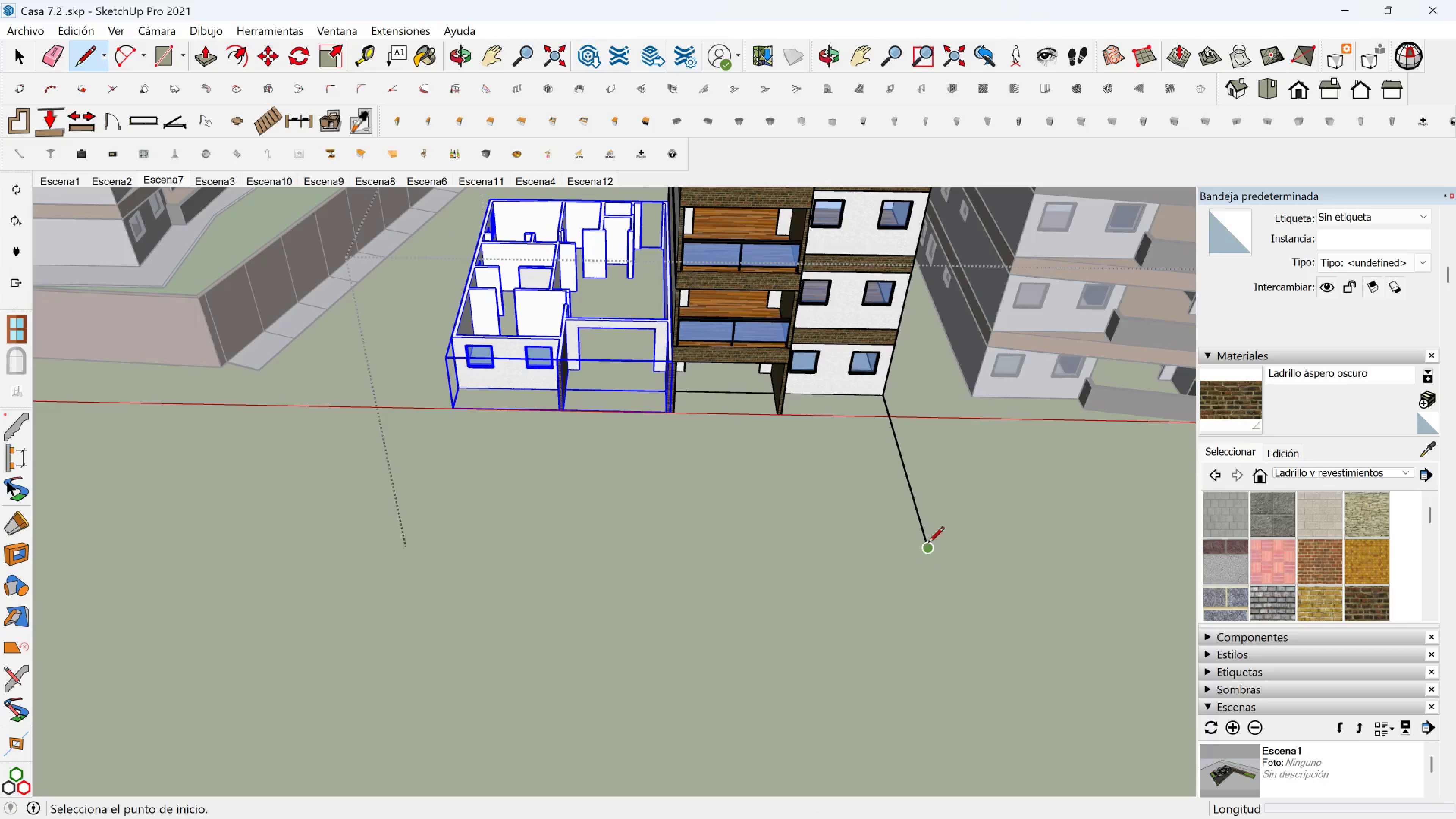 
left_click([928, 543])
 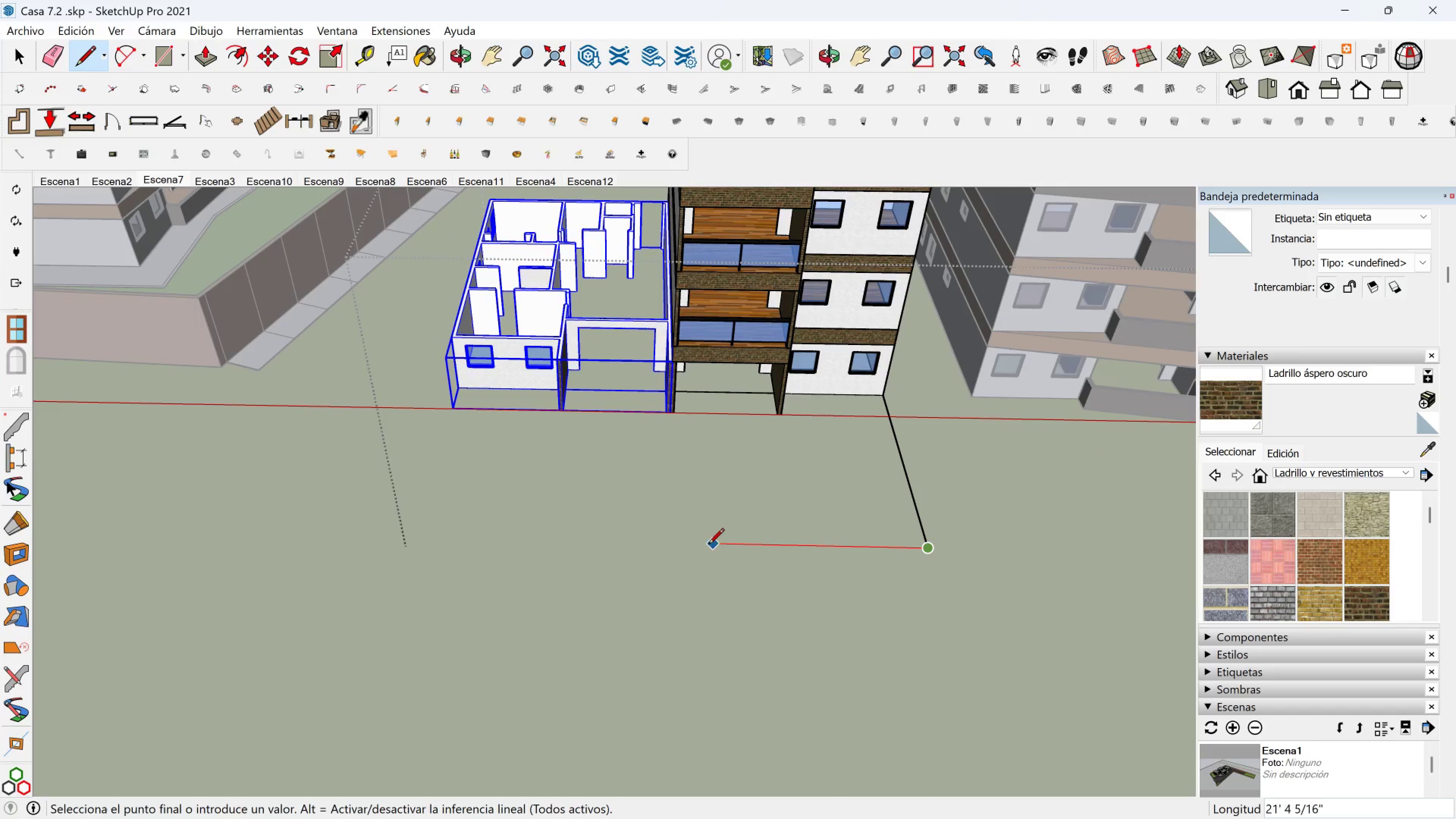 
hold_key(key=ShiftLeft, duration=1.53)
 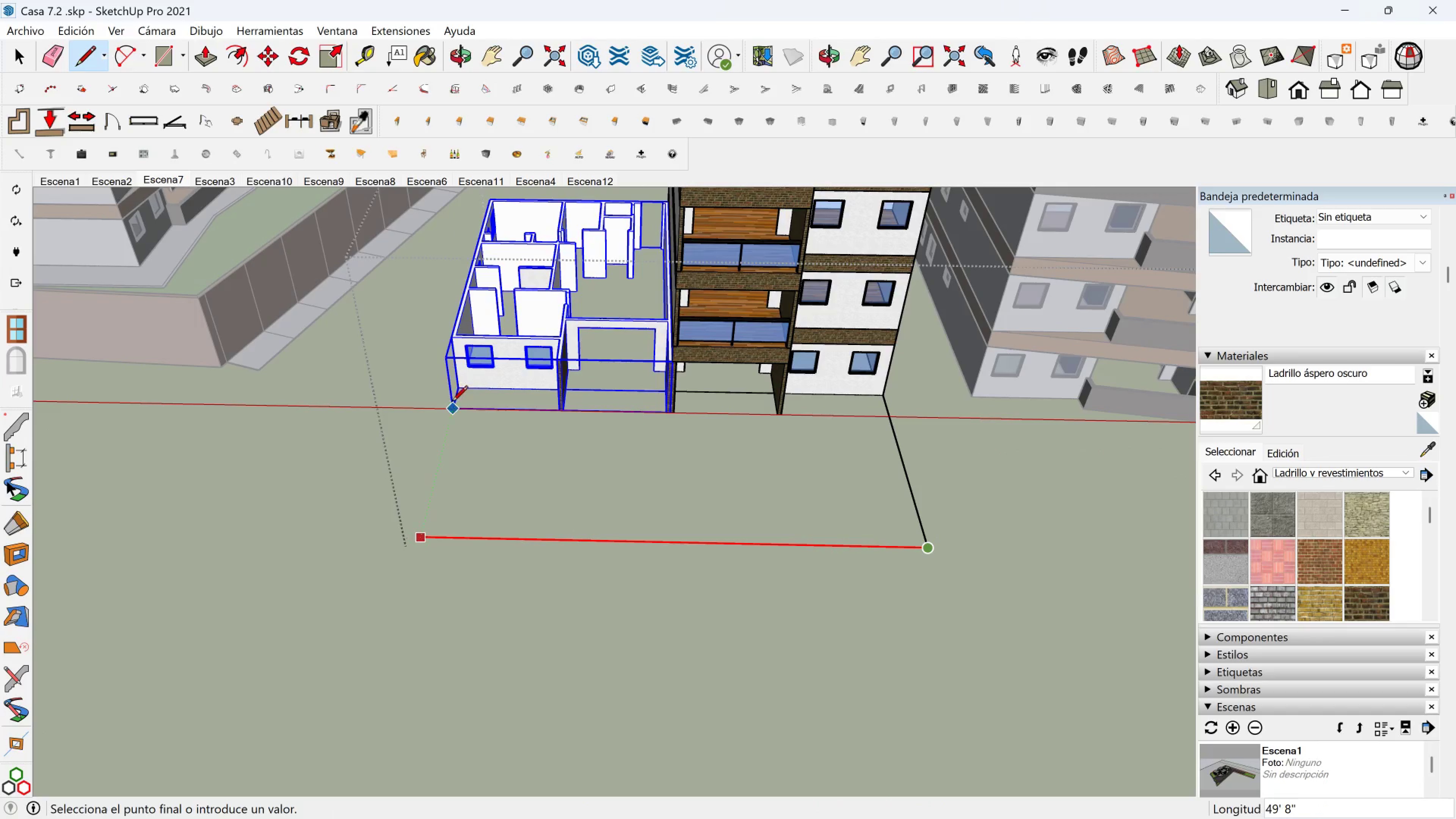 
hold_key(key=ShiftLeft, duration=0.54)
left_click([452, 403])
 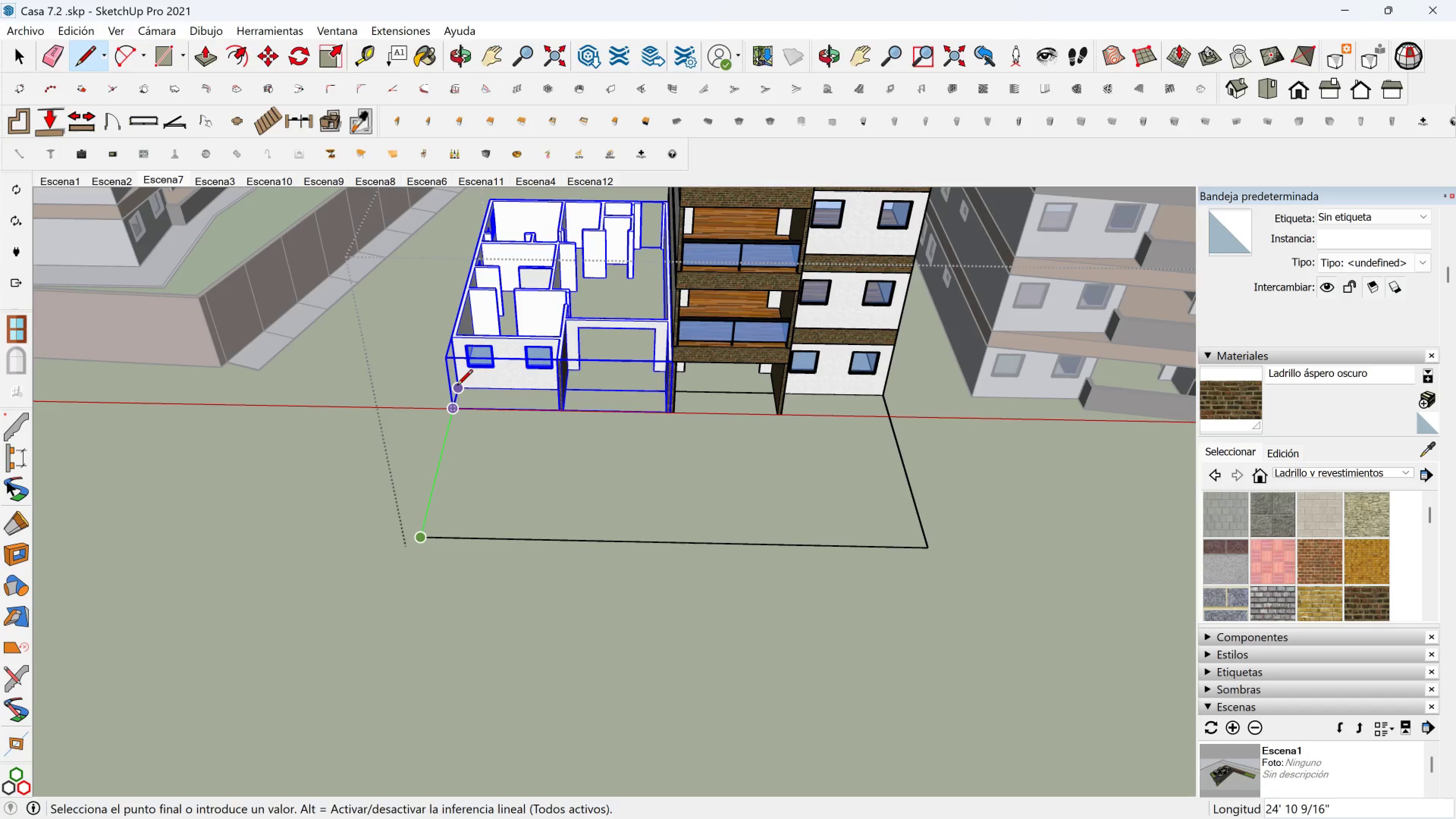 
left_click([457, 386])
 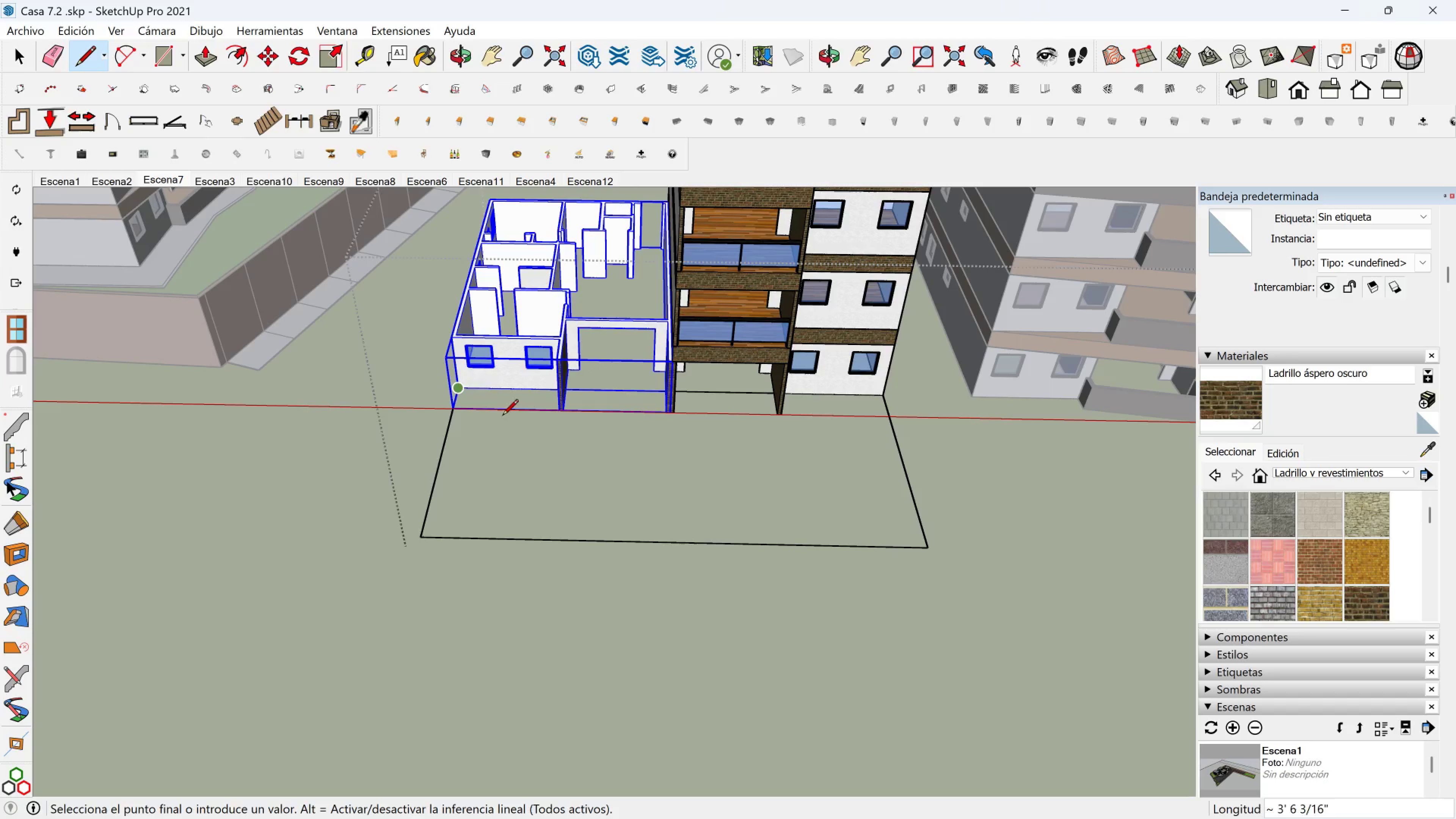 
key(Shift+ShiftLeft)
 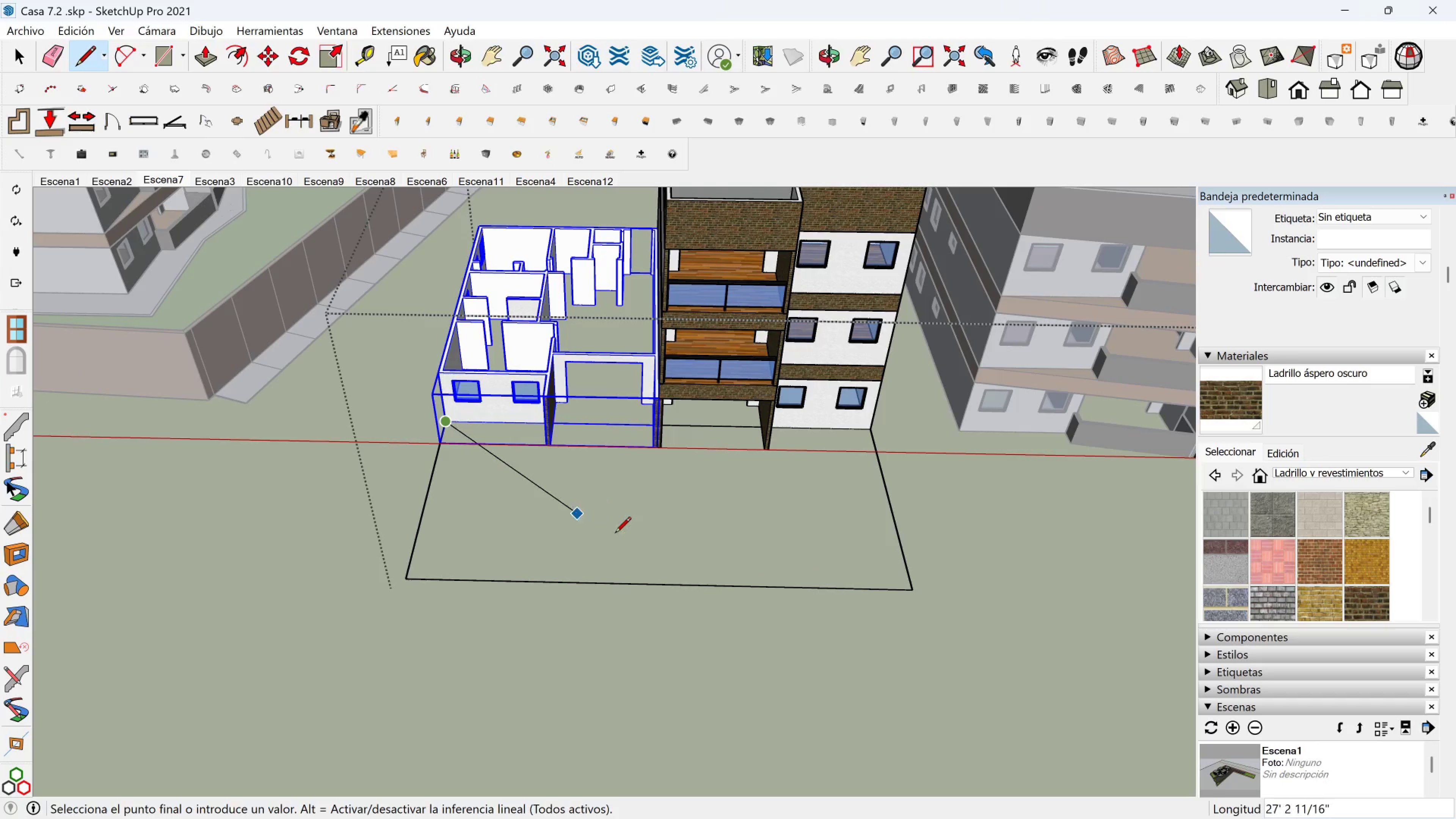 
key(Space)
 